 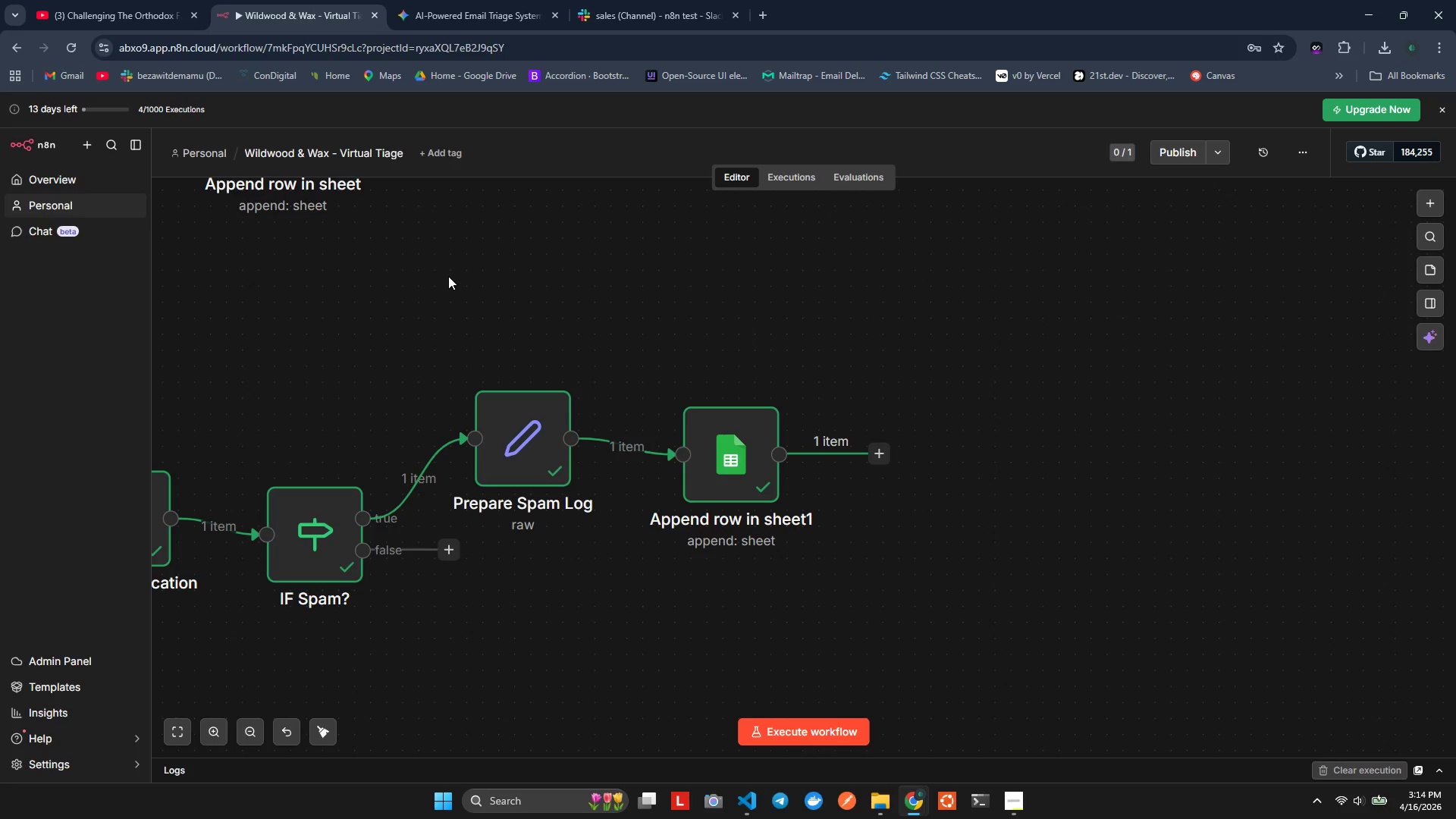 
key(Alt+Tab)
 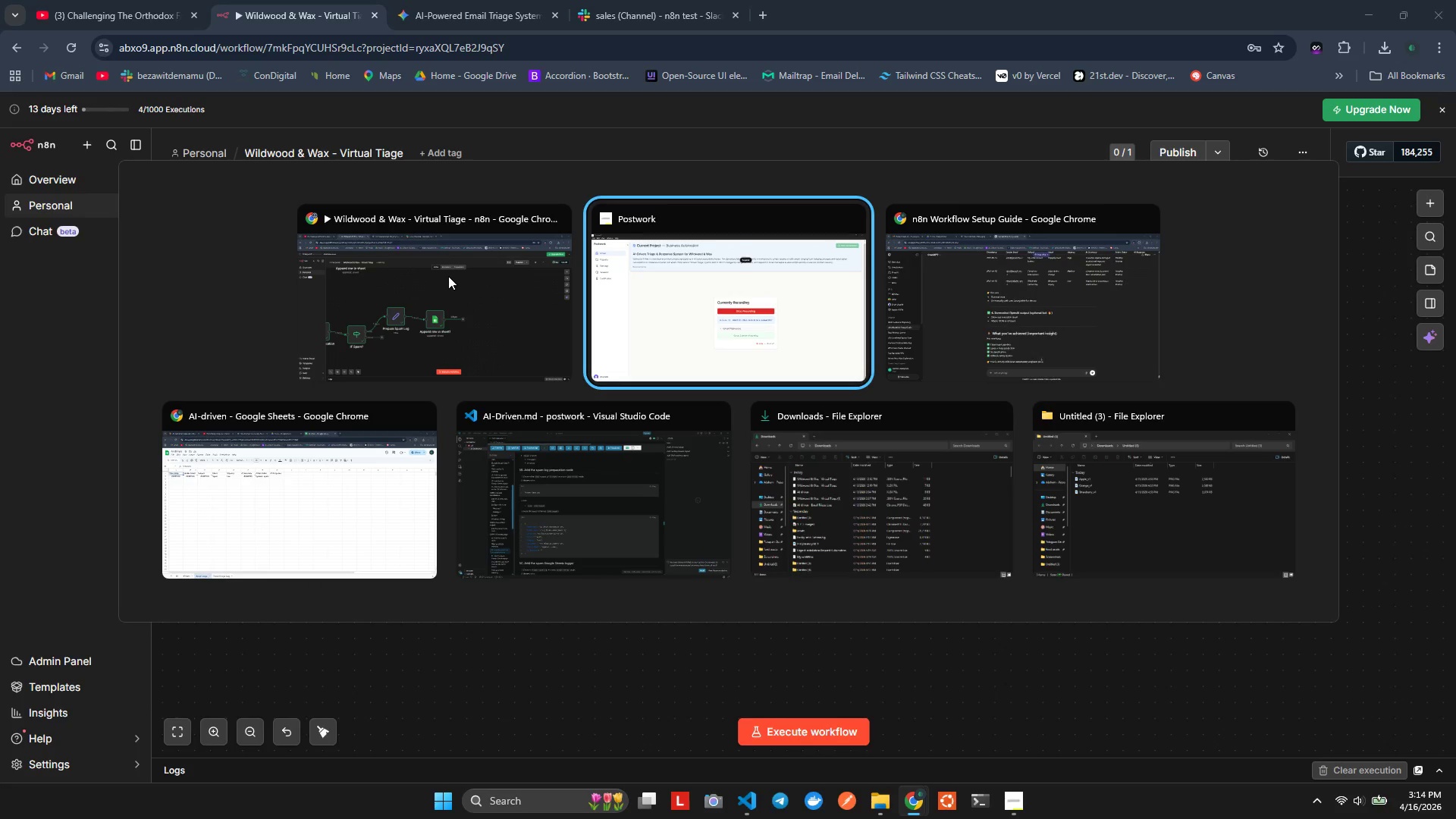 
key(Alt+Tab)
 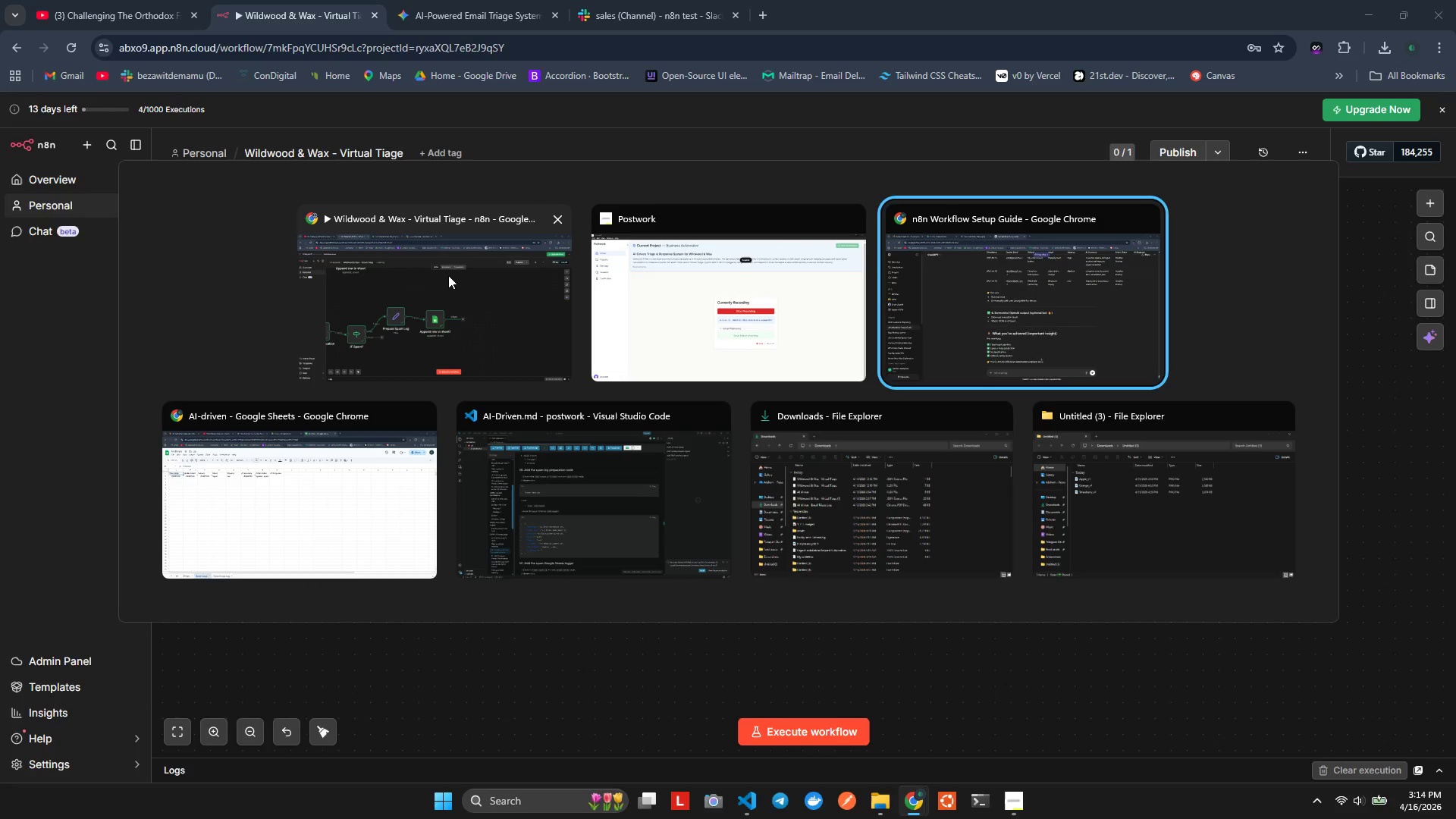 
key(Alt+Tab)
 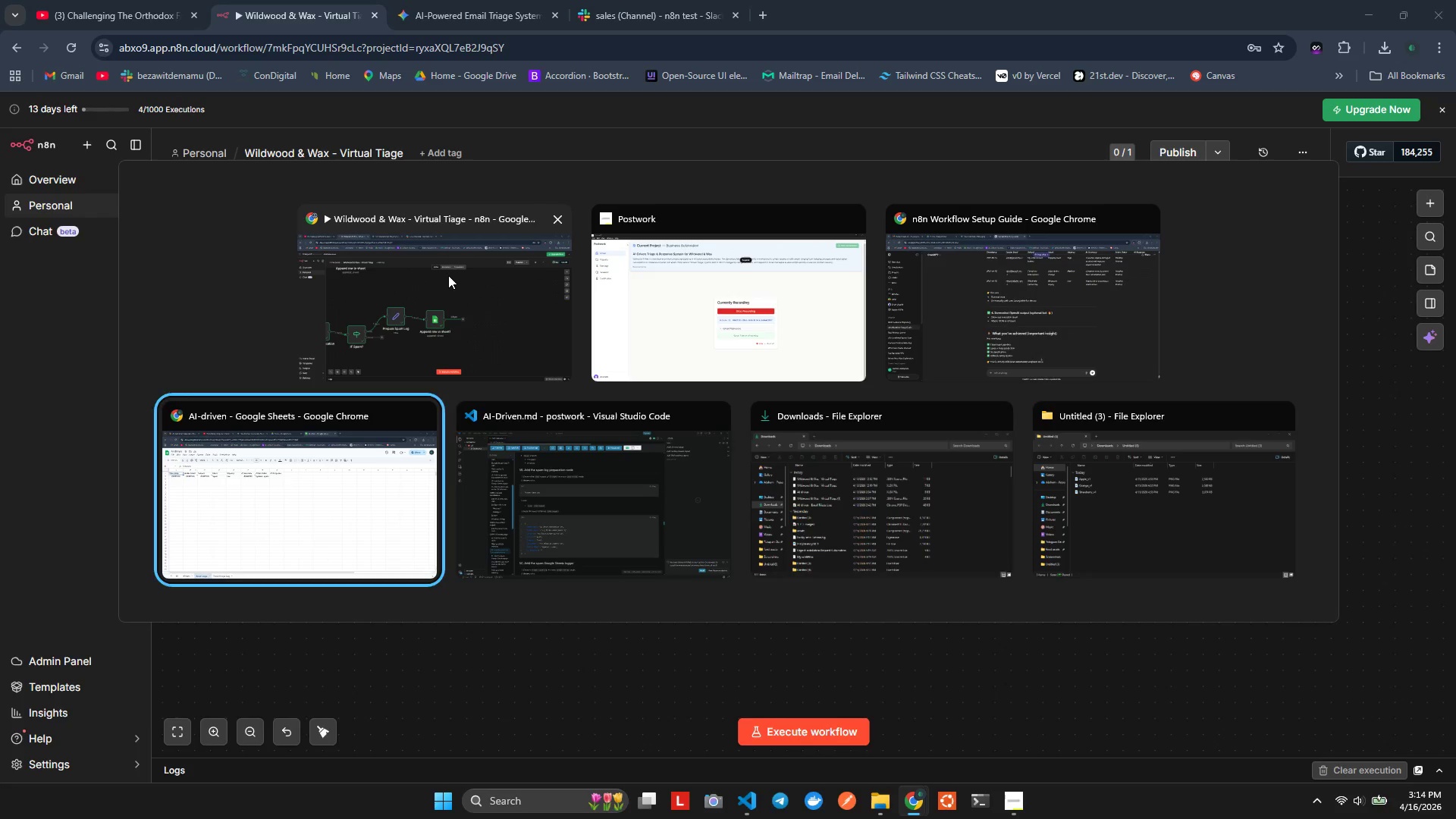 
key(Alt+Tab)
 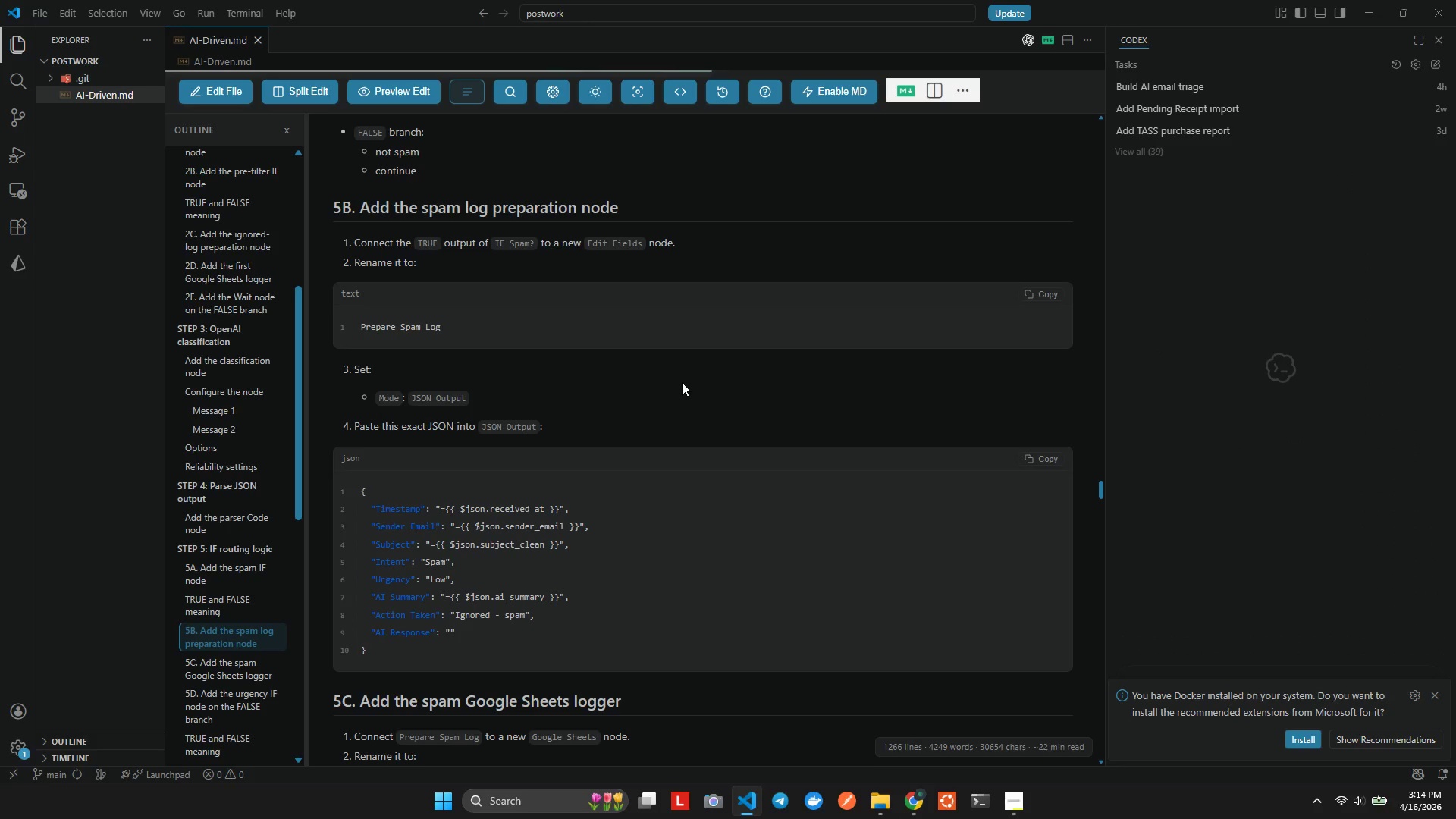 
scroll: coordinate [635, 375], scroll_direction: down, amount: 3.0
 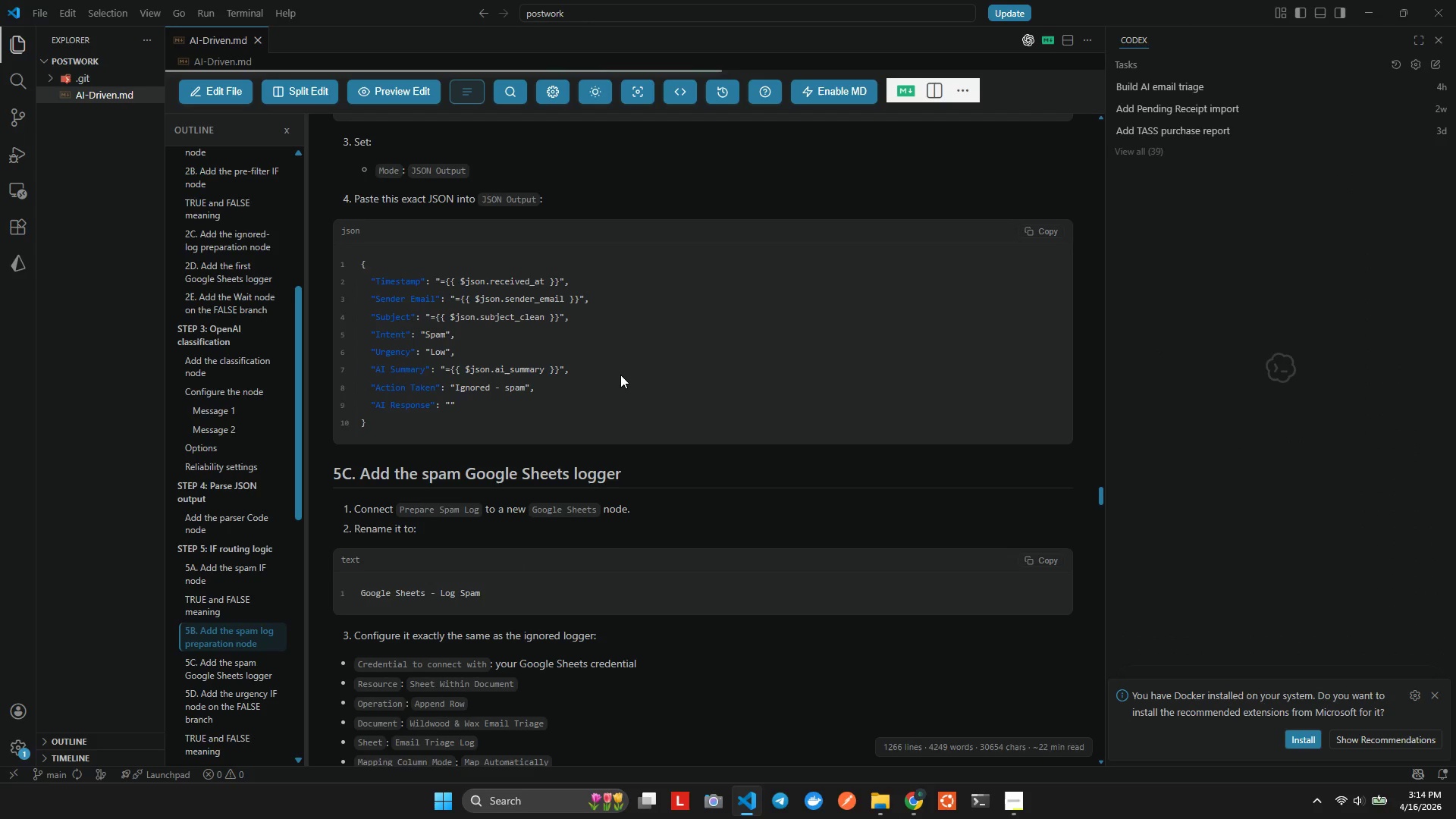 
key(Alt+AltLeft)
 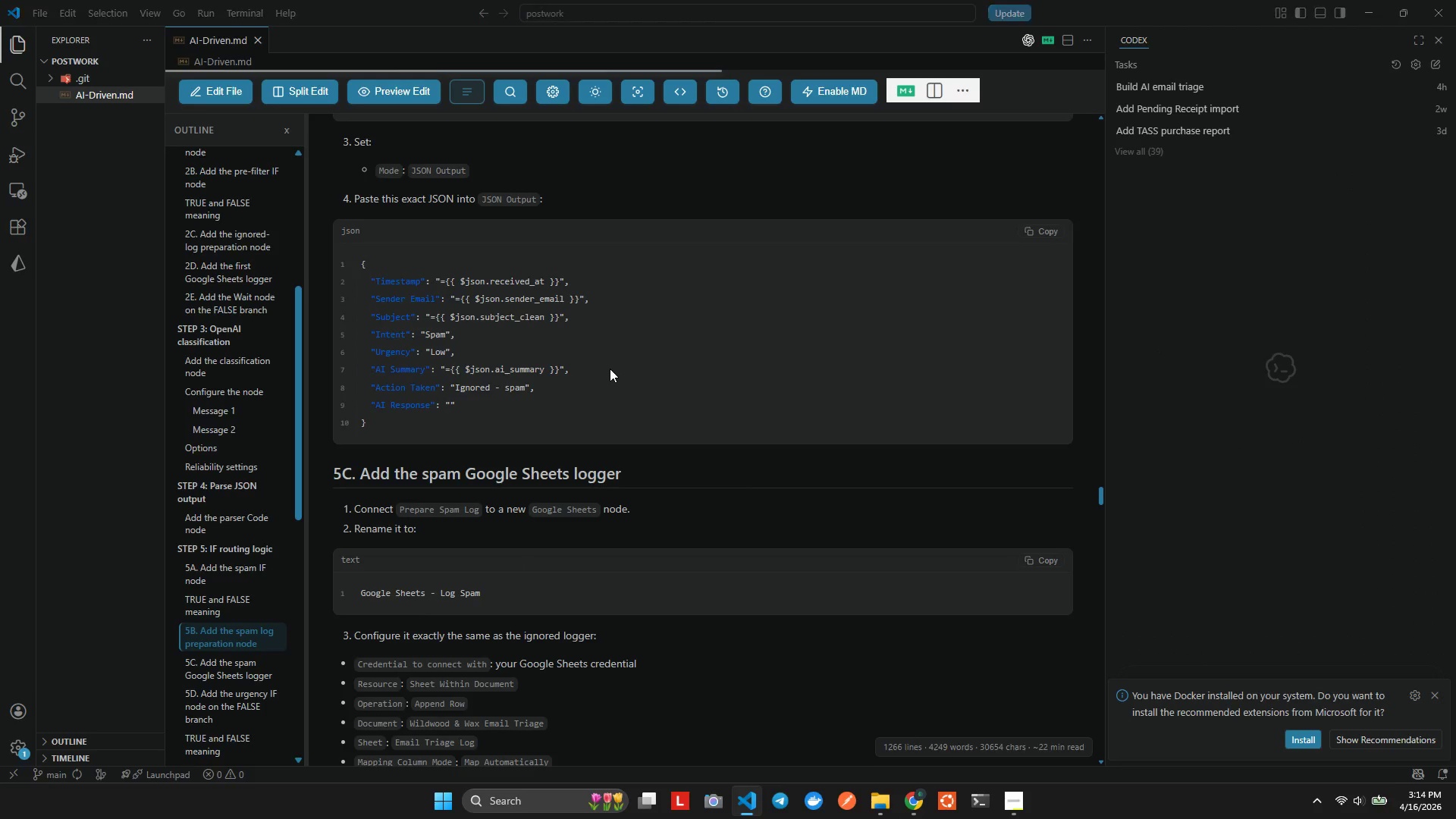 
key(Alt+Tab)
 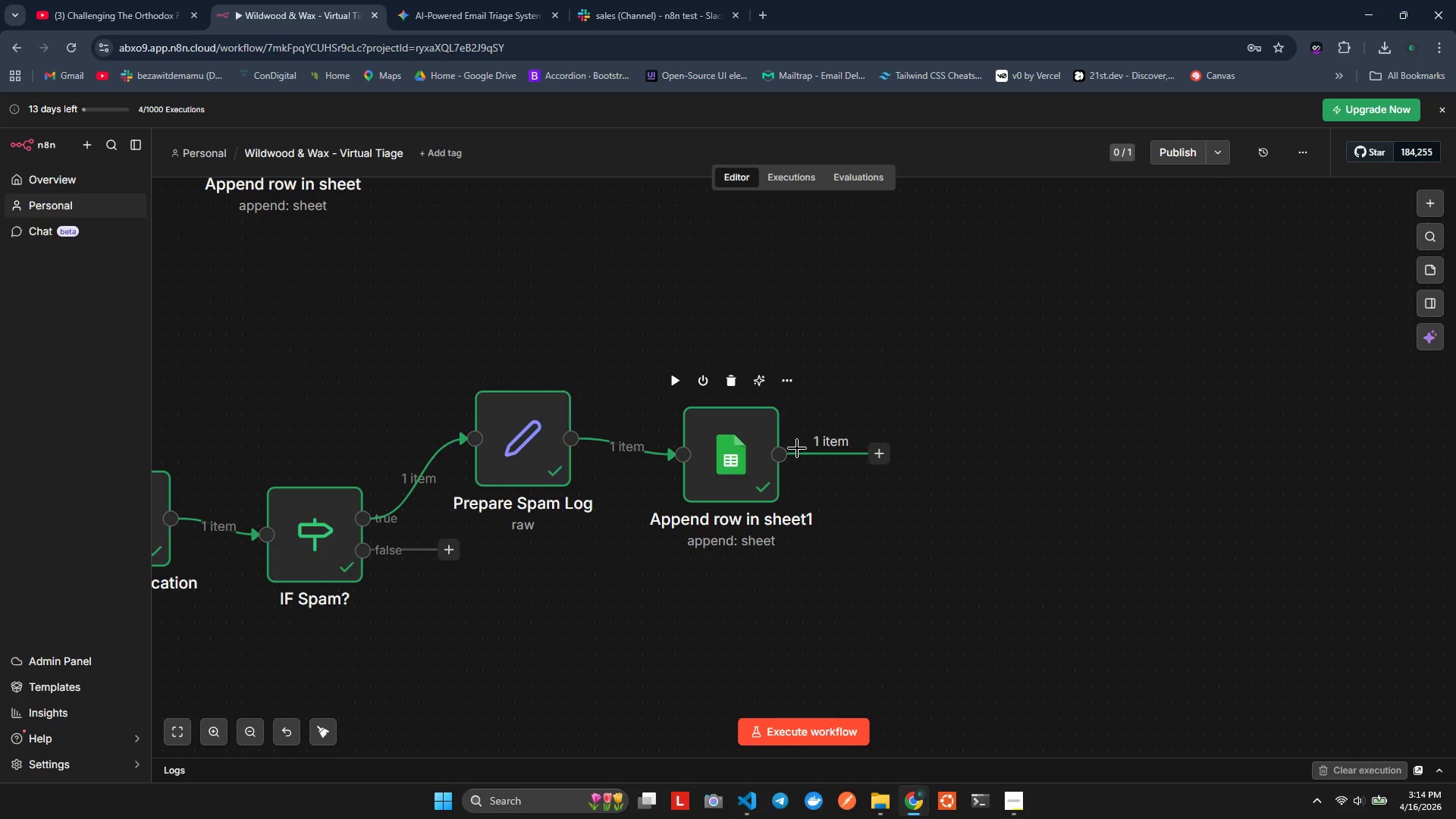 
double_click([521, 446])
 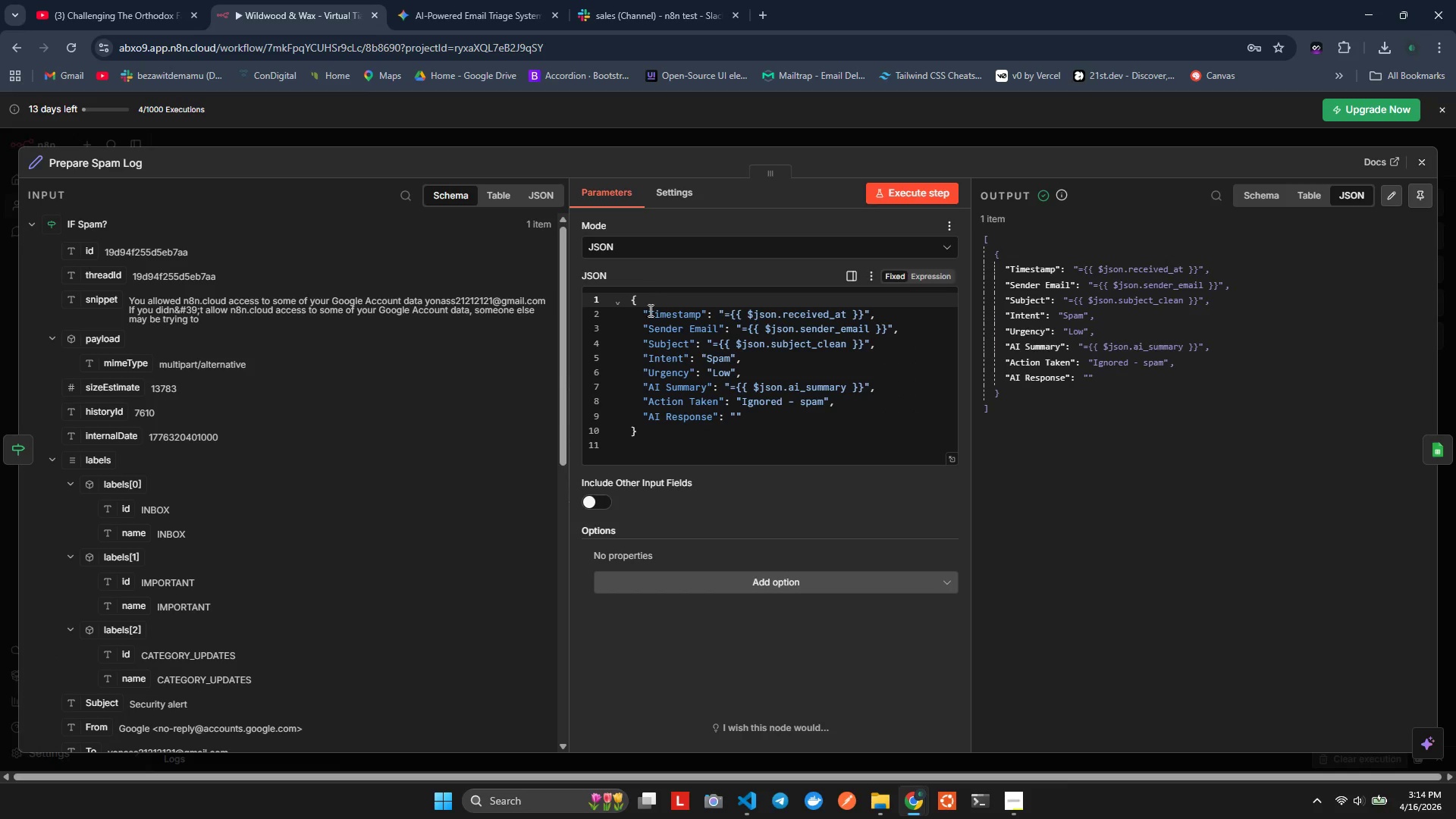 
left_click([1417, 168])
 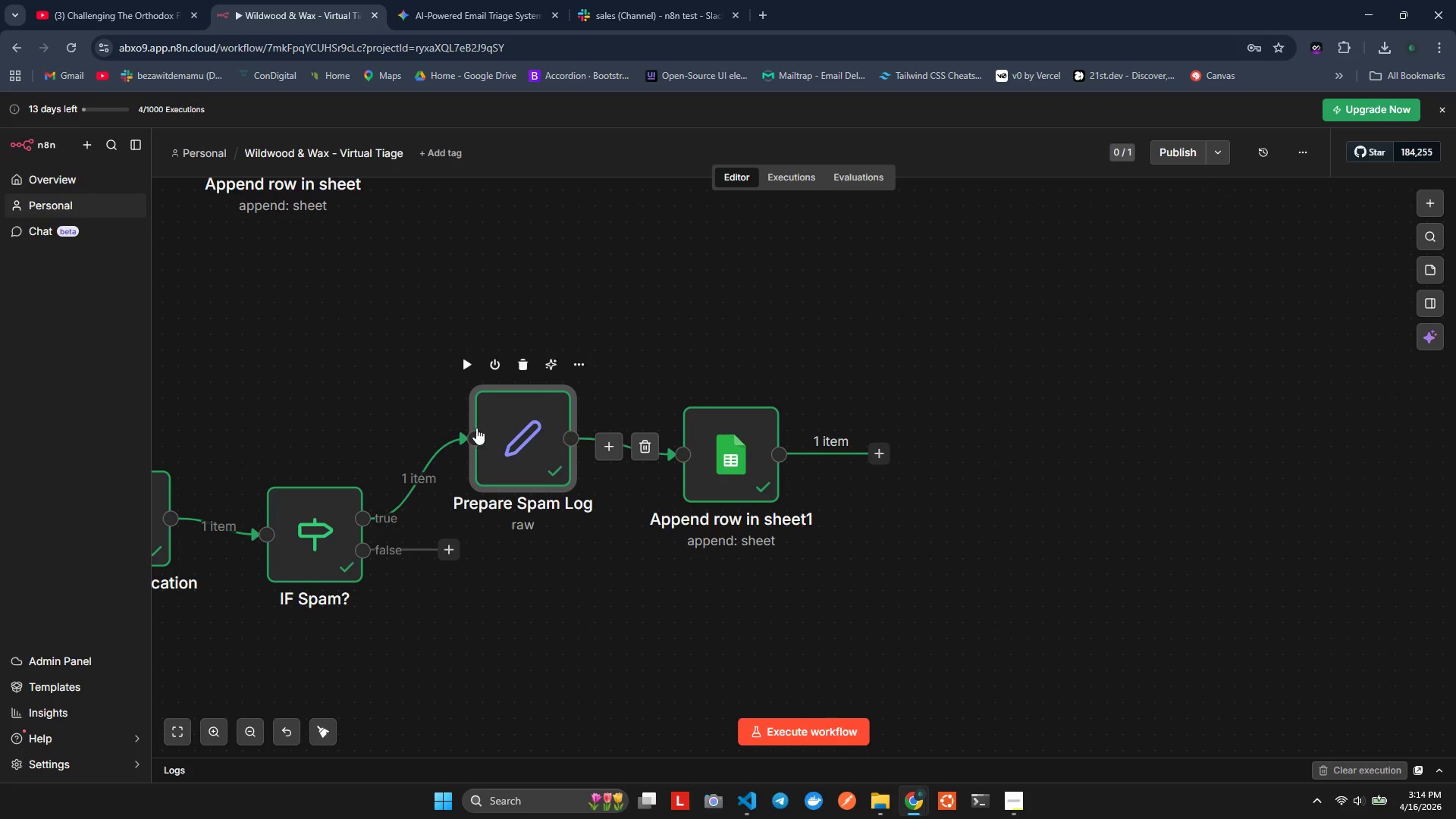 
double_click([284, 510])
 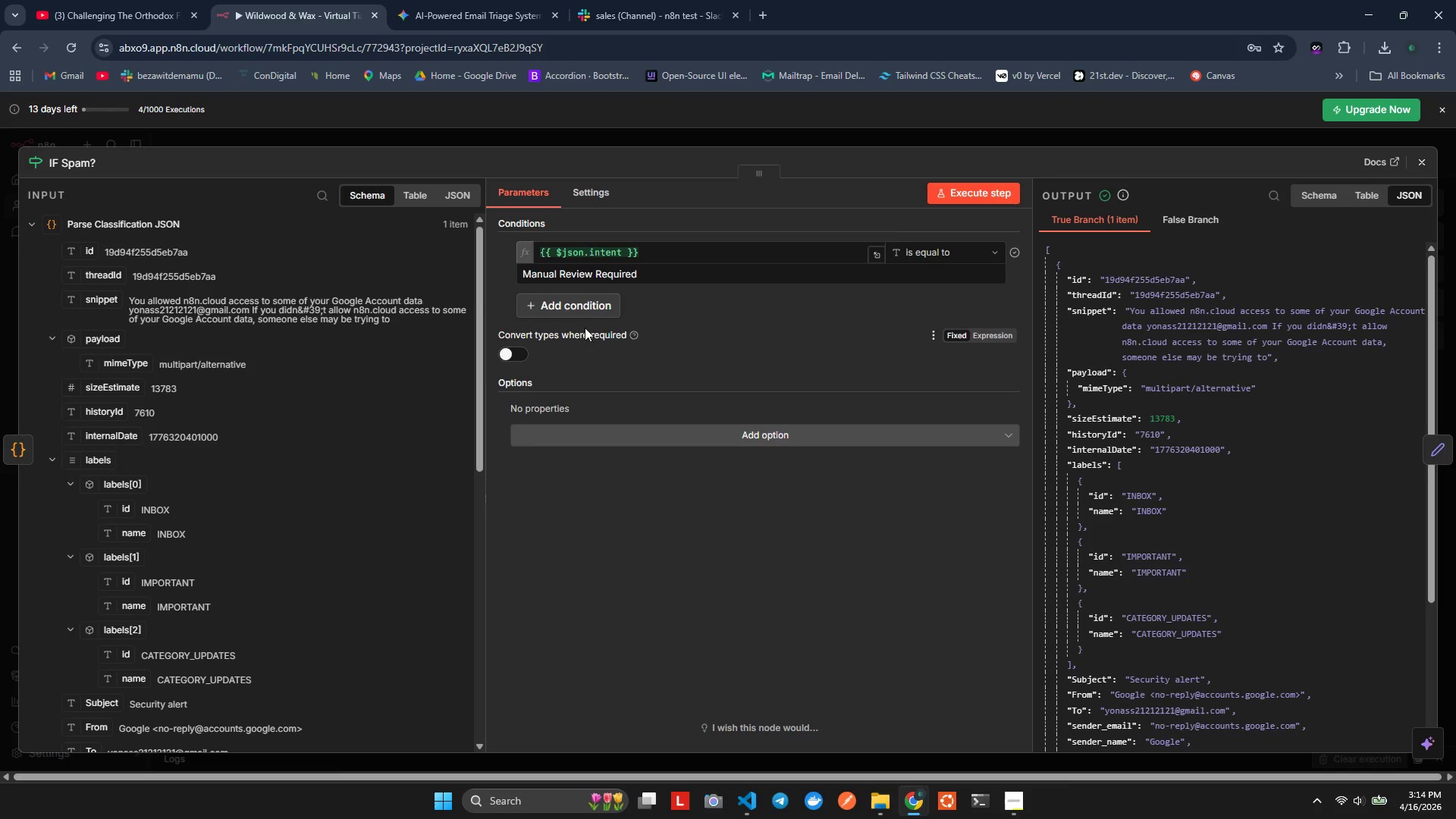 
double_click([588, 276])
 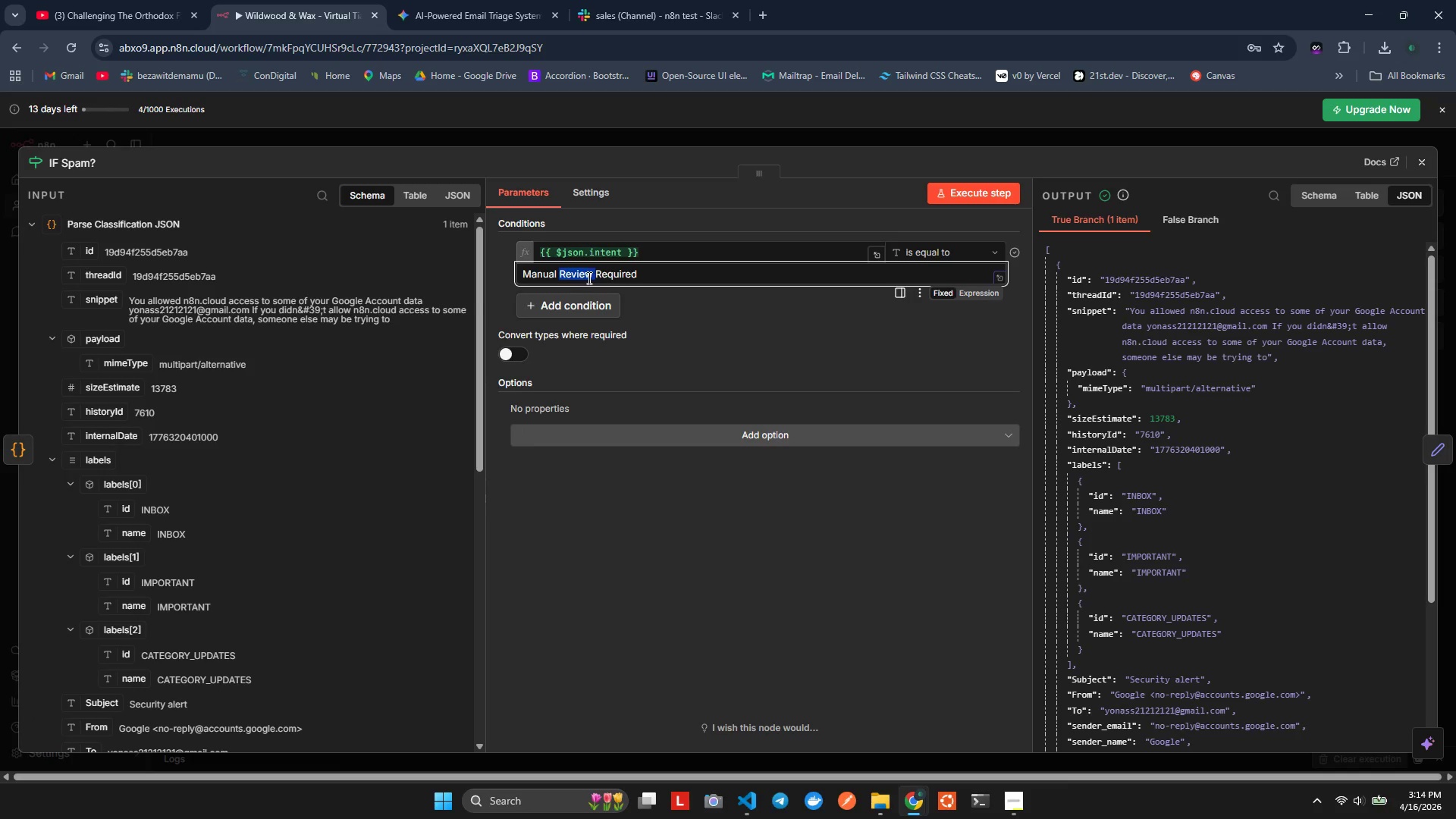 
double_click([588, 278])
 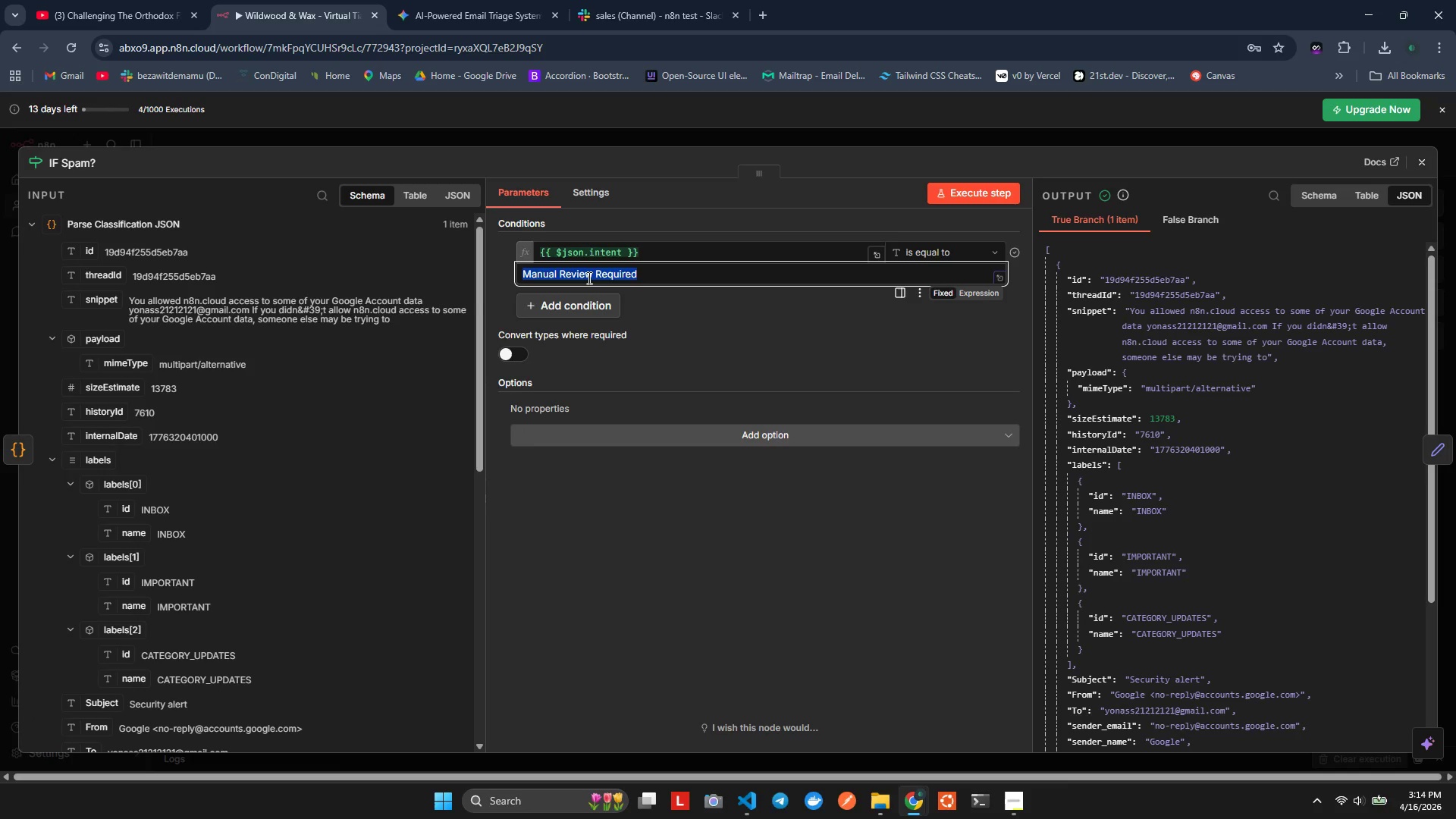 
triple_click([588, 278])
 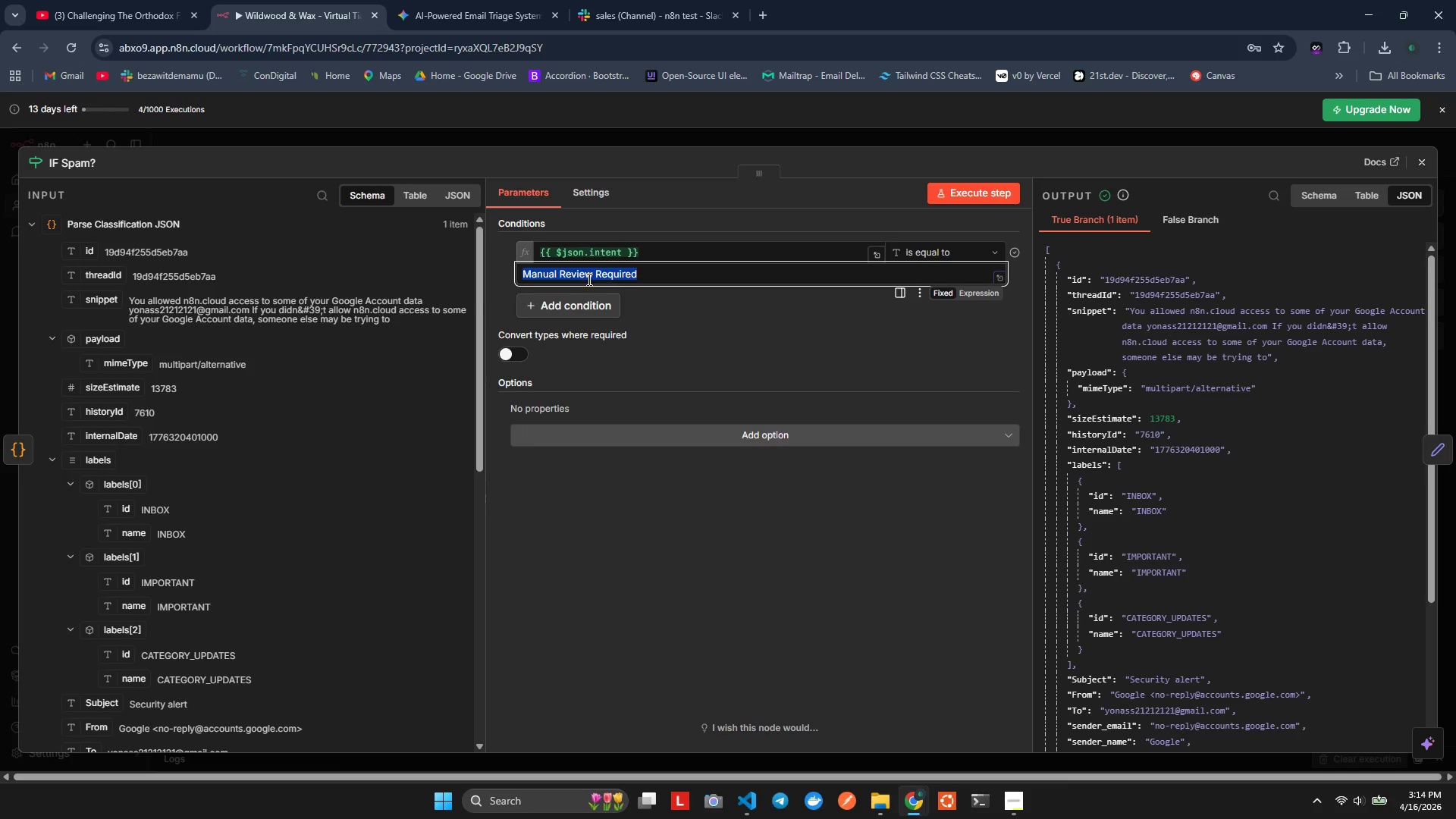 
type(Sam)
 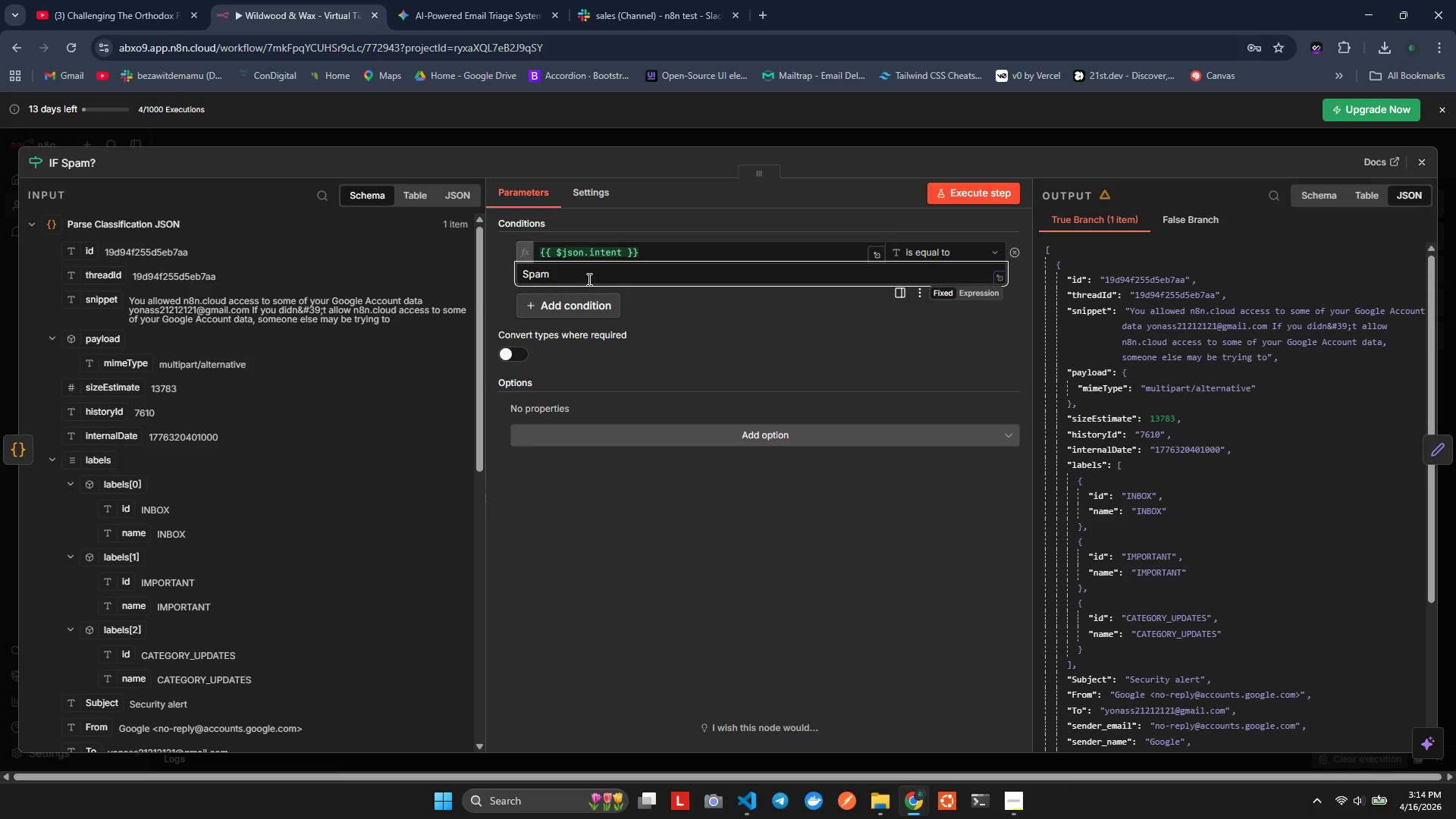 
hold_key(key=P, duration=0.33)
 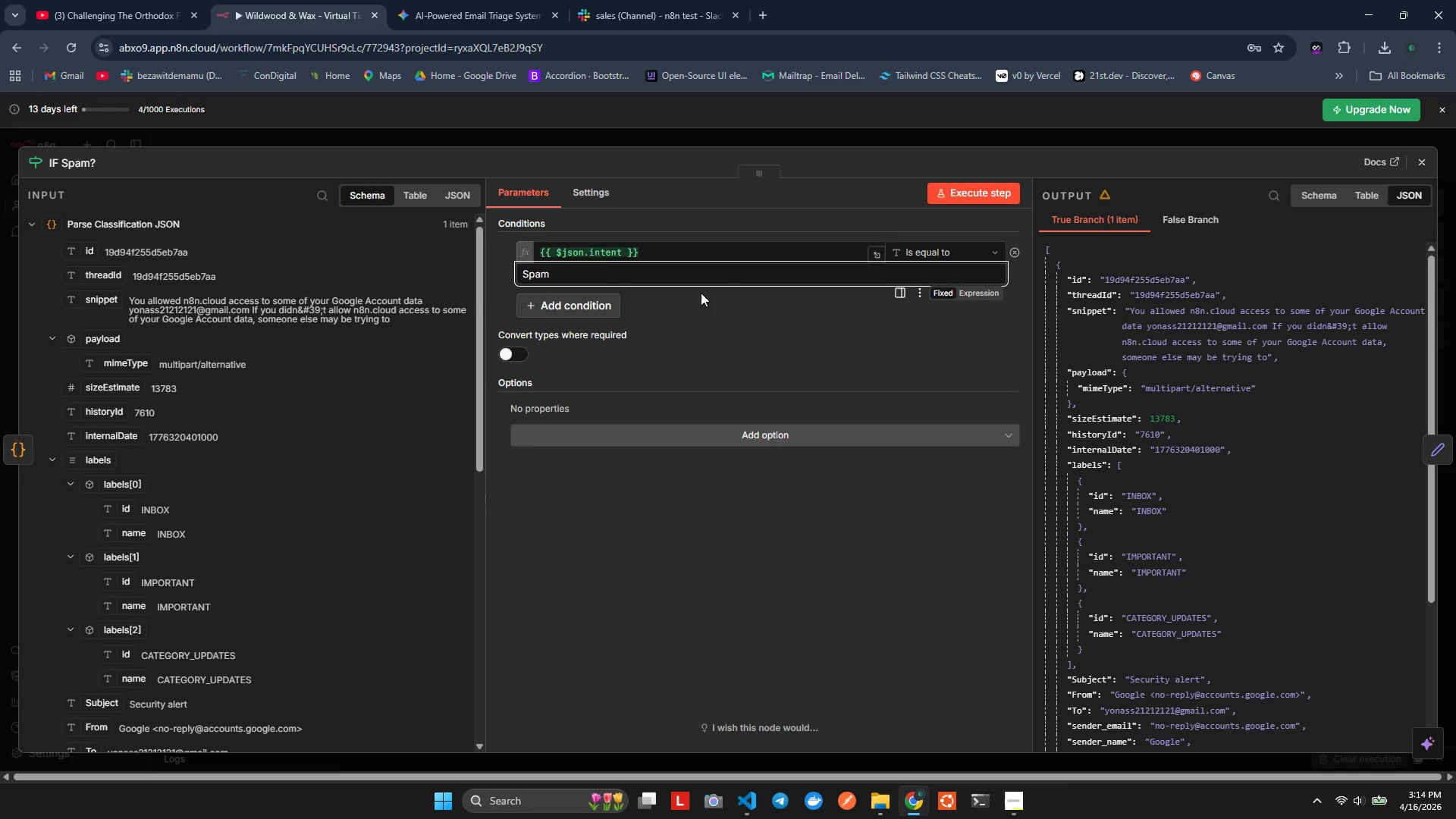 
left_click([745, 362])
 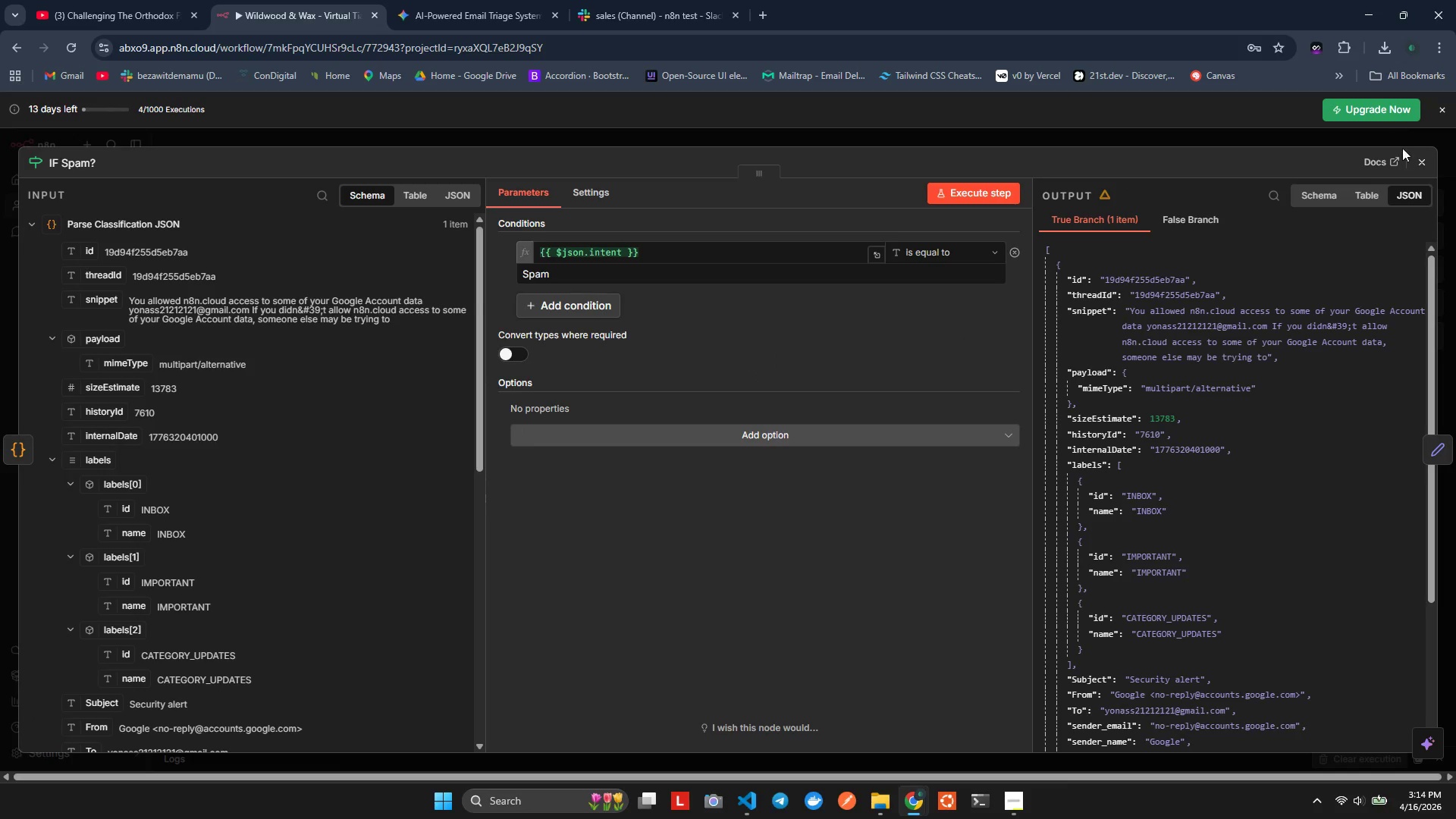 
left_click([1414, 158])
 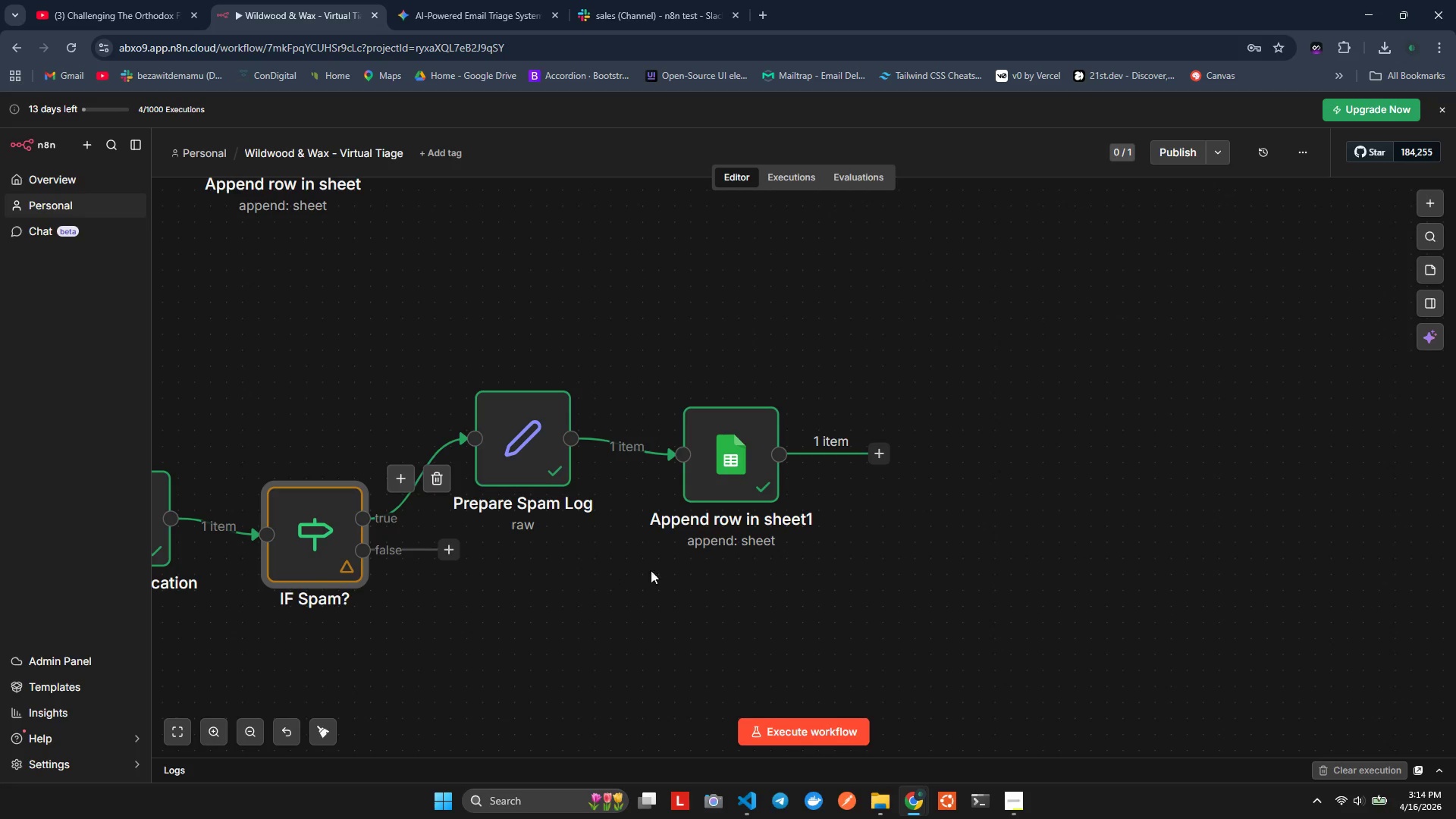 
left_click([727, 582])
 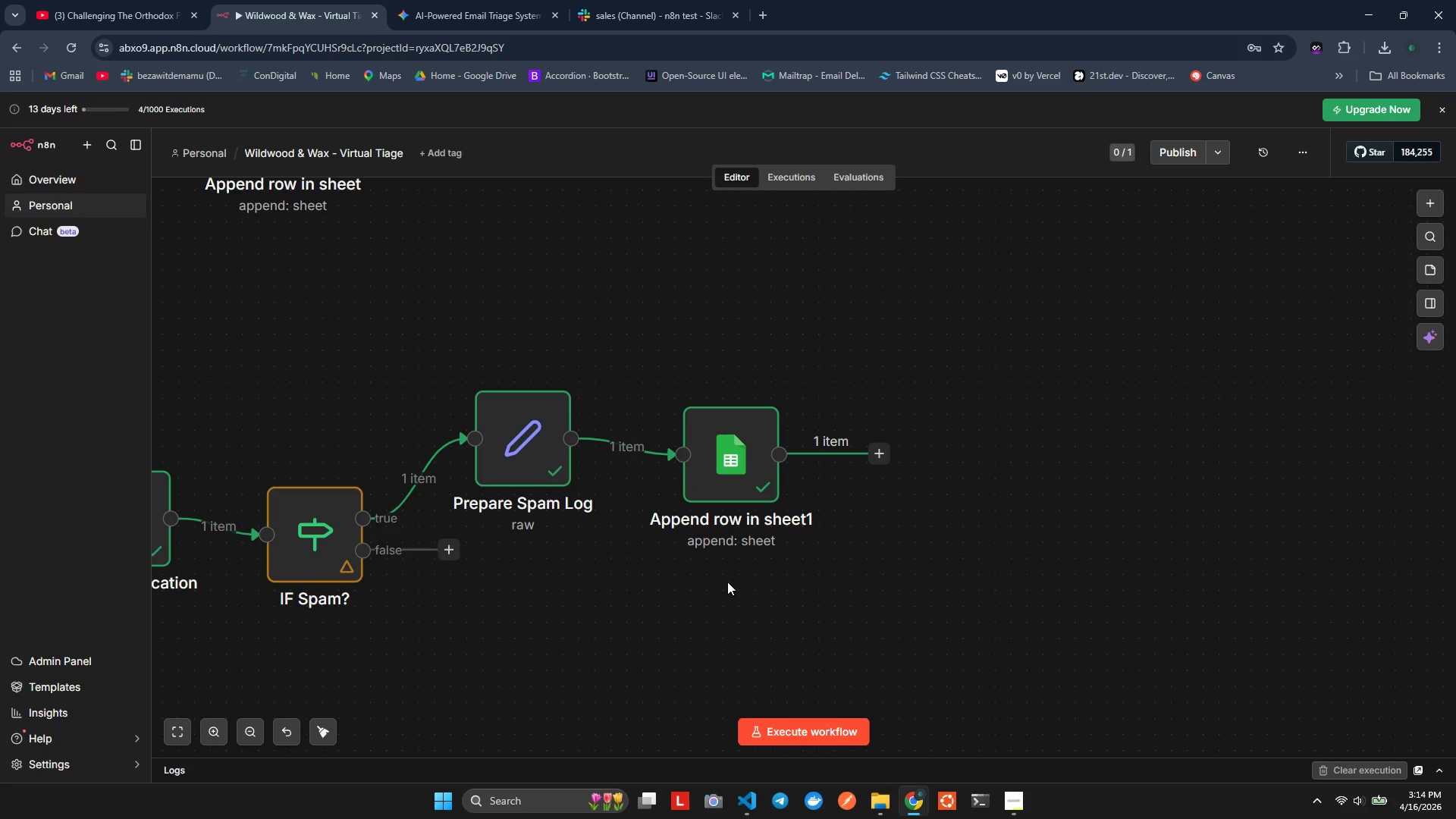 
key(Alt+AltLeft)
 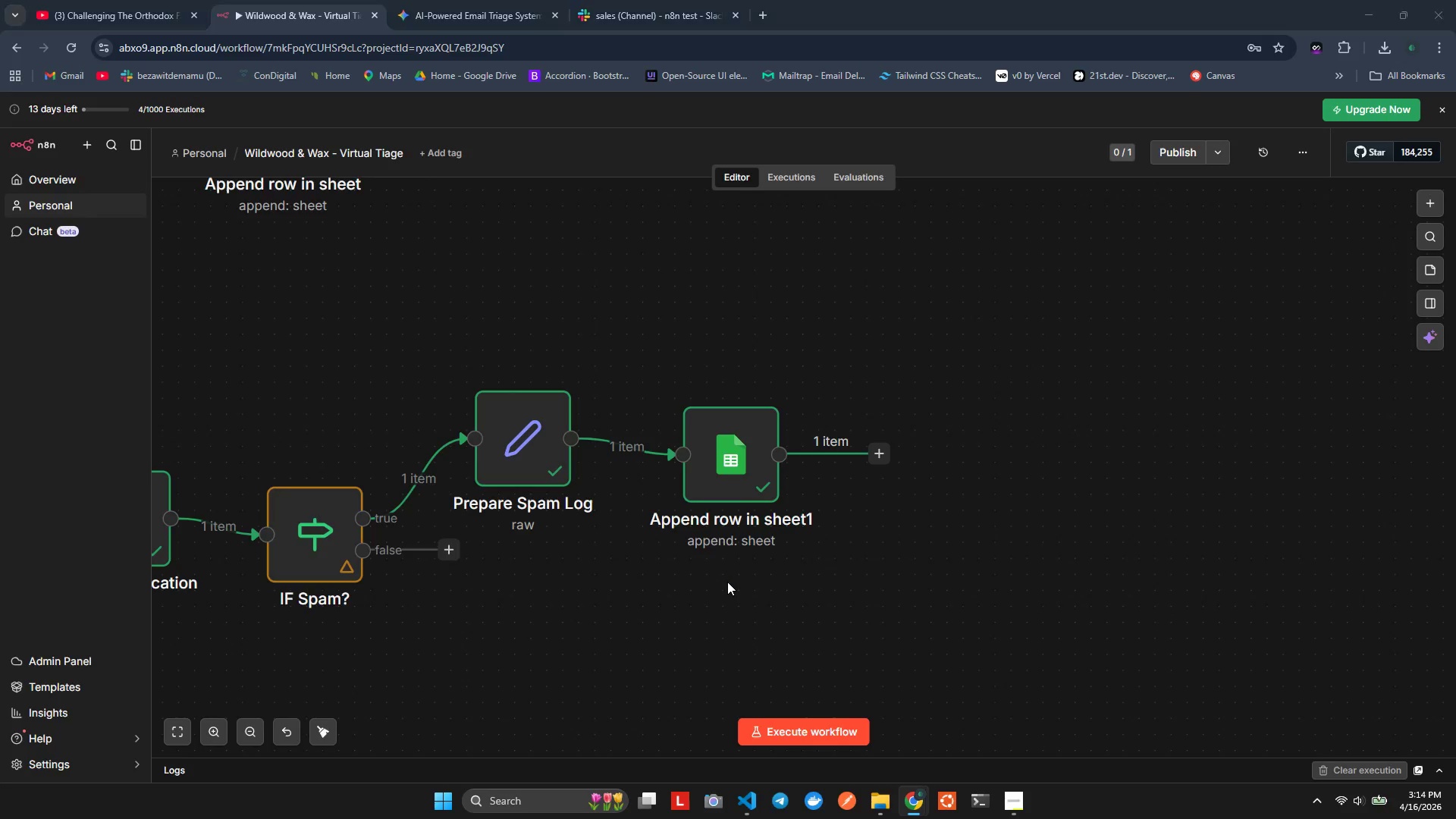 
key(Alt+Tab)
 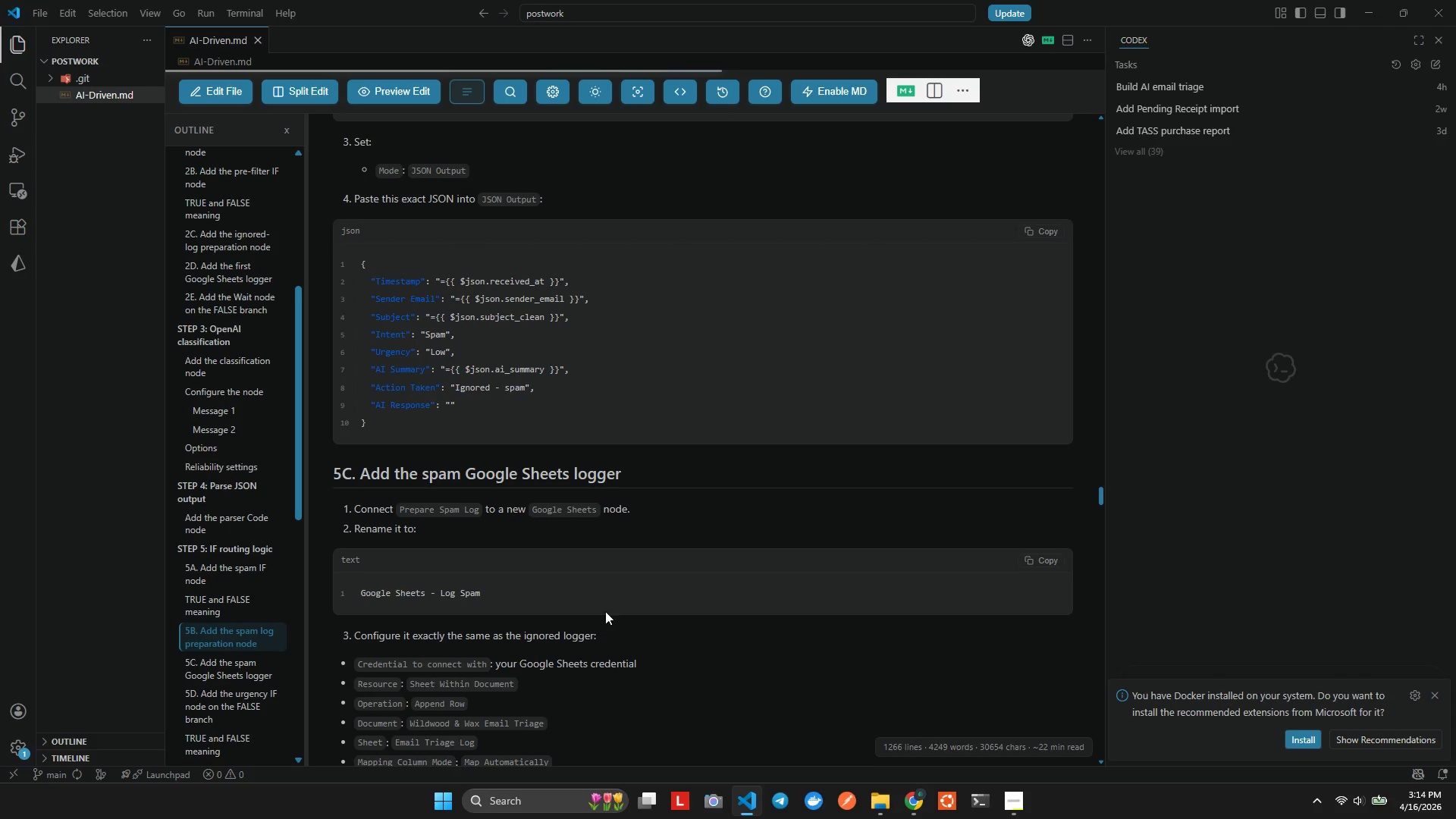 
key(Alt+AltLeft)
 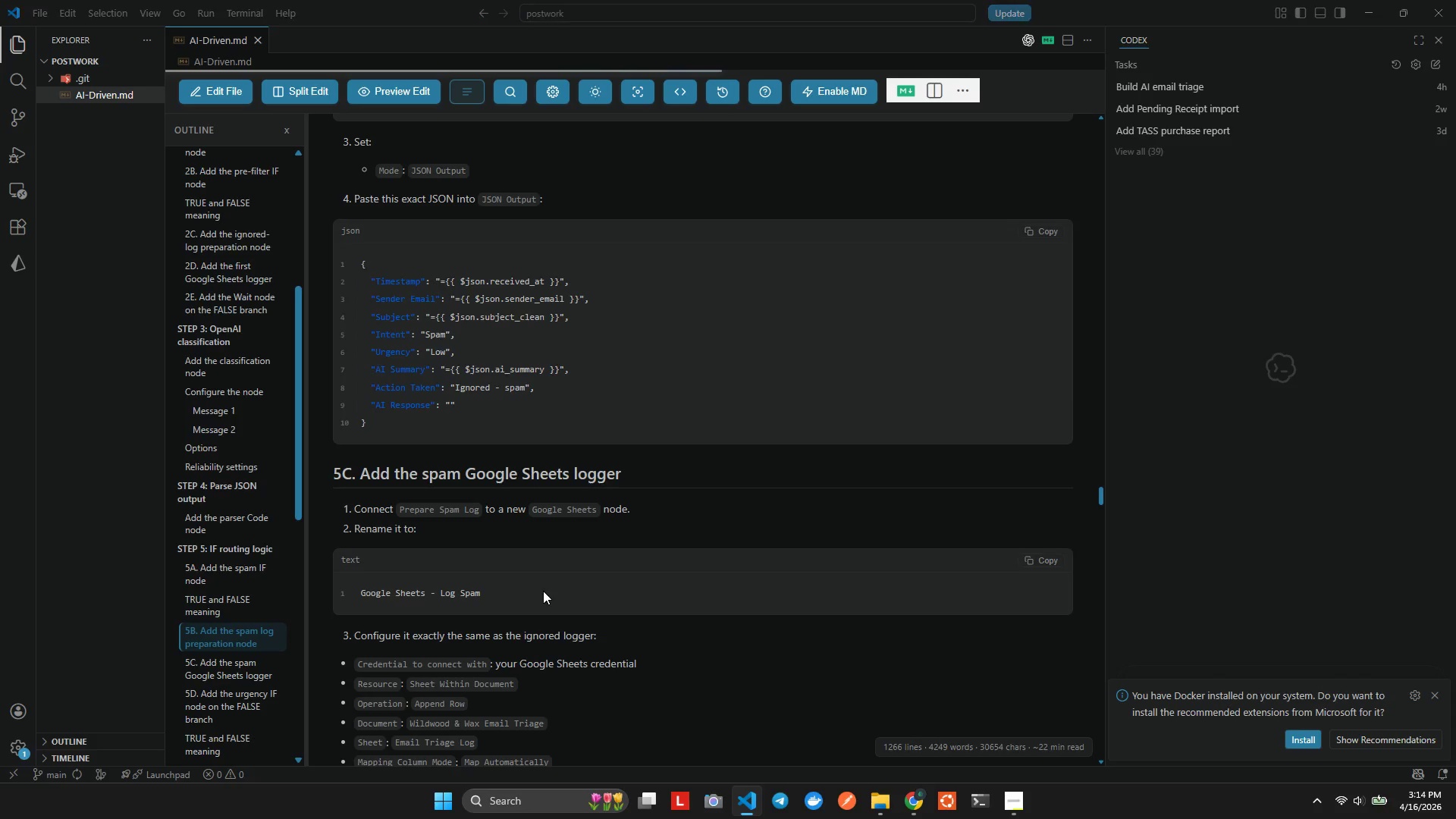 
key(Alt+Tab)
 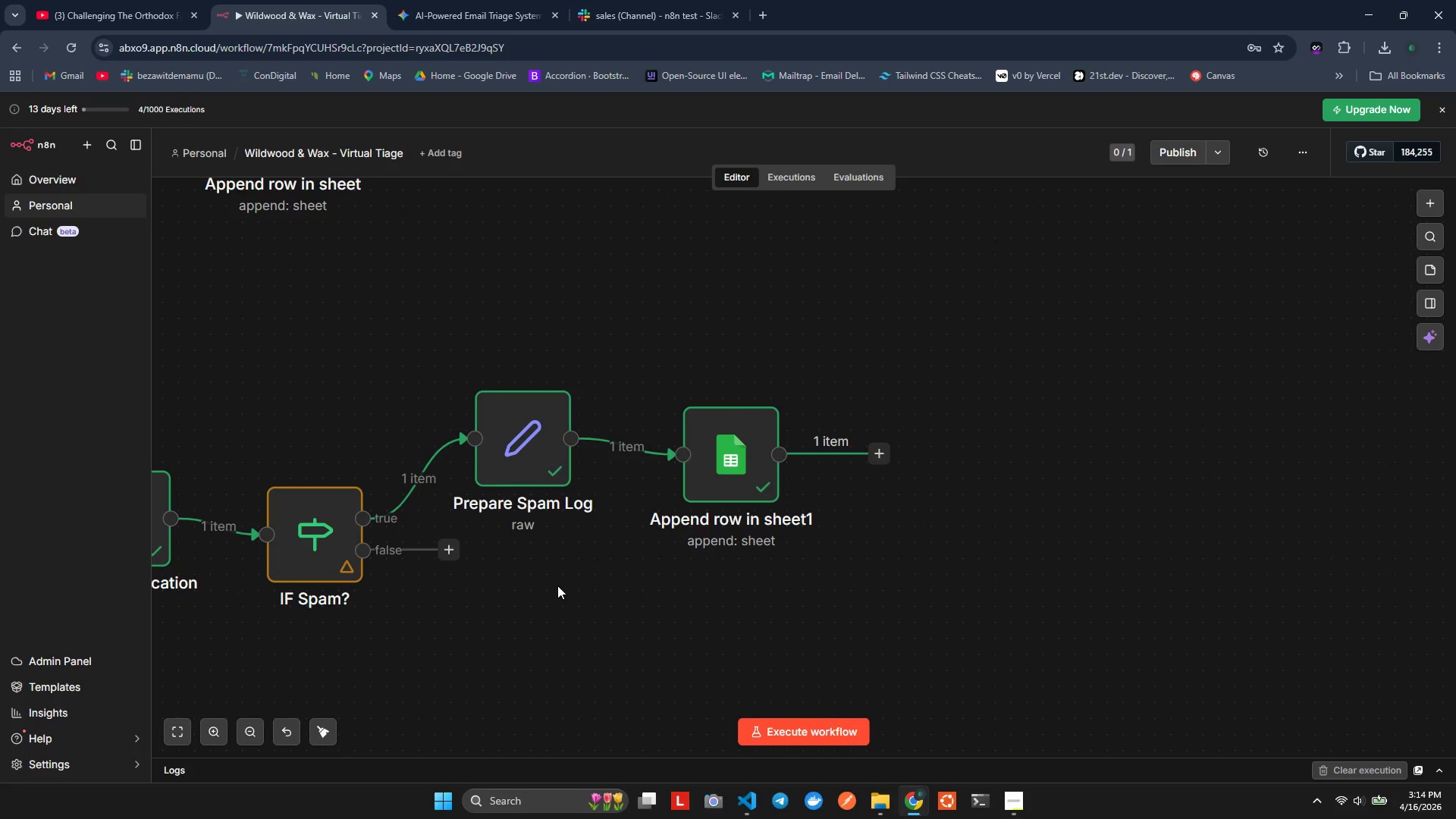 
wait(13.38)
 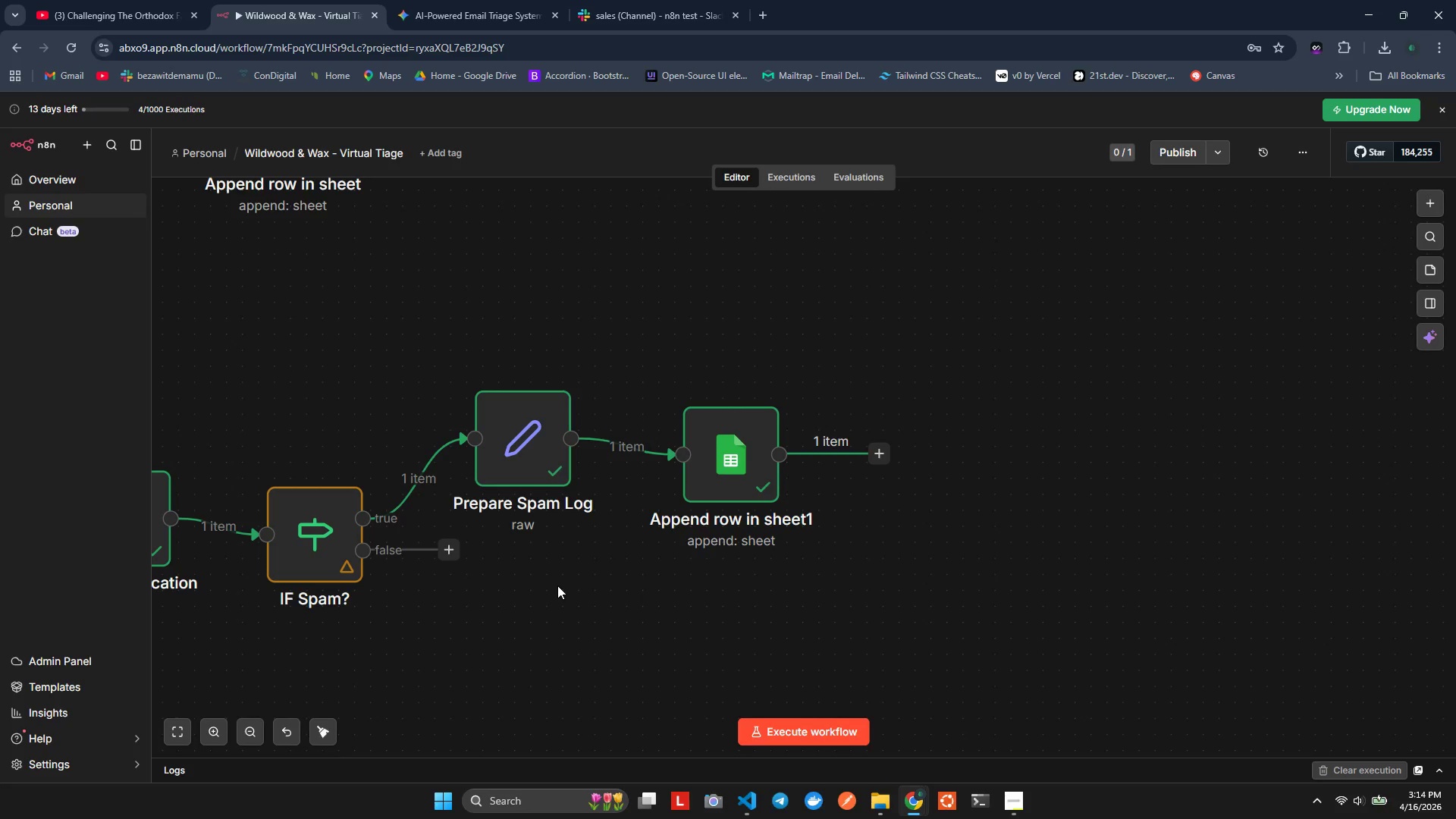 
double_click([738, 526])
 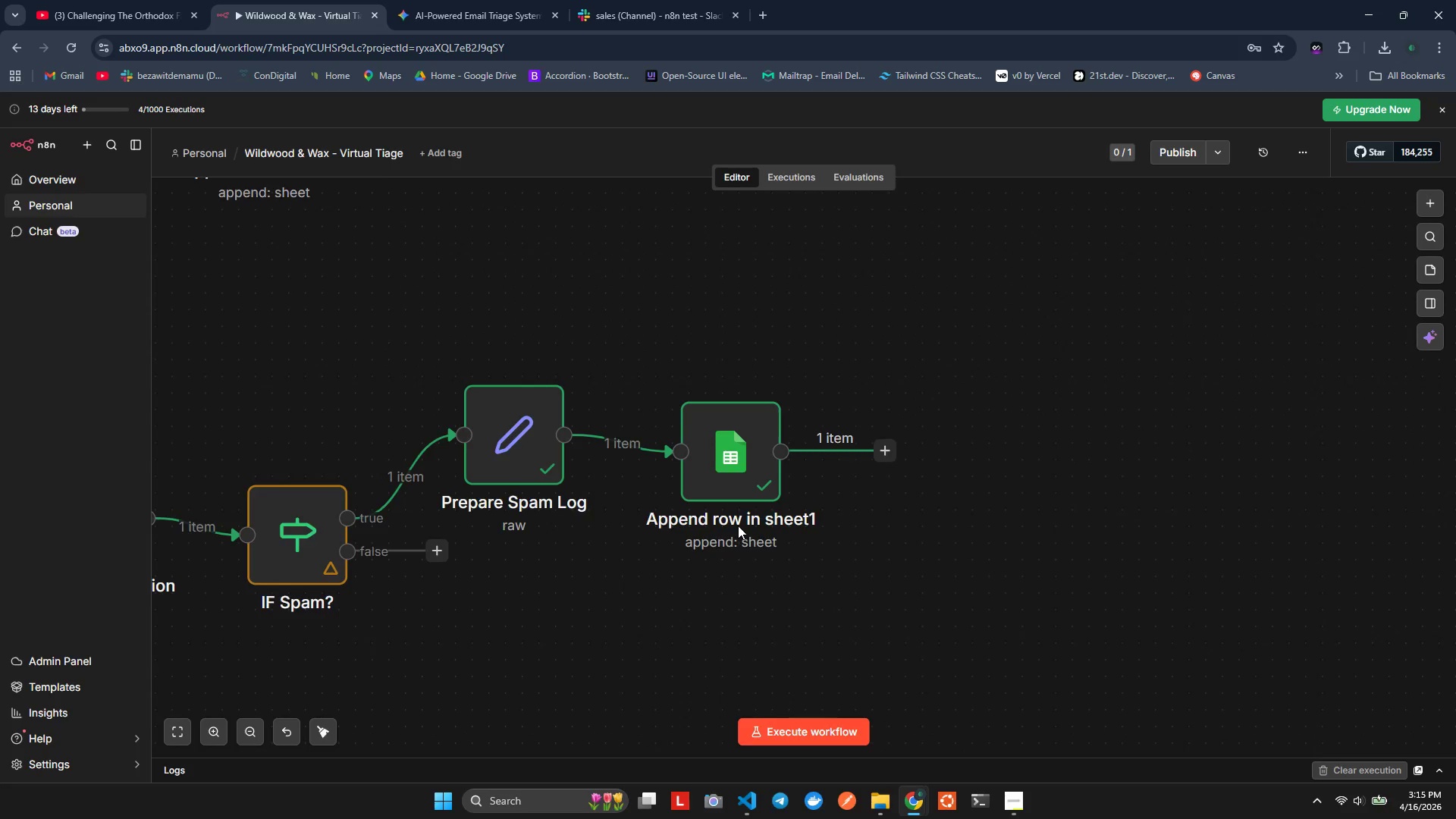 
triple_click([738, 526])
 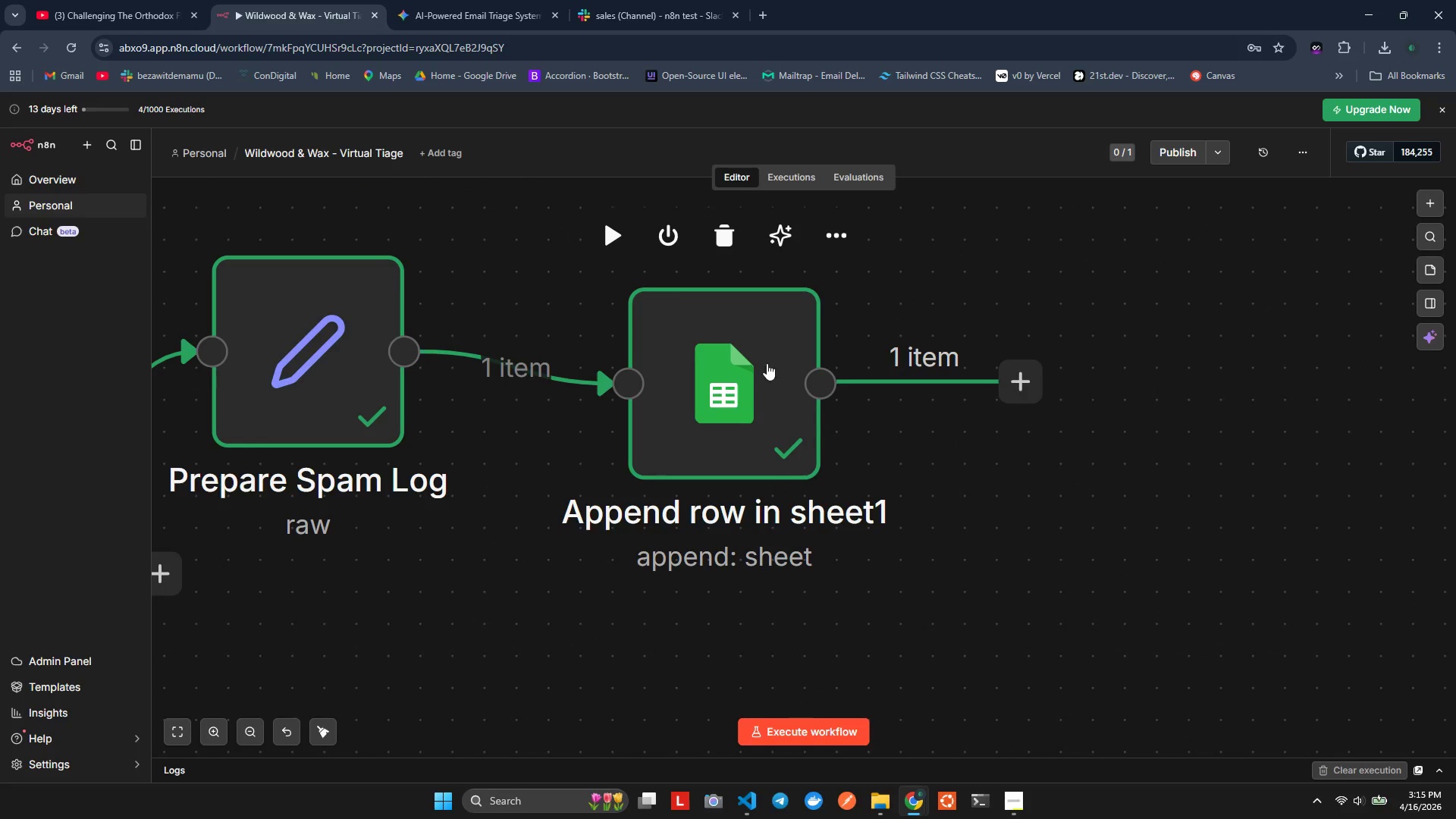 
hold_key(key=ControlLeft, duration=0.47)
scroll: coordinate [768, 377], scroll_direction: down, amount: 5.0
 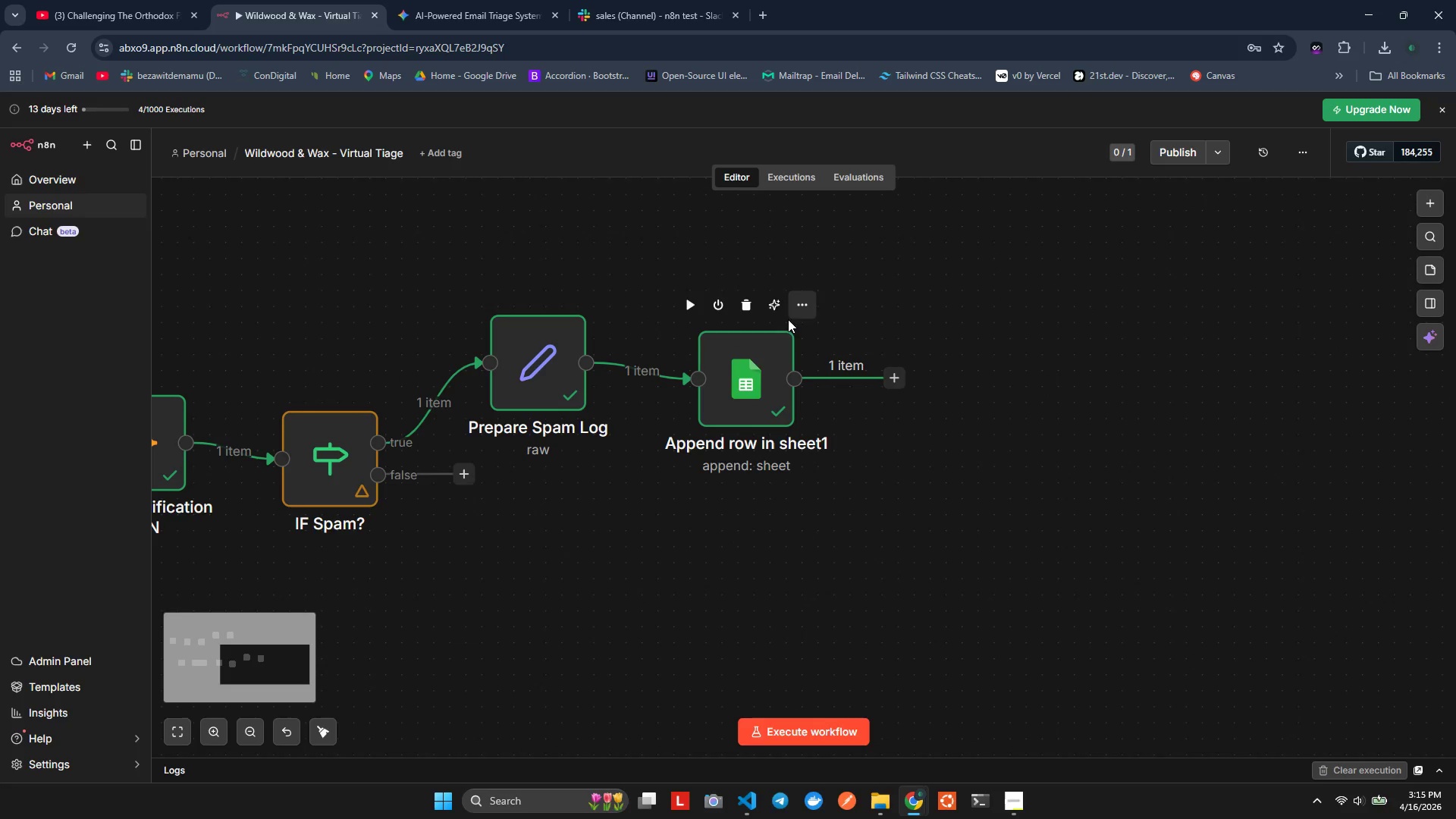 
double_click([760, 369])
 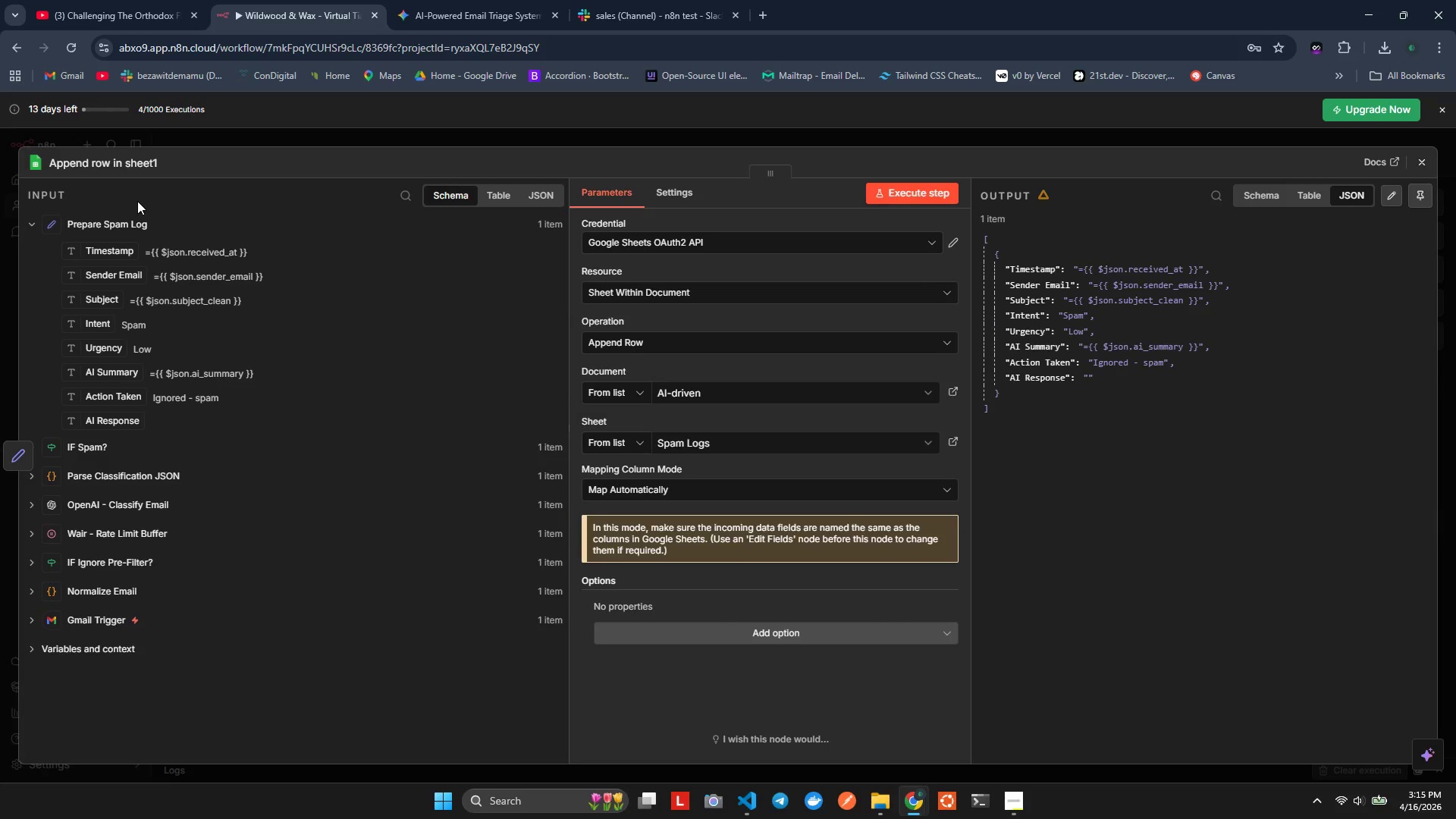 
wait(16.3)
 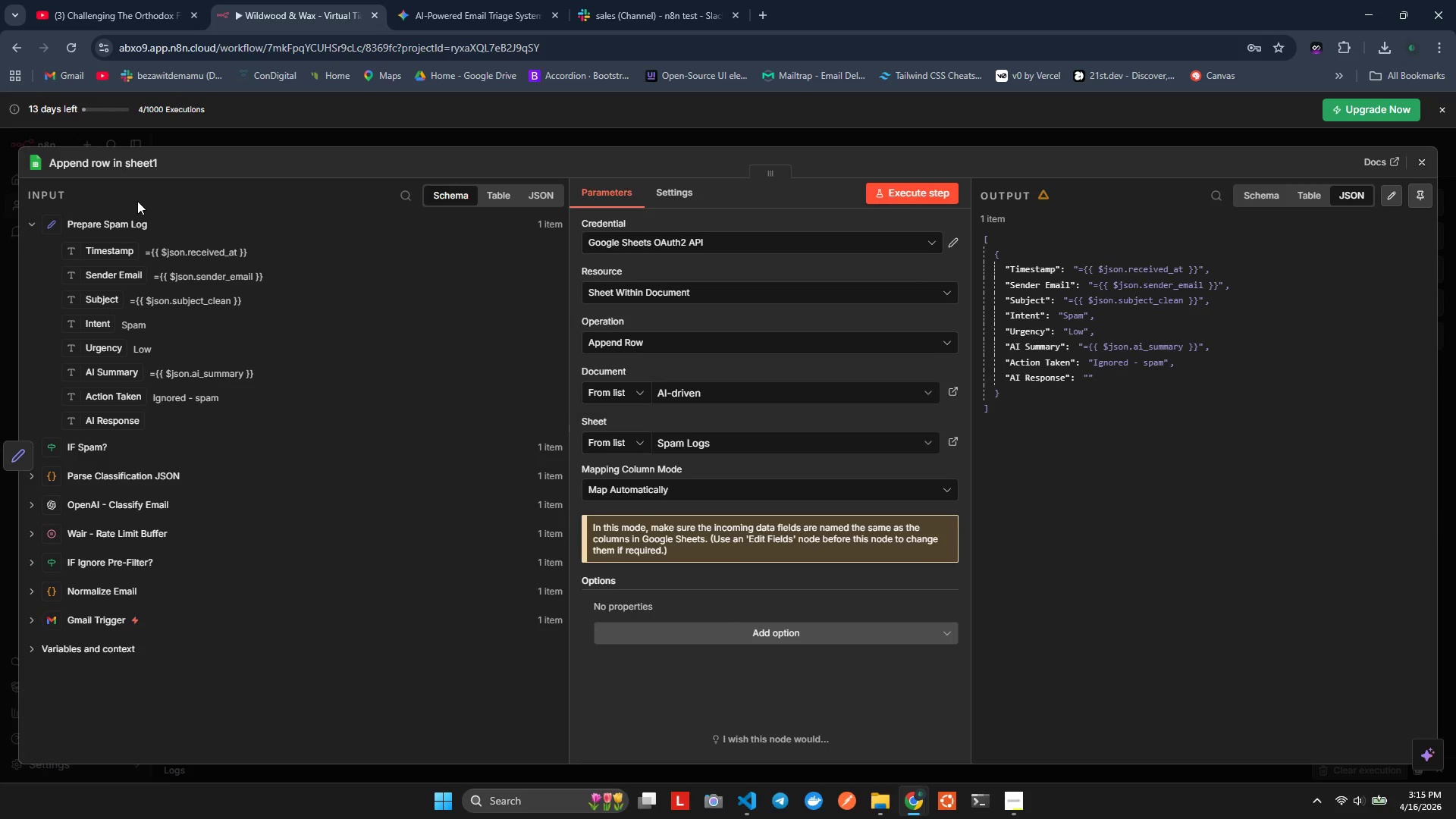 
double_click([126, 155])
 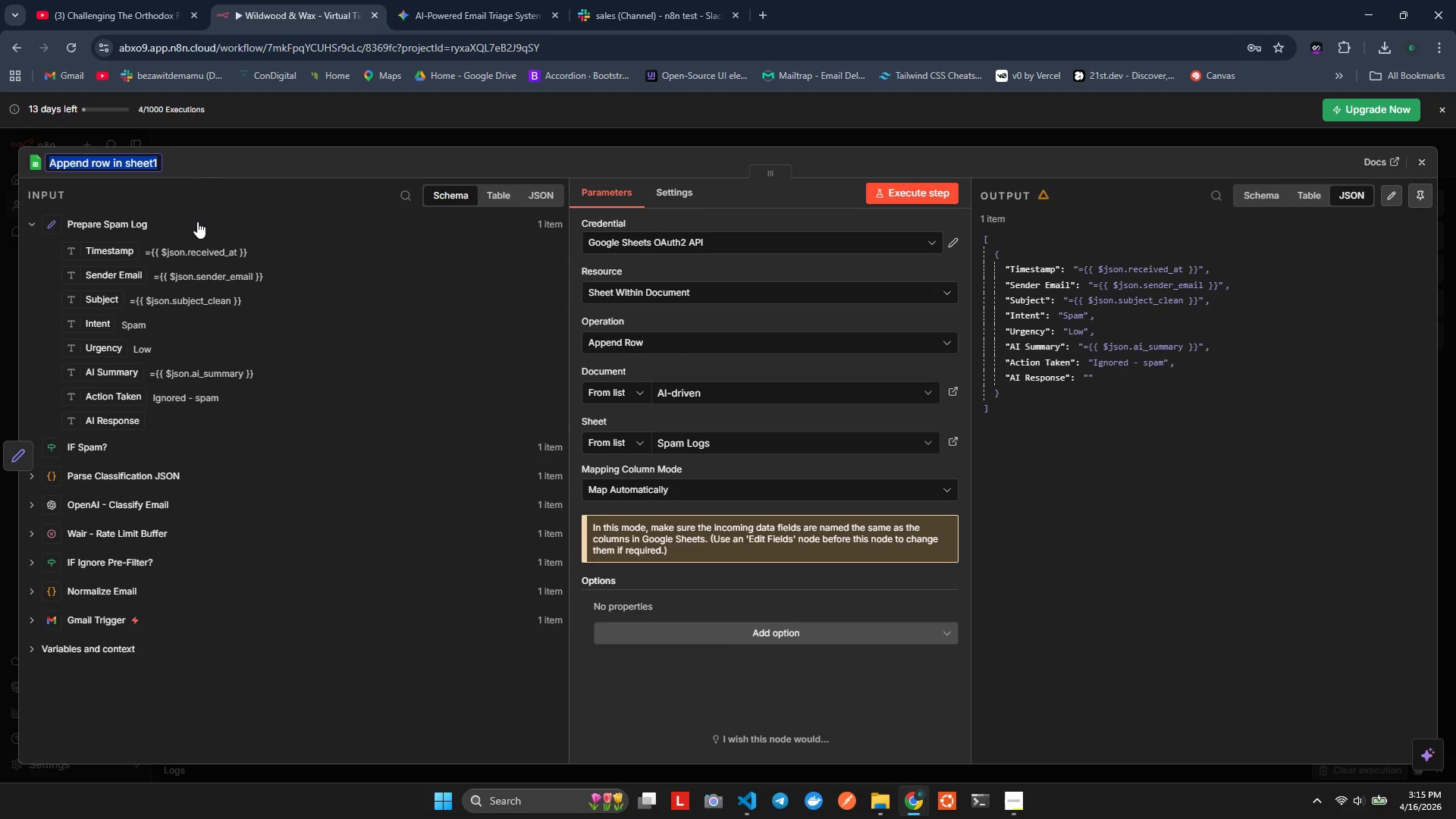 
type(Google Sheets - Log Sam)
 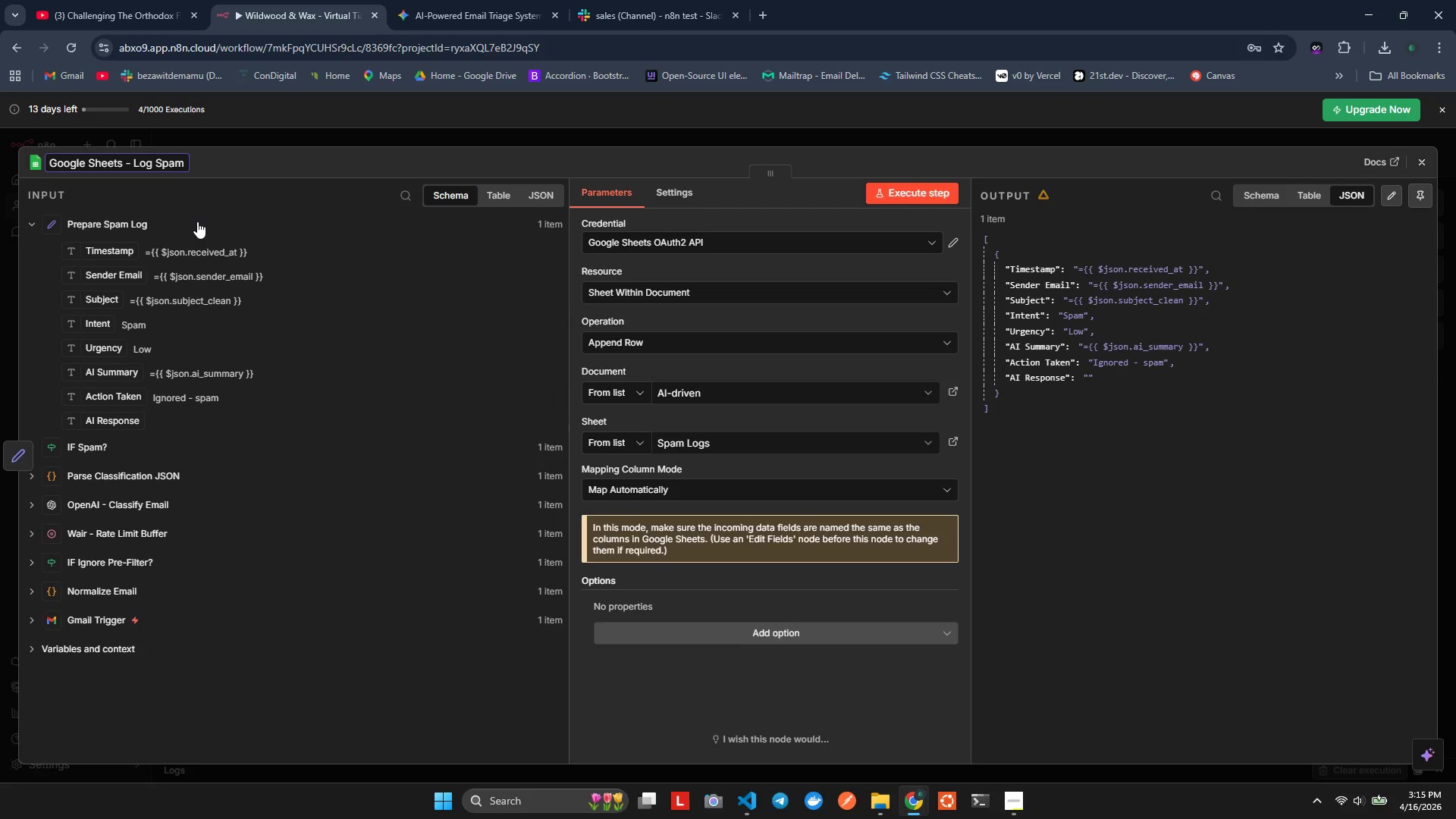 
 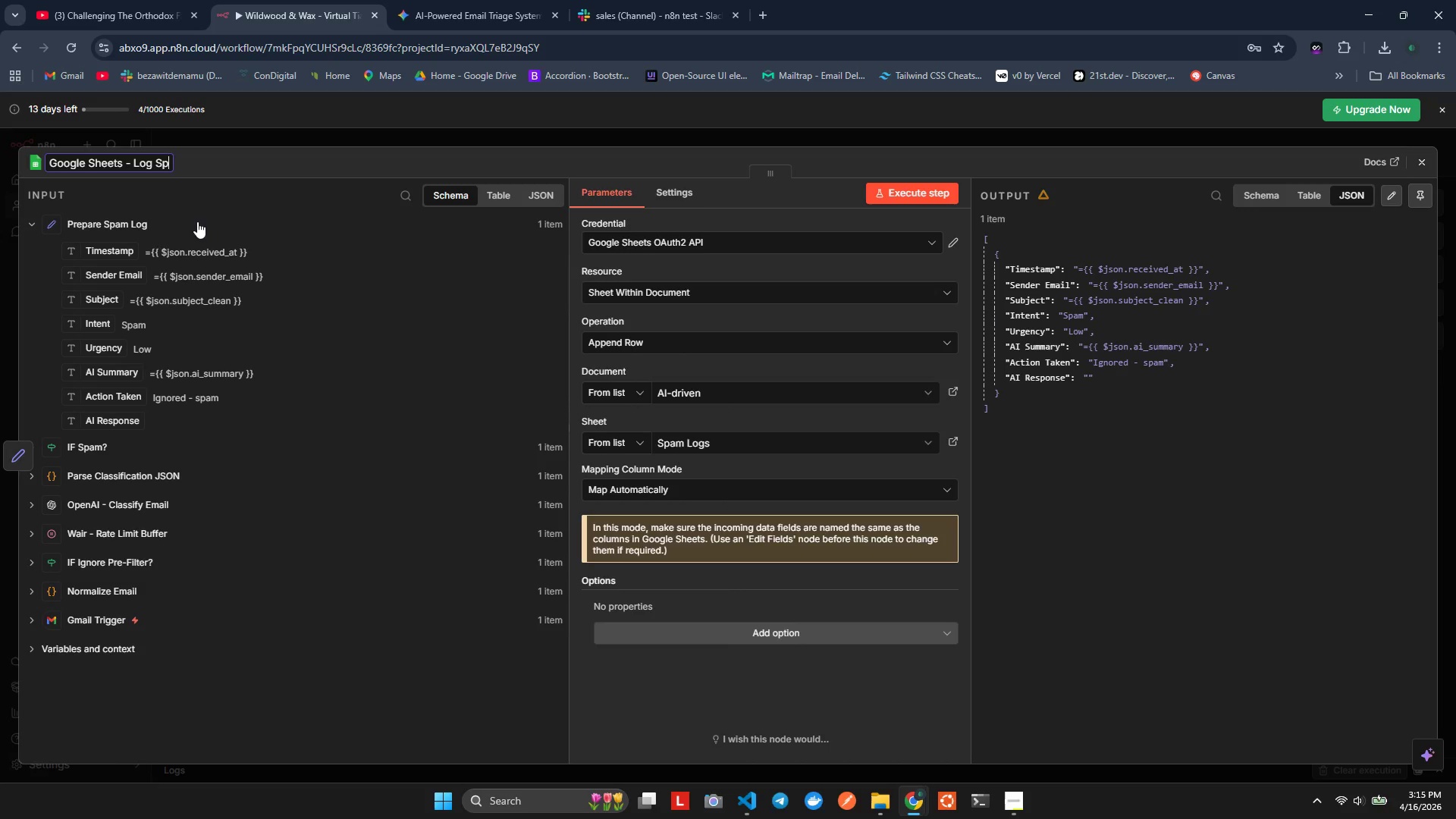 
hold_key(key=P, duration=0.36)
 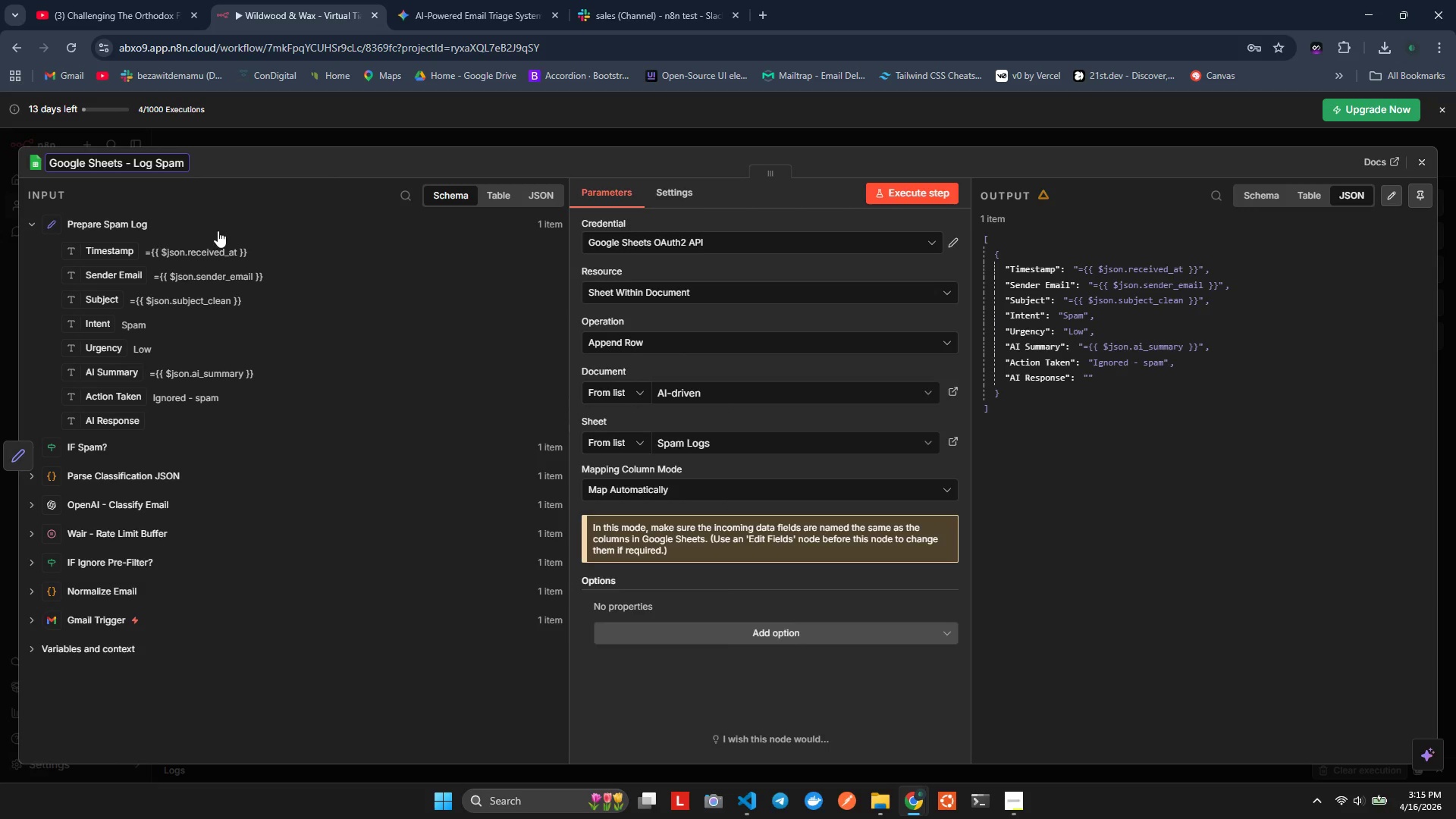 
left_click([267, 158])
 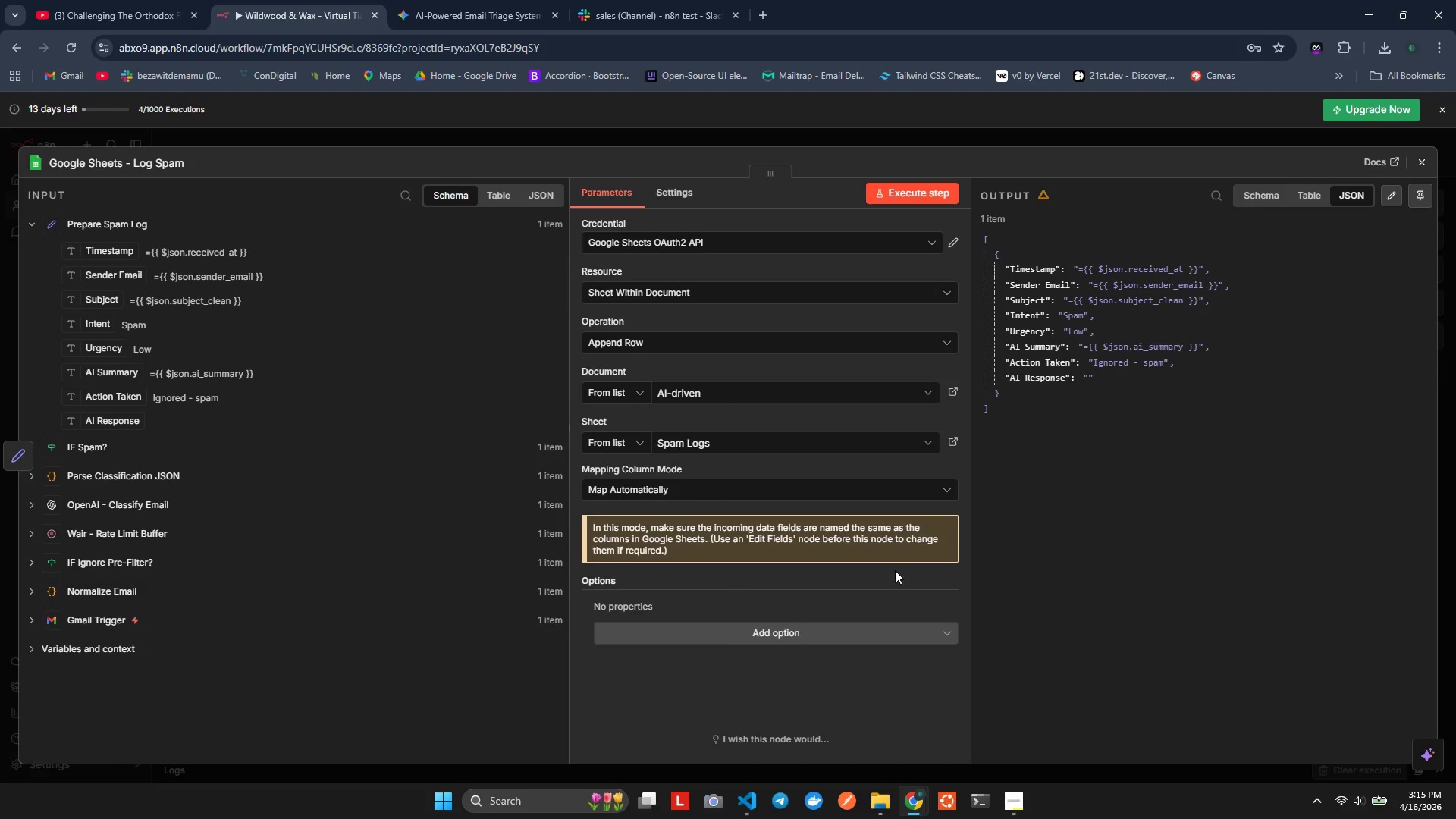 
scroll: coordinate [908, 635], scroll_direction: down, amount: 3.0
 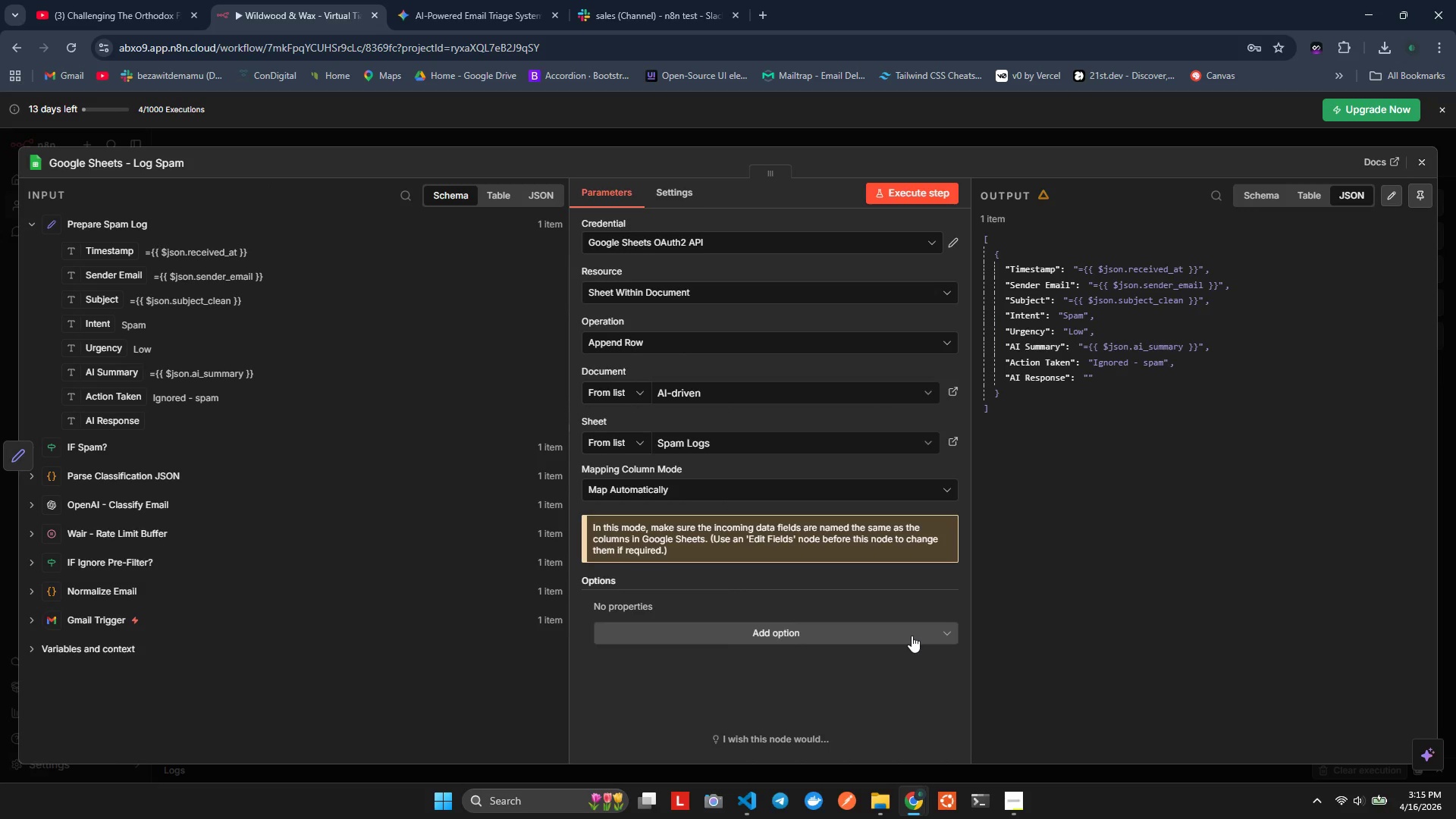 
wait(5.55)
 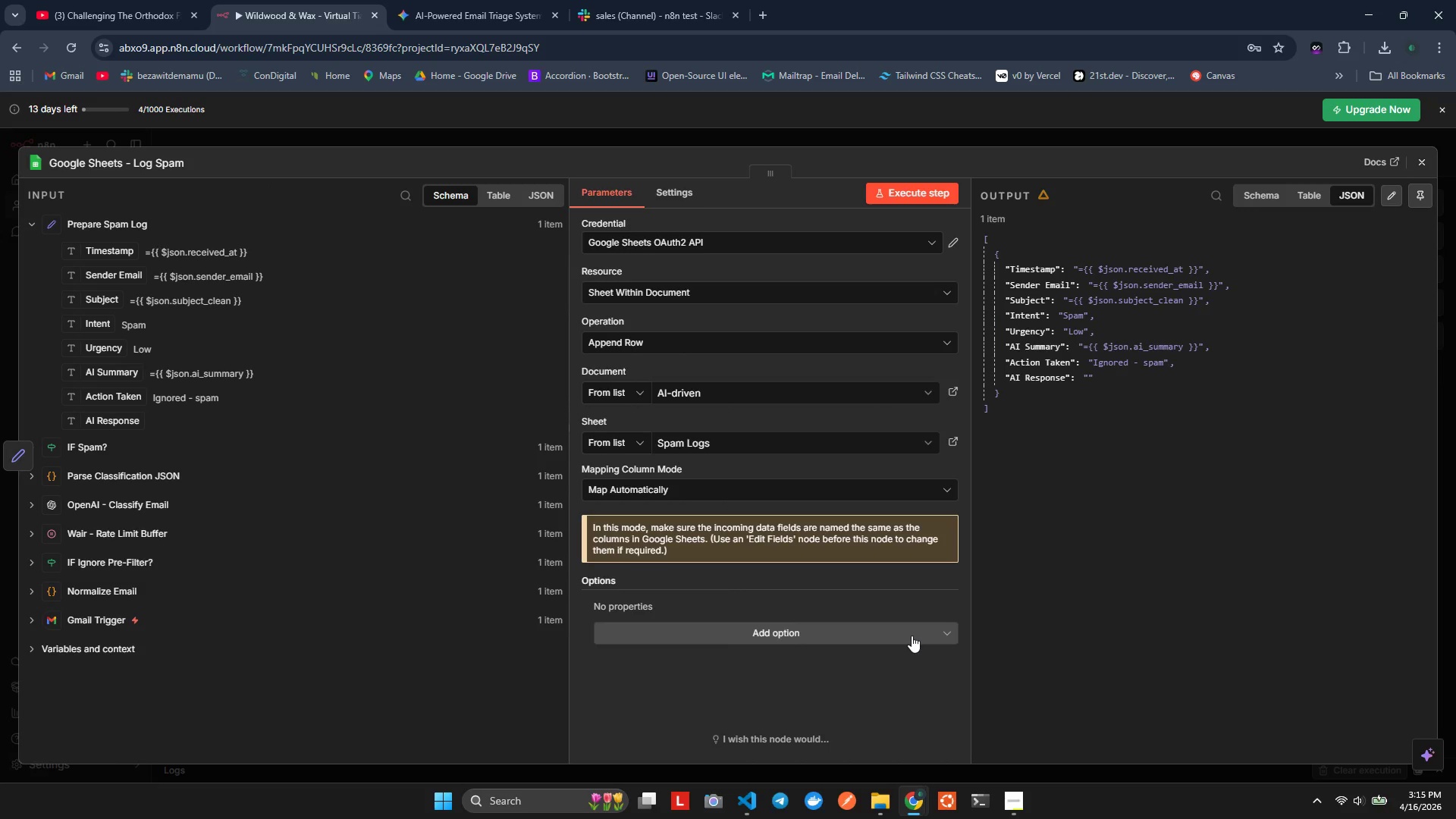 
scroll: coordinate [657, 558], scroll_direction: down, amount: 3.0
 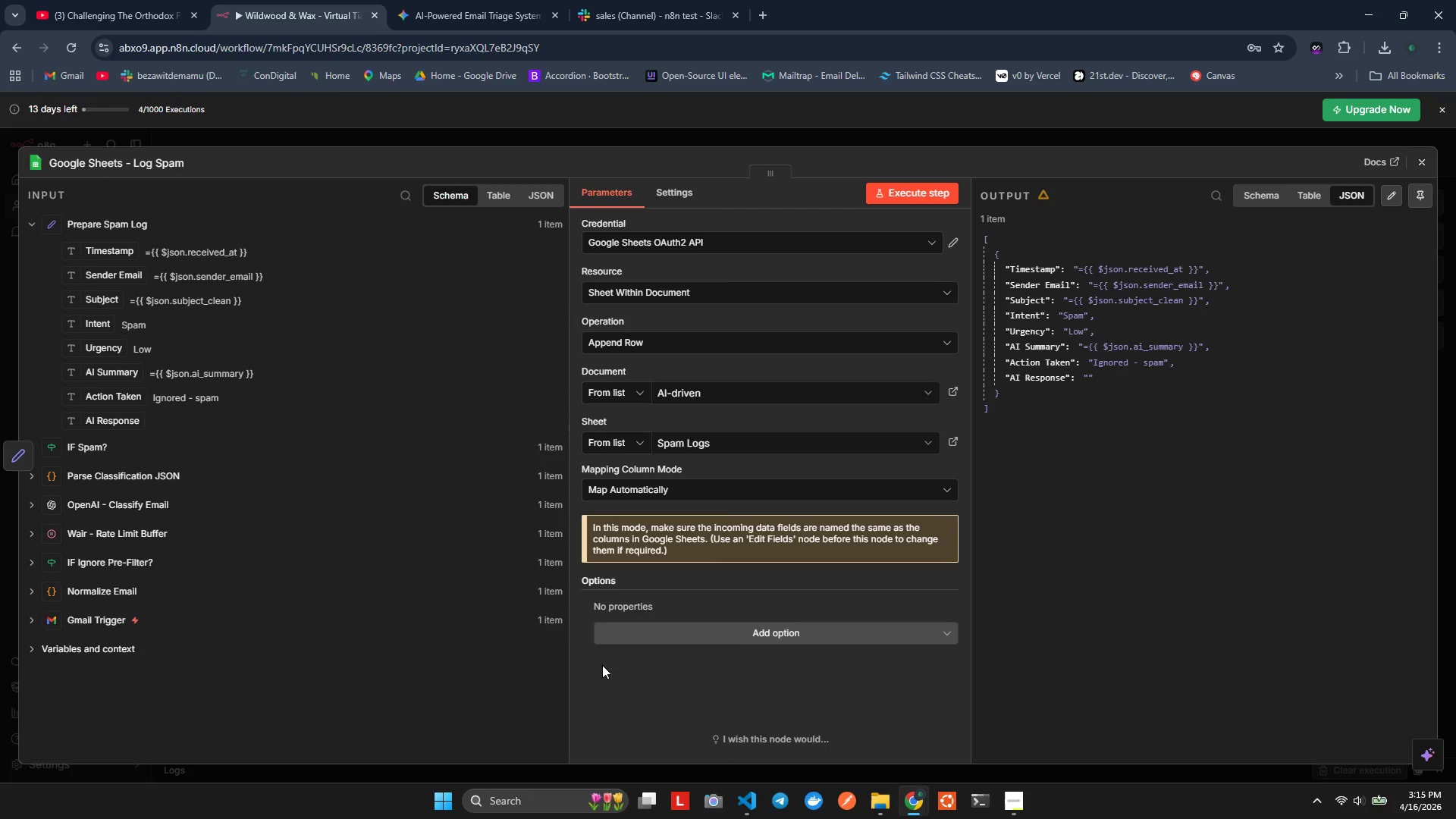 
wait(10.74)
 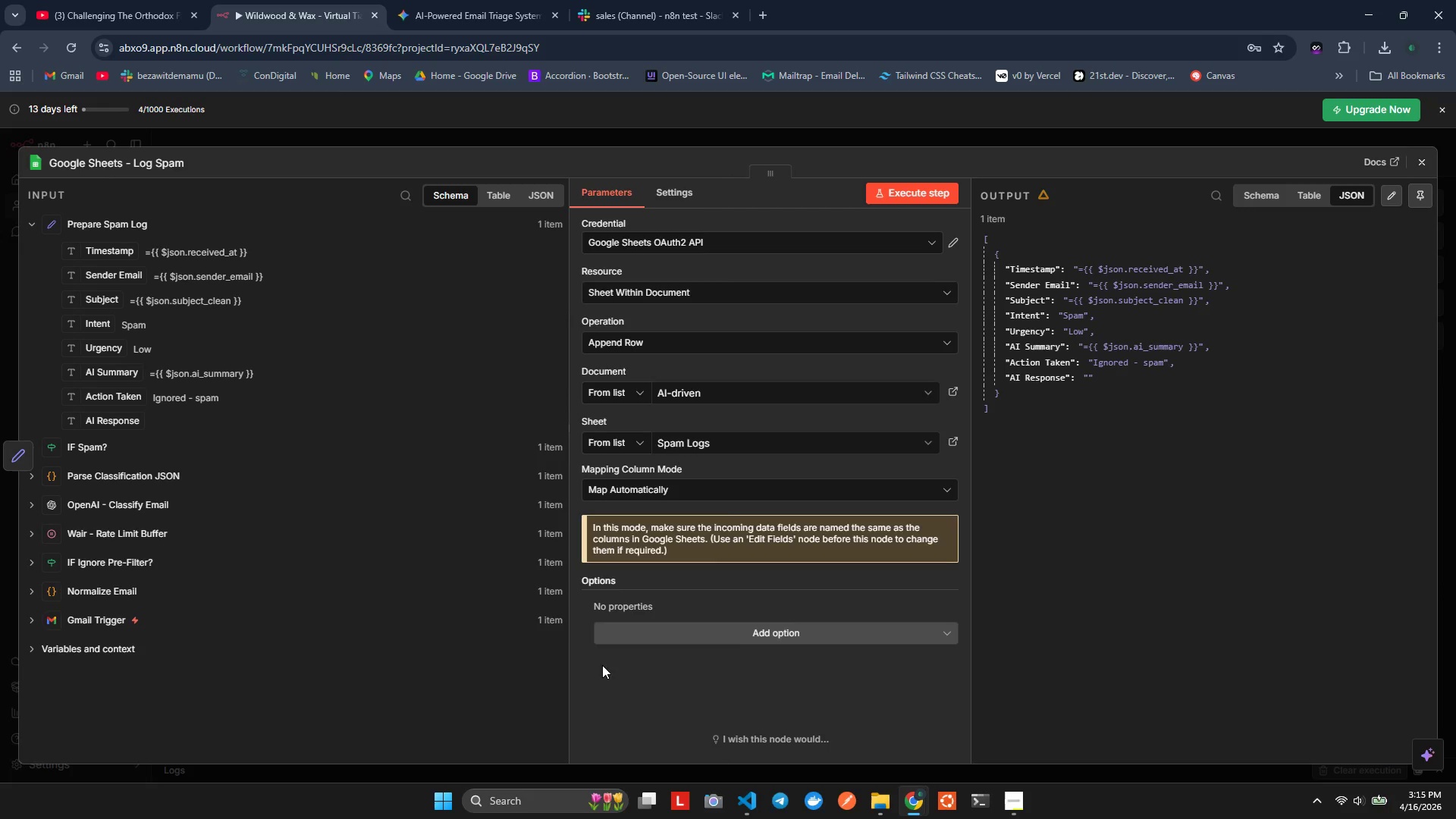 
mouse_move([641, 321])
 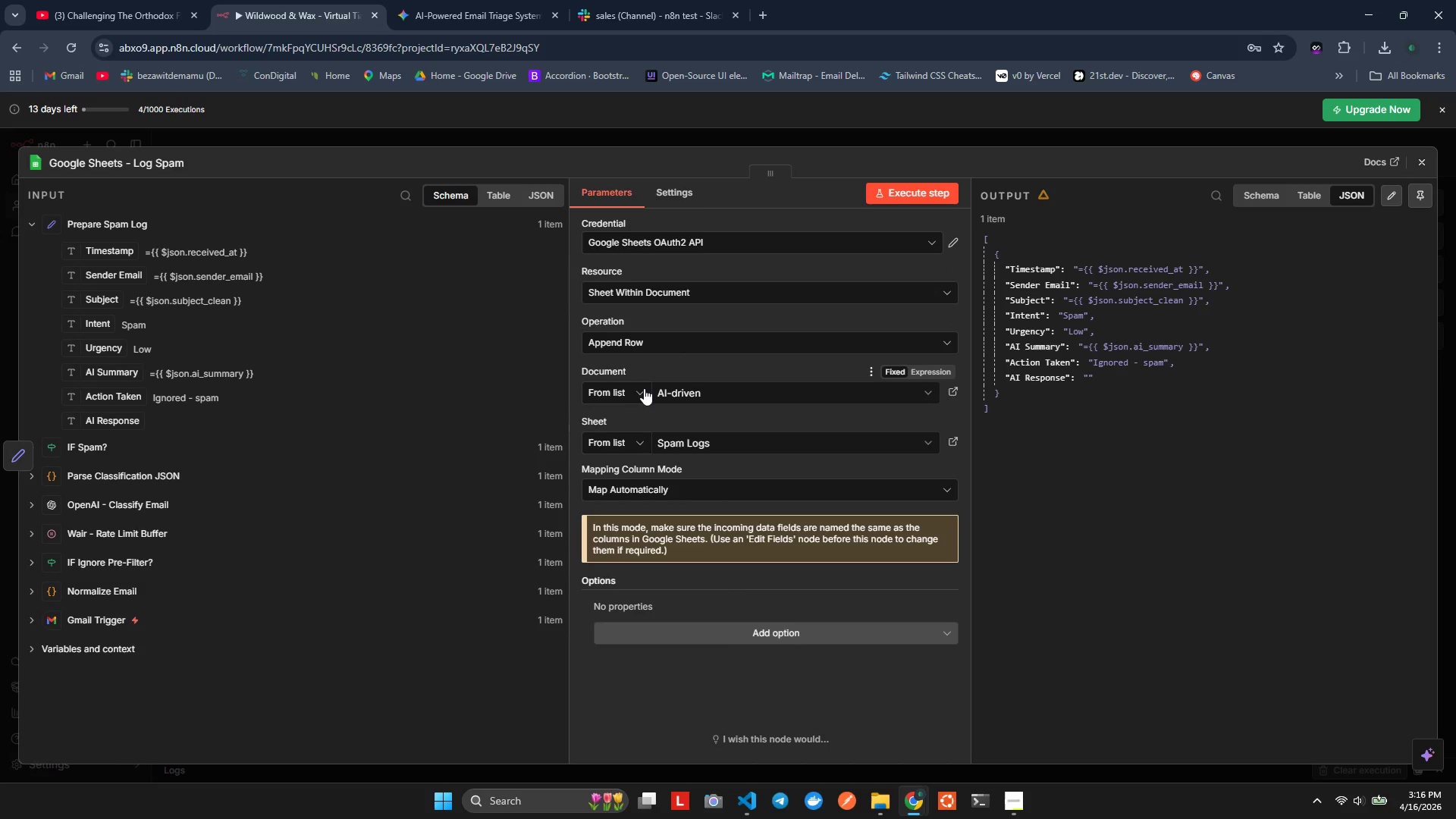 
mouse_move([665, 405])
 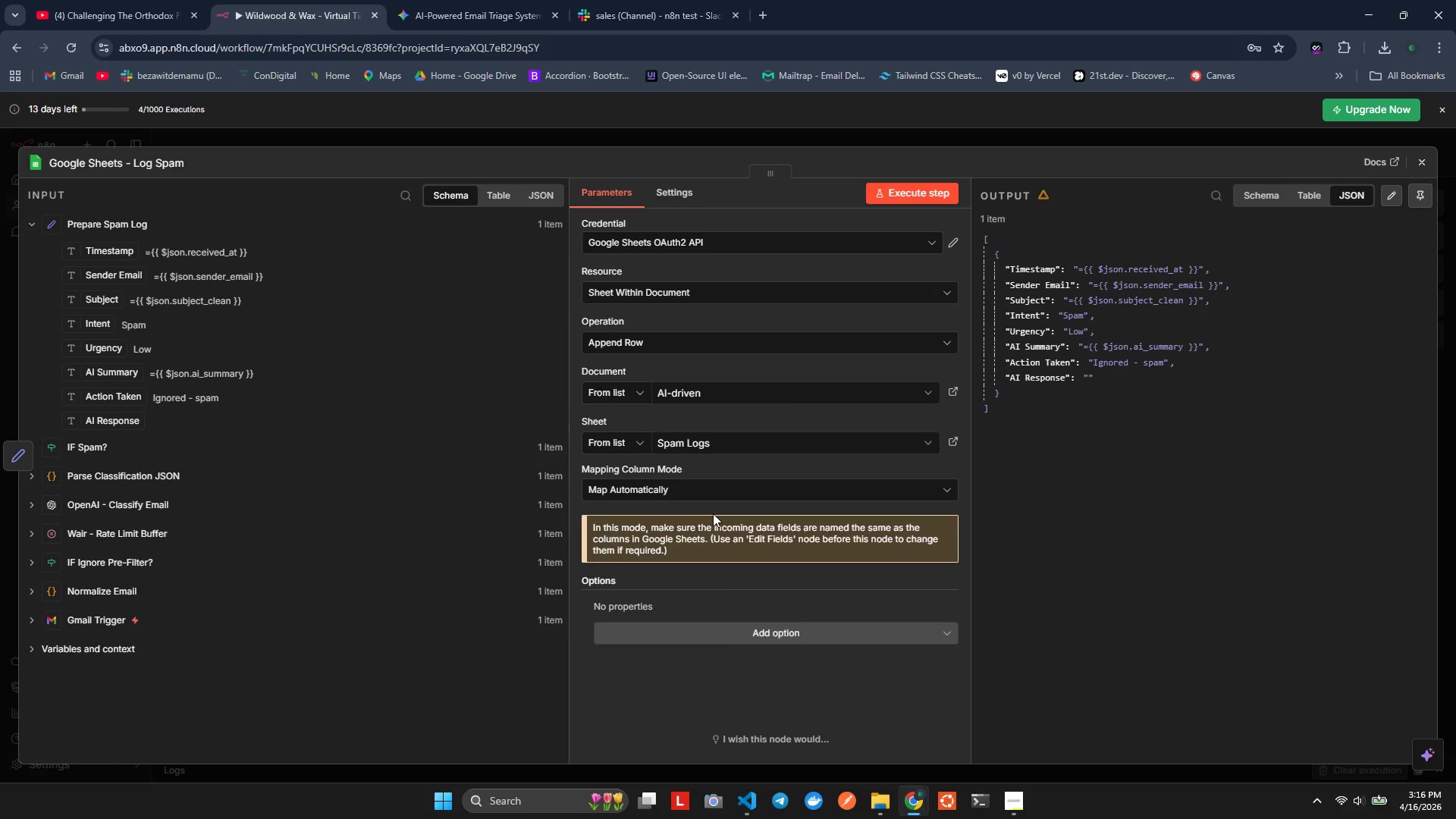 
scroll: coordinate [653, 576], scroll_direction: down, amount: 2.0
 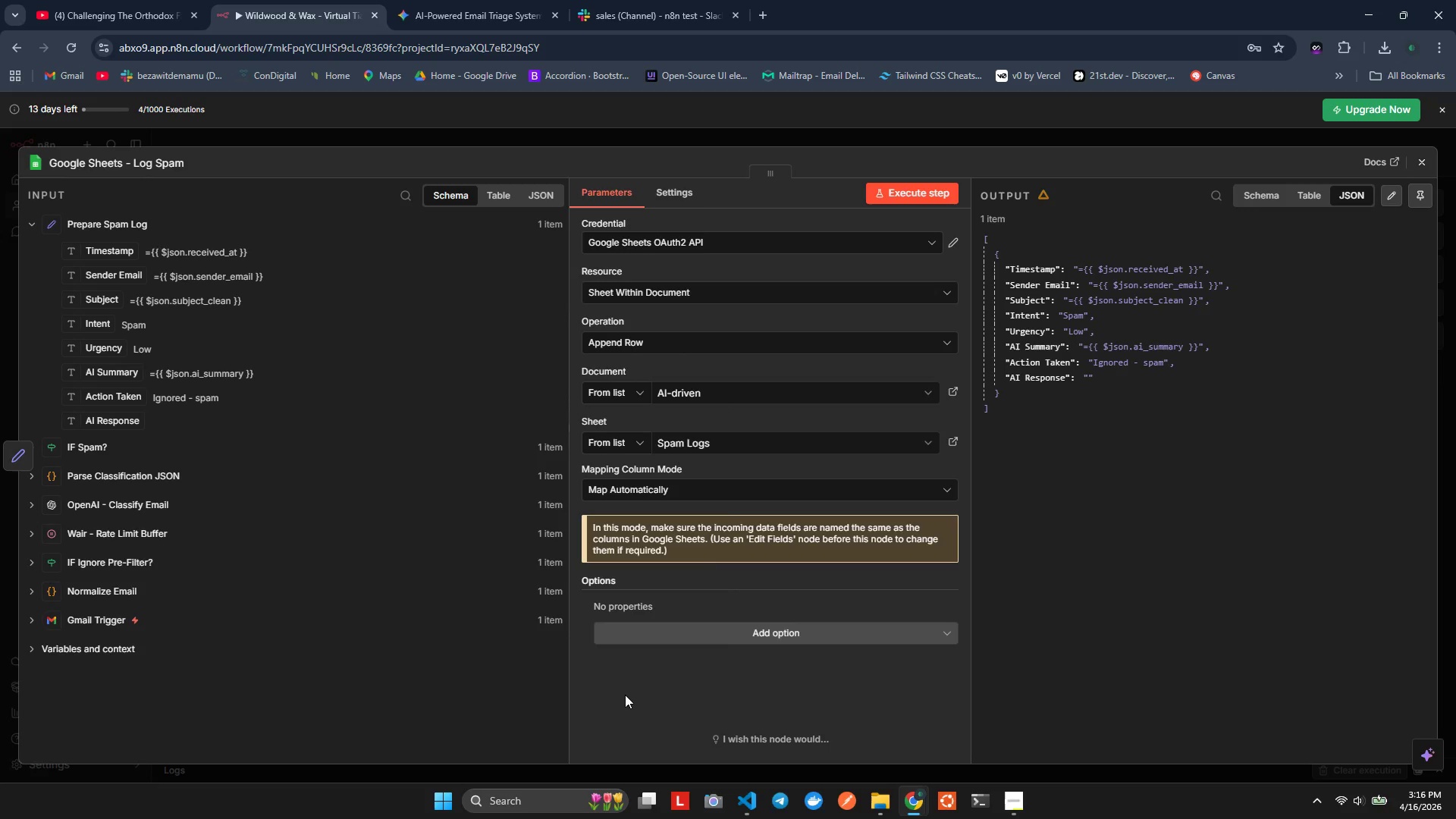 
wait(7.42)
 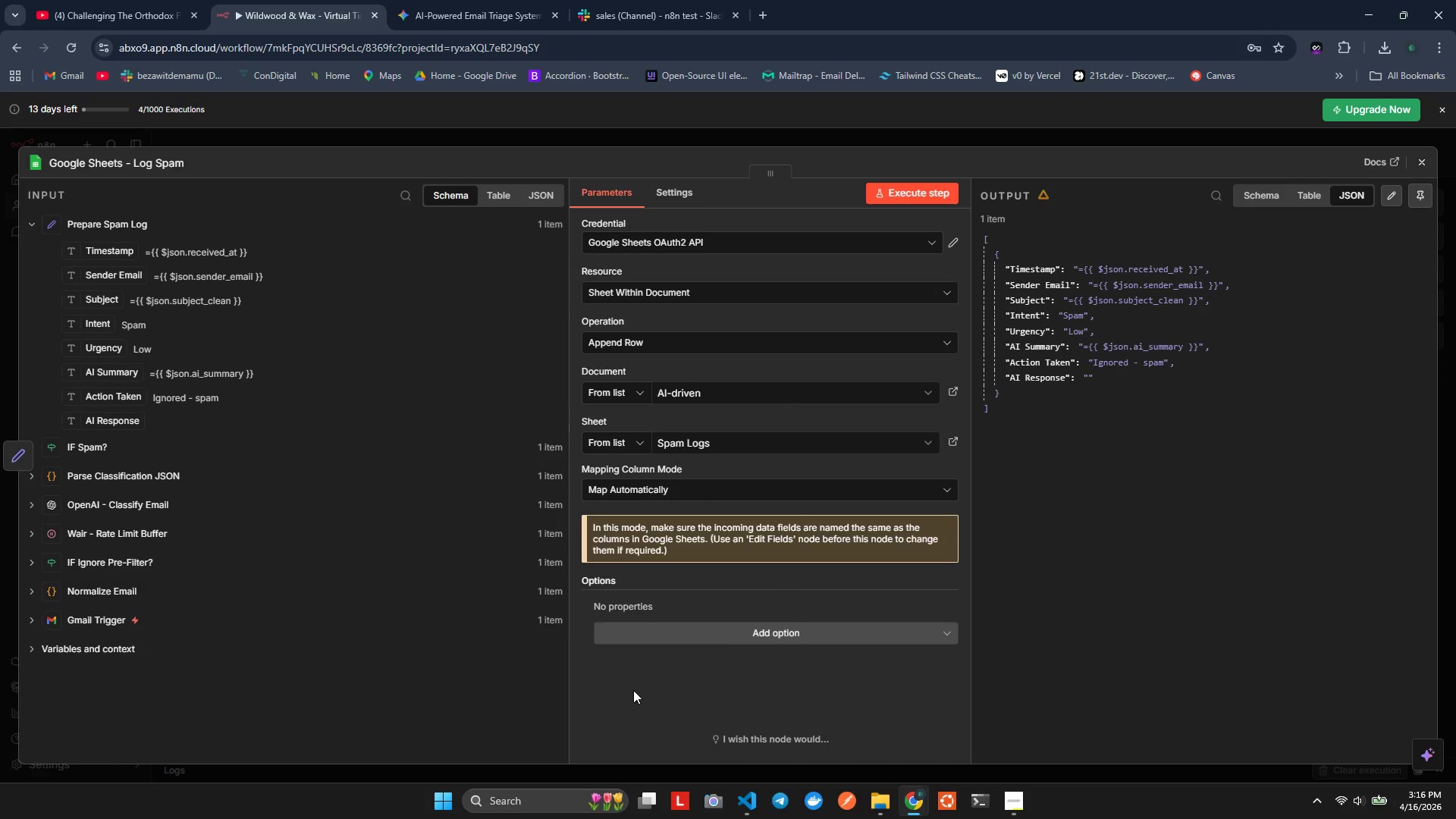 
scroll: coordinate [687, 612], scroll_direction: down, amount: 2.0
 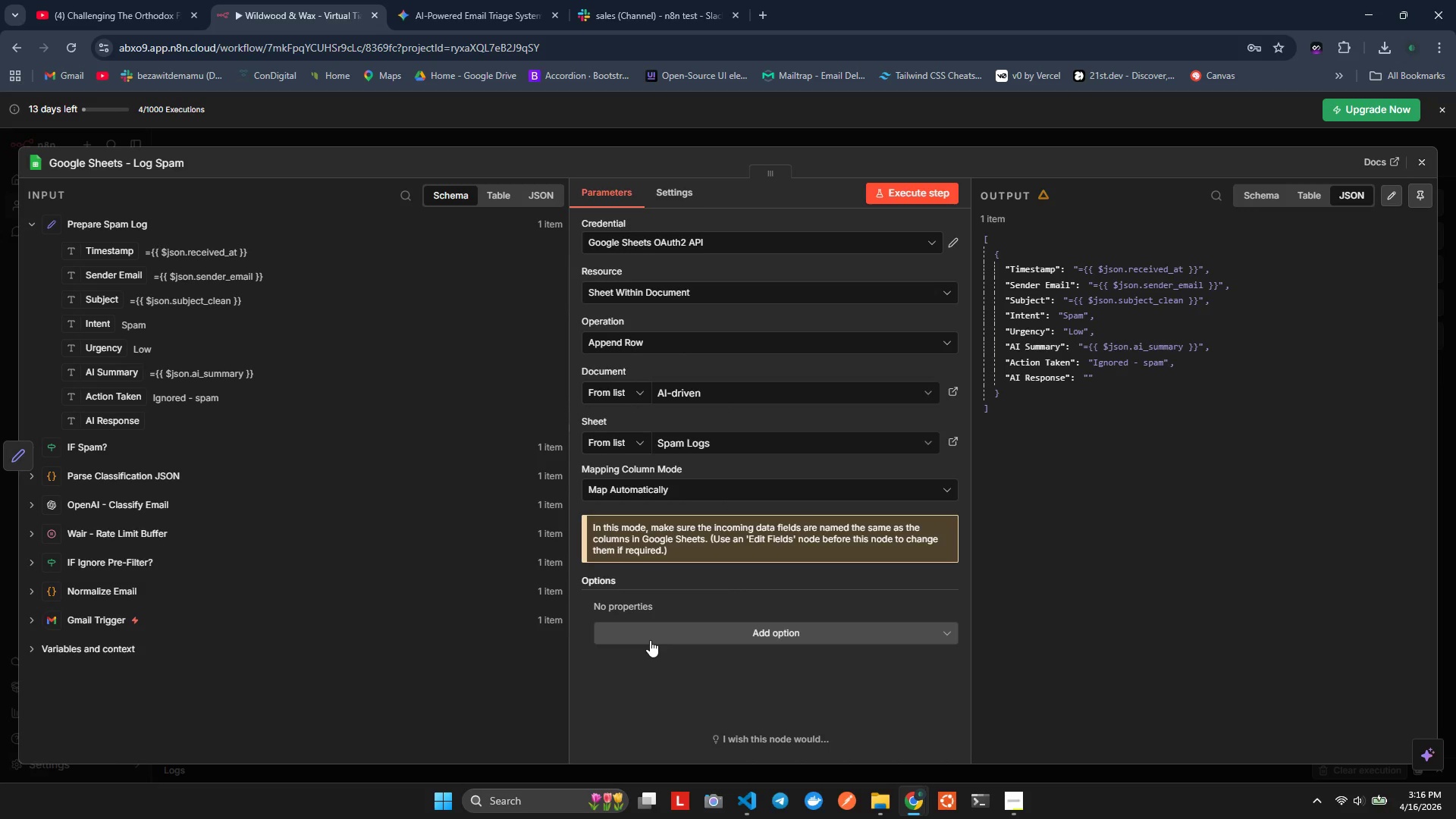 
left_click([651, 641])
 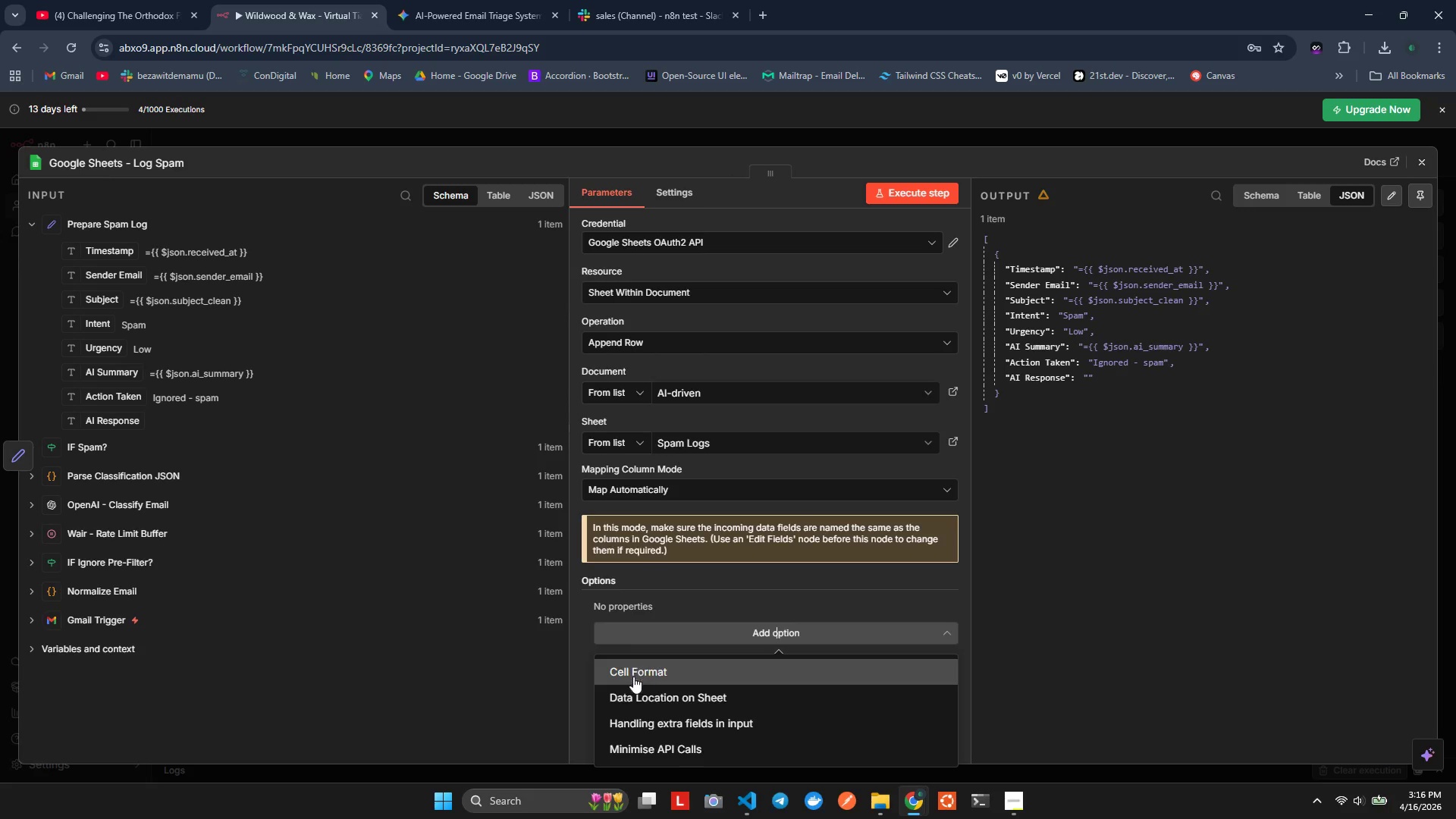 
scroll: coordinate [671, 720], scroll_direction: down, amount: 8.0
 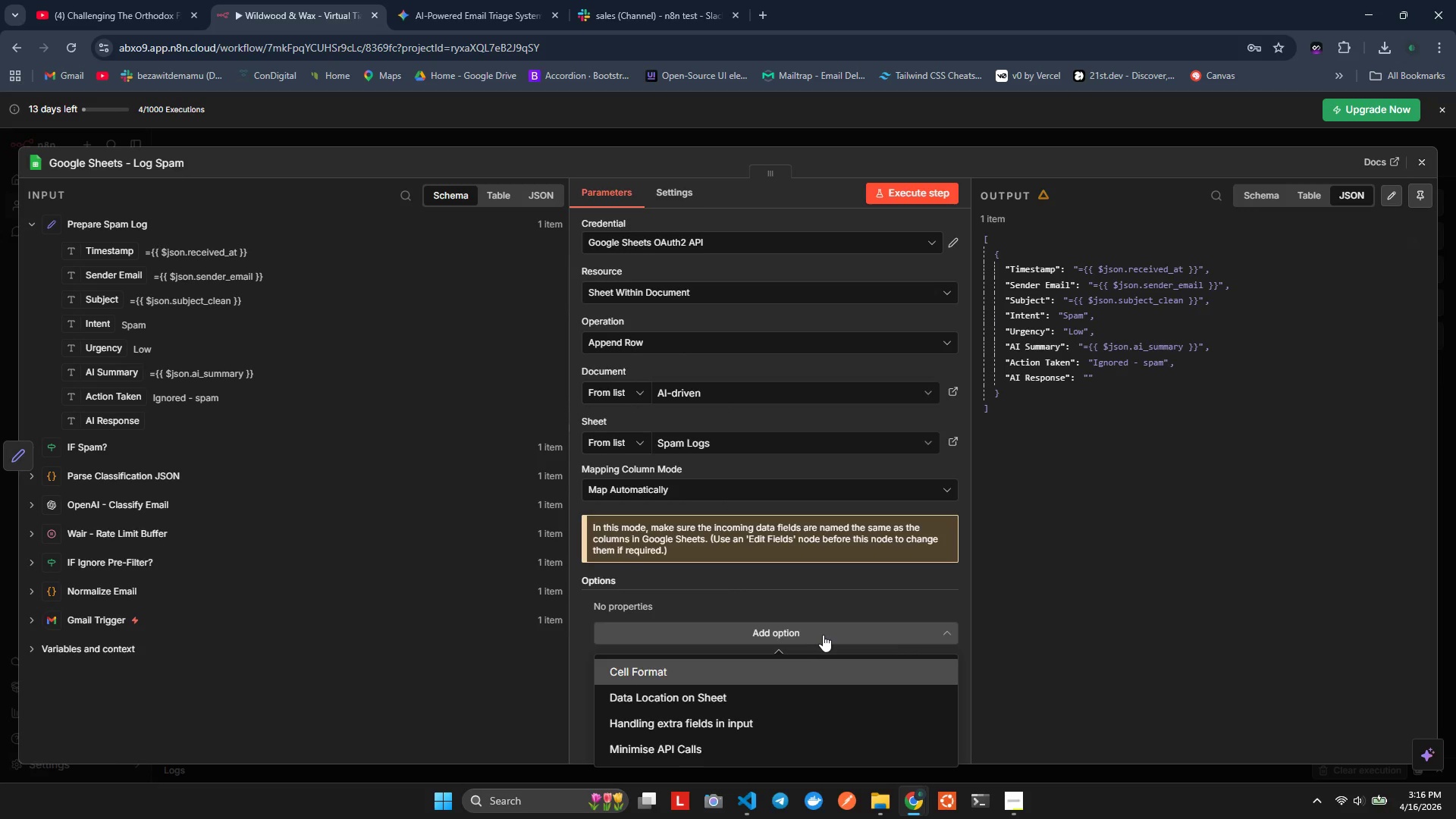 
double_click([822, 634])
 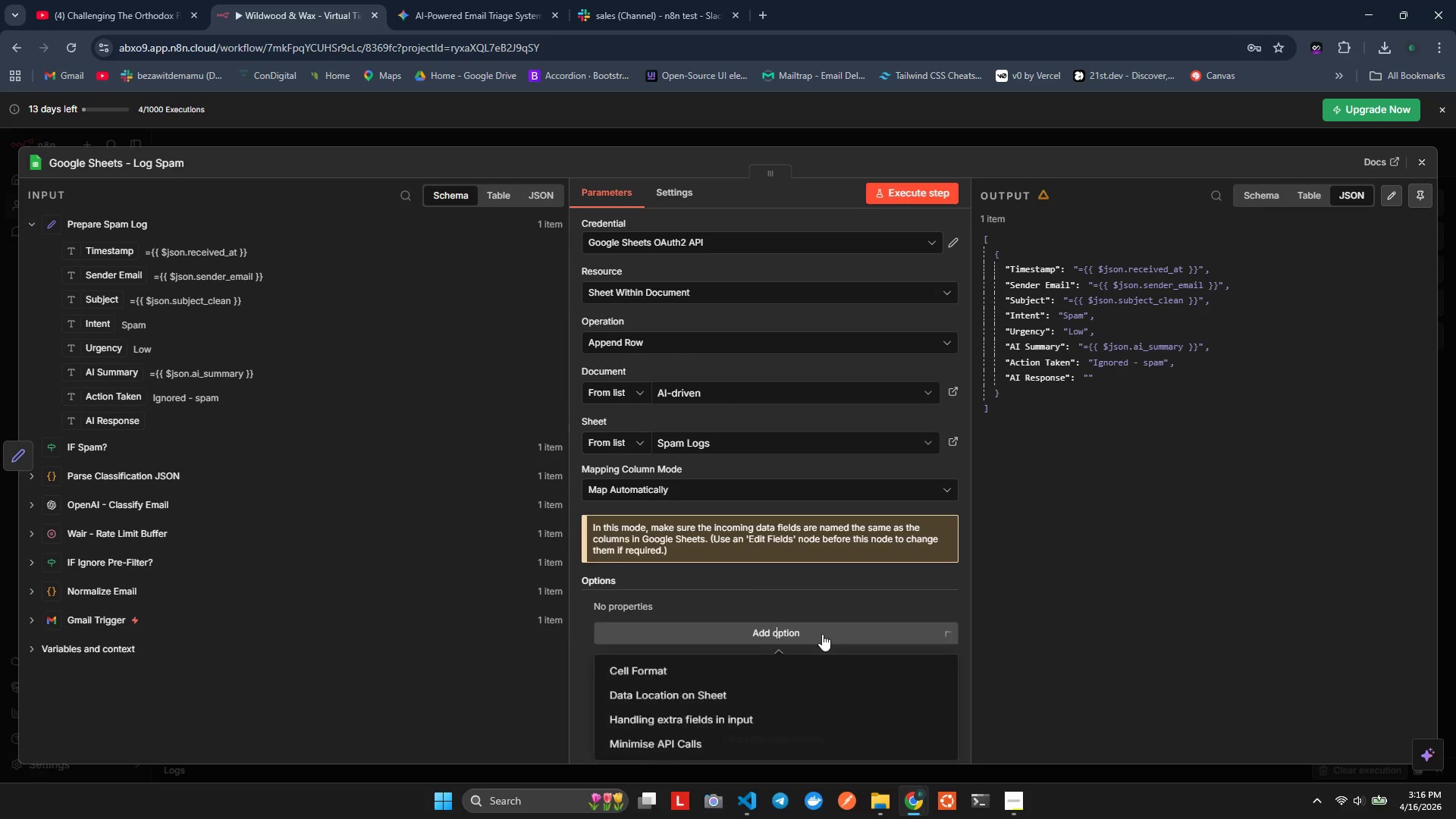 
triple_click([822, 634])
 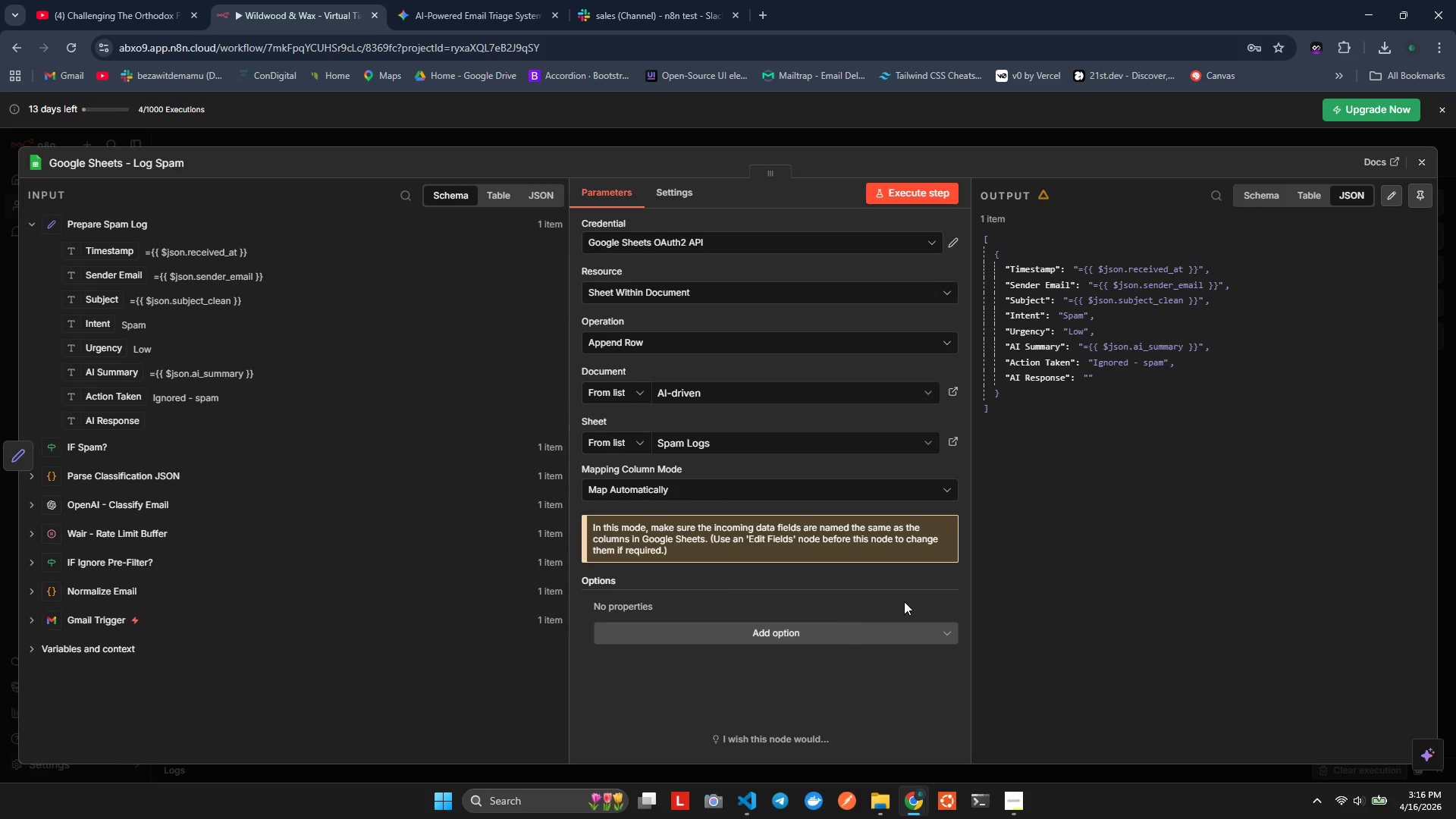 
scroll: coordinate [917, 543], scroll_direction: up, amount: 3.0
 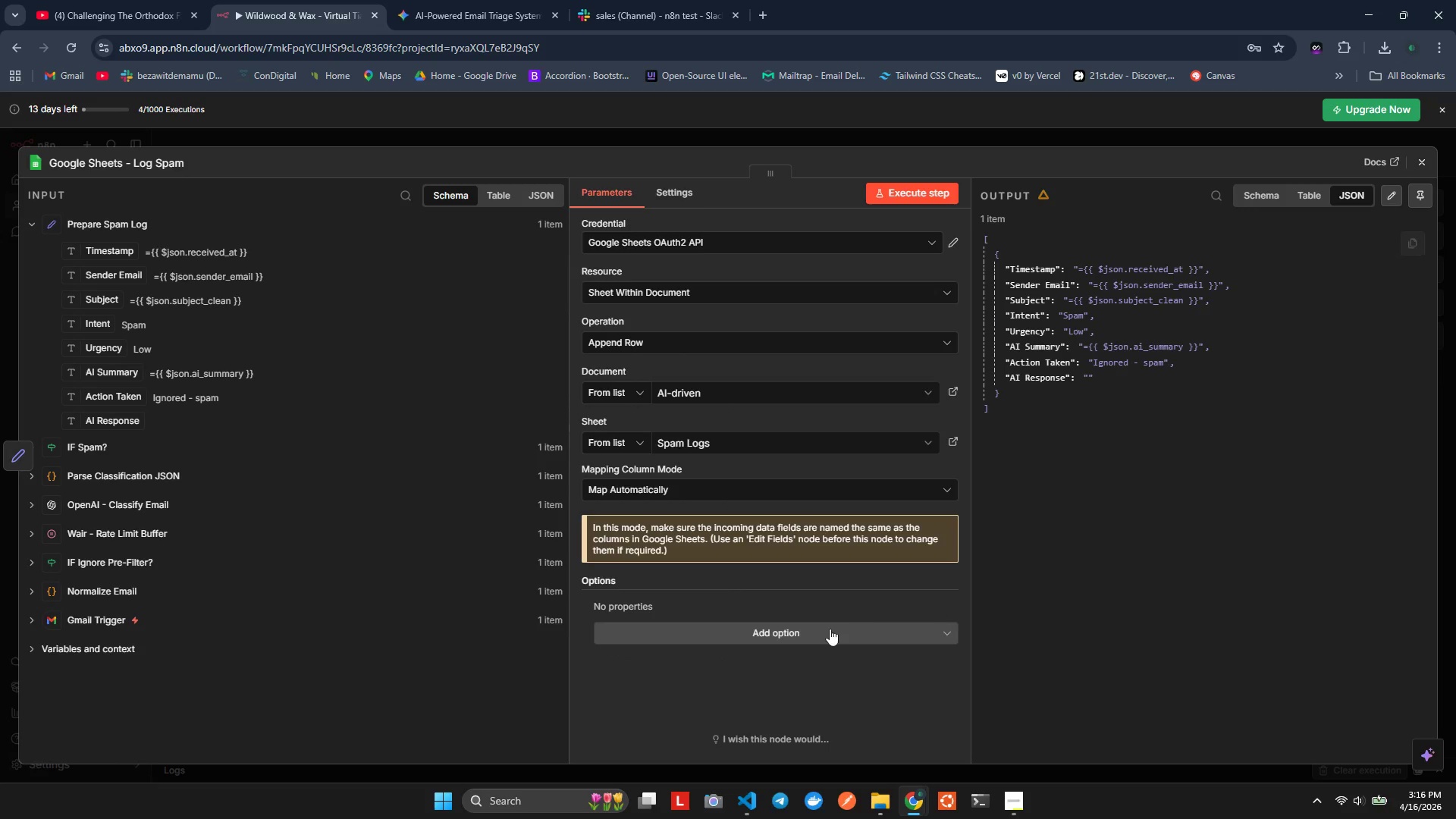 
left_click([815, 626])
 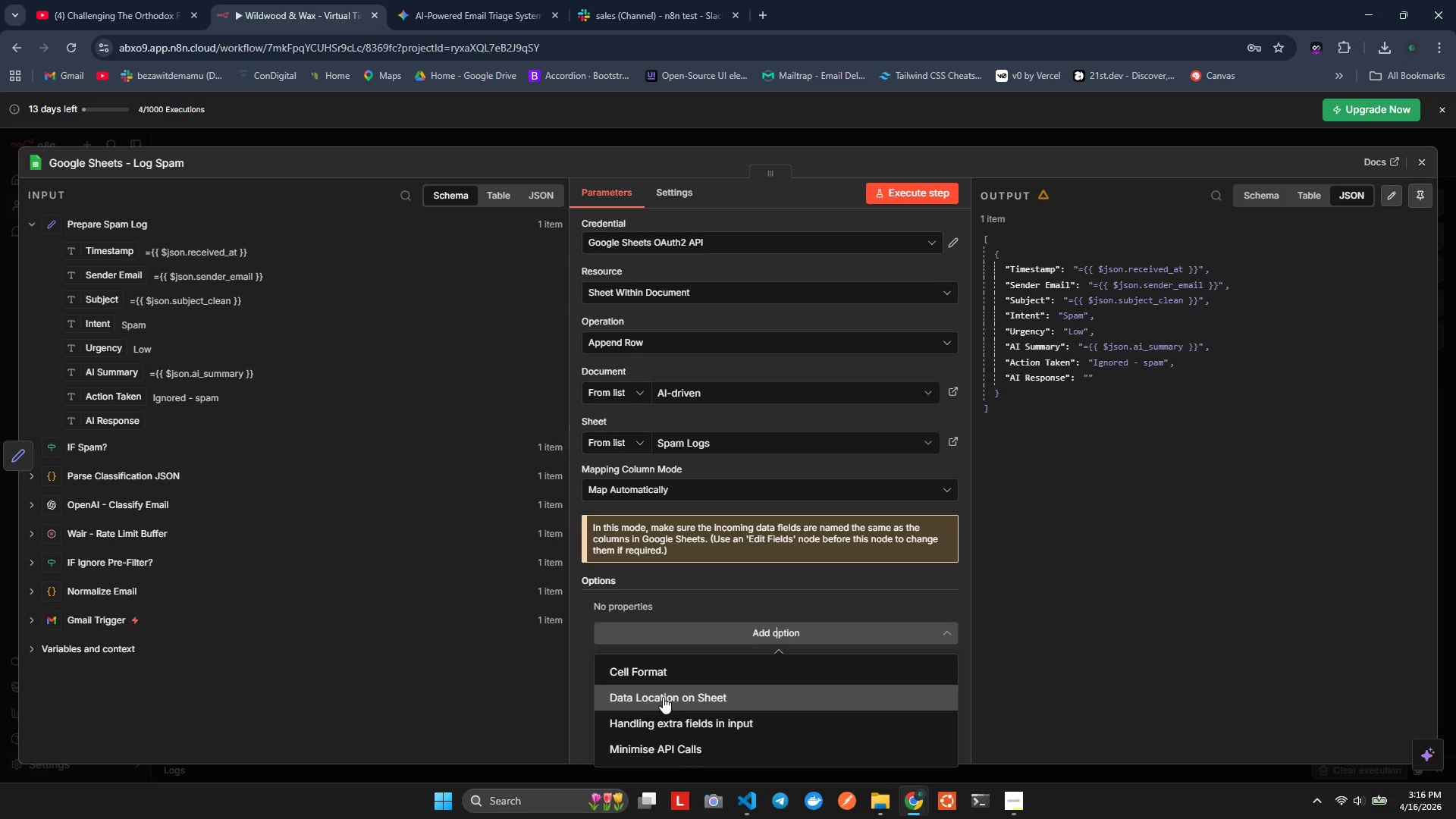 
wait(20.47)
 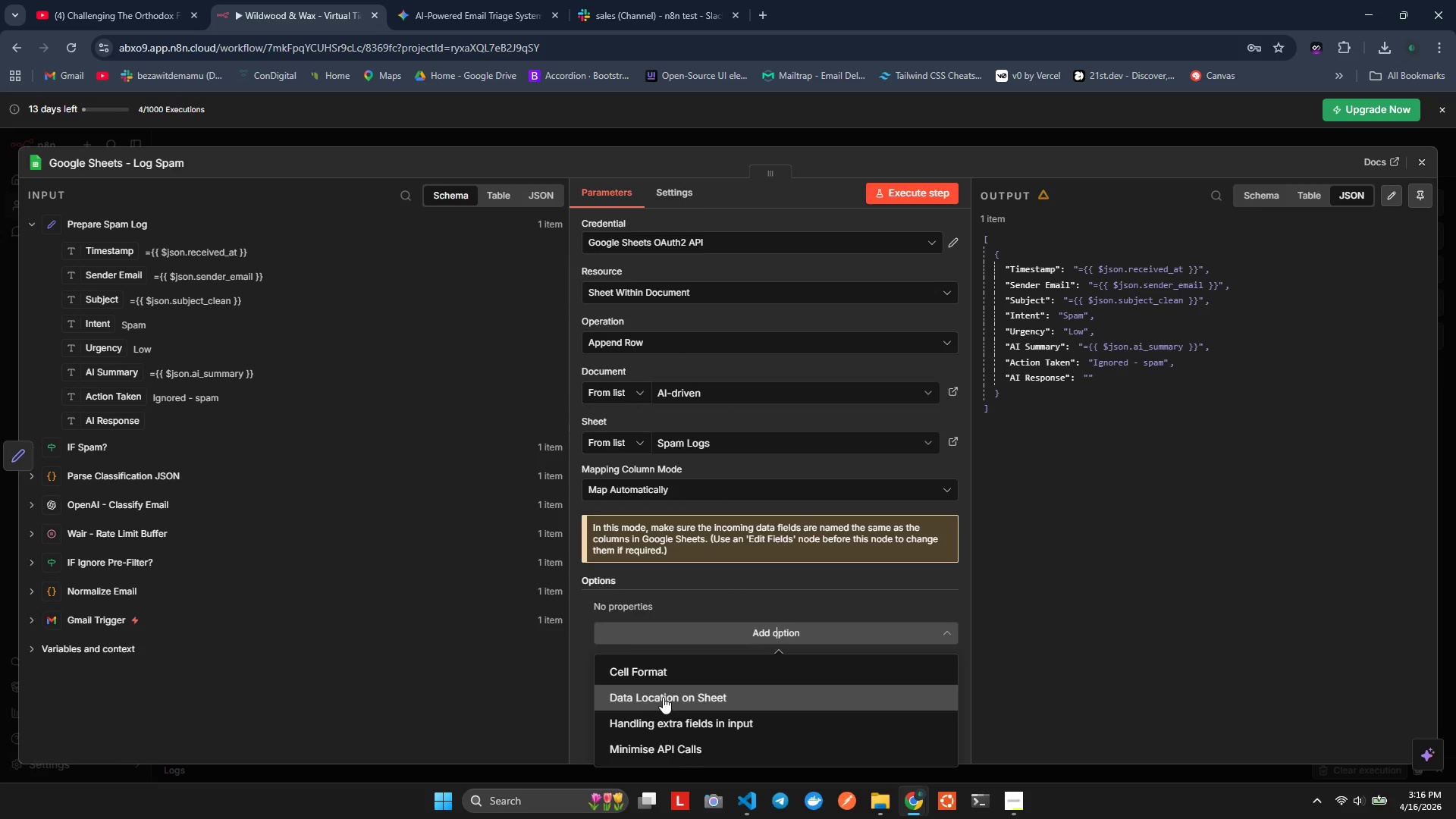 
left_click([664, 714])
 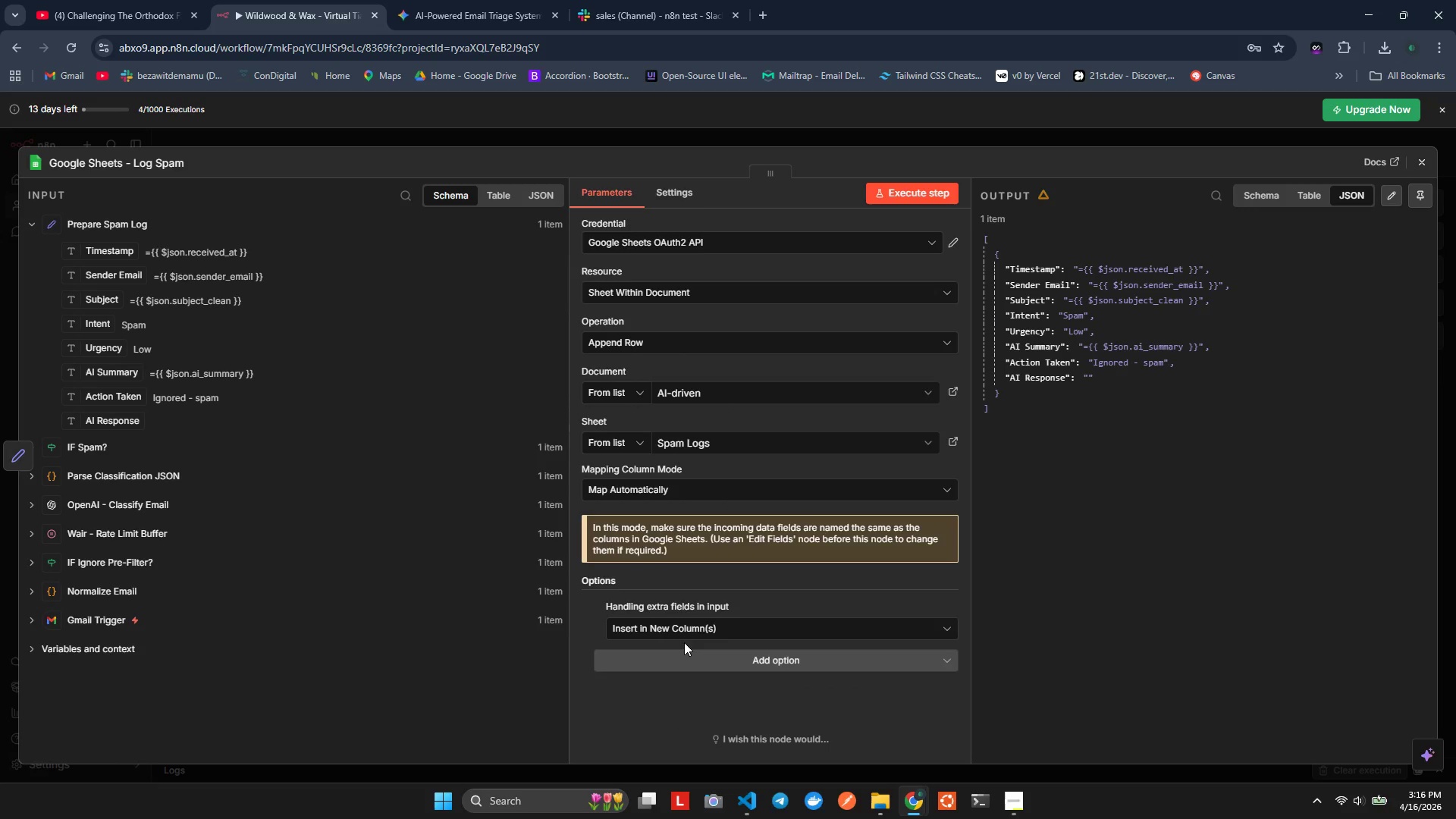 
left_click([682, 633])
 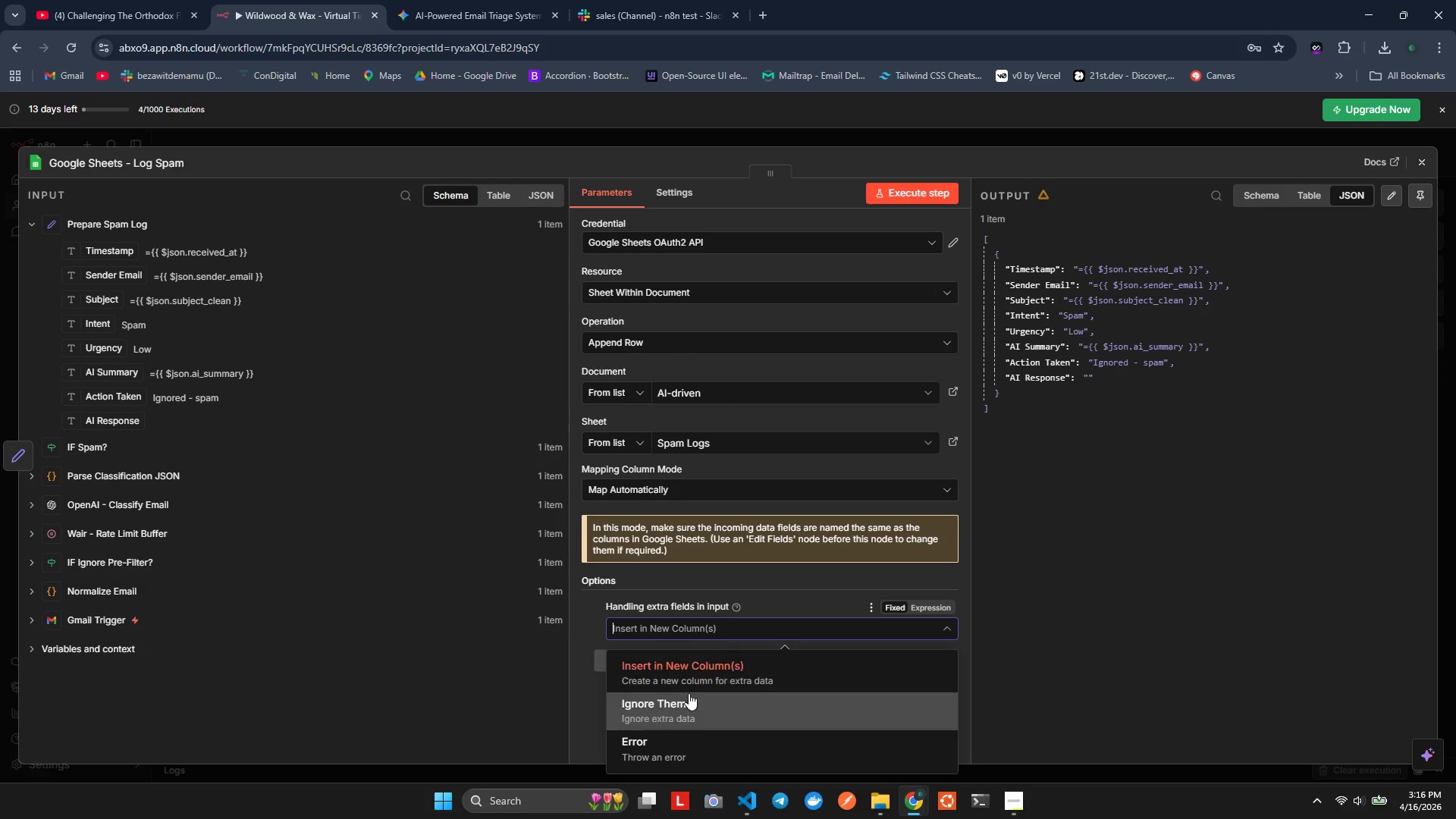 
wait(6.31)
 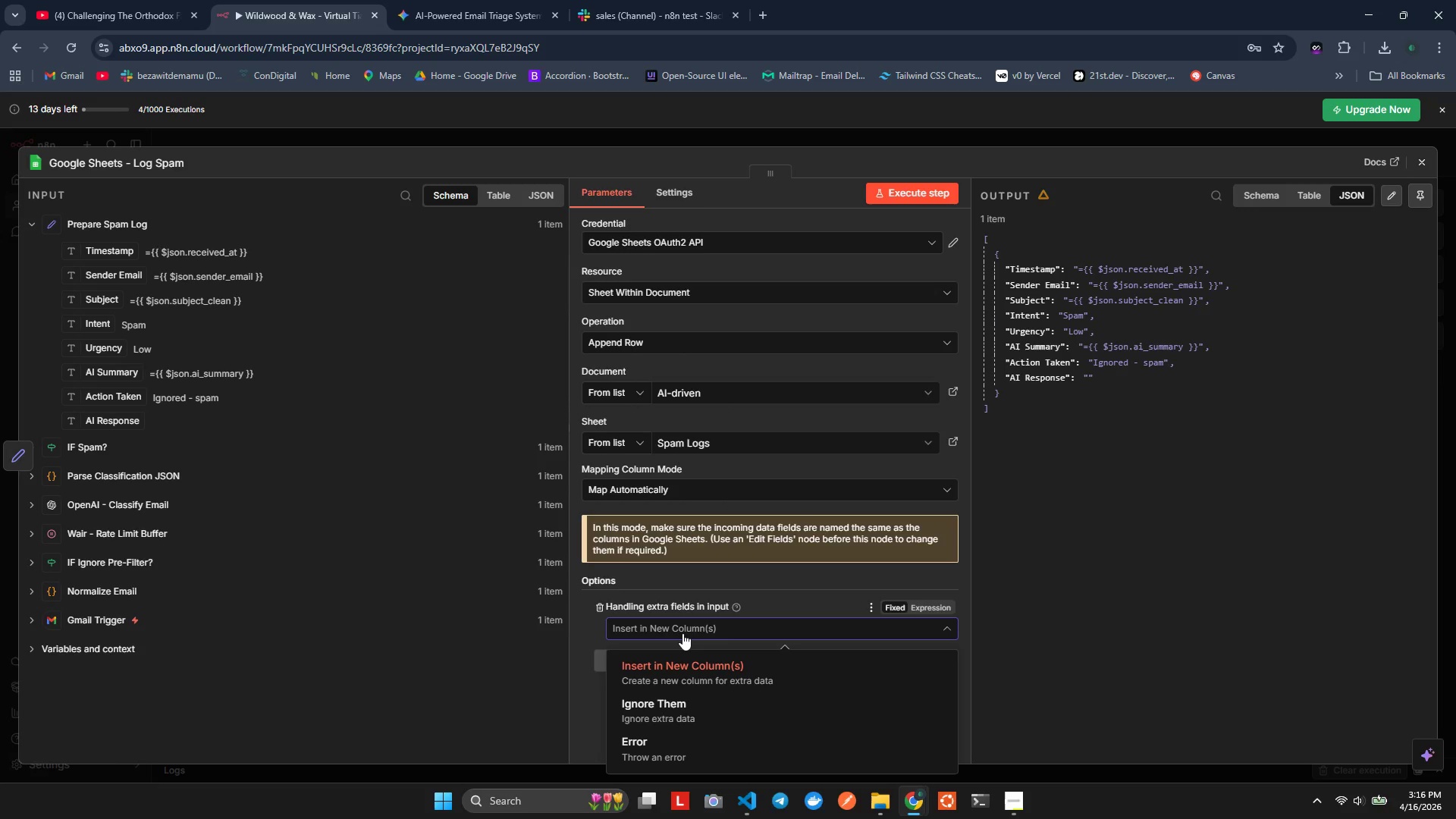 
left_click([696, 665])
 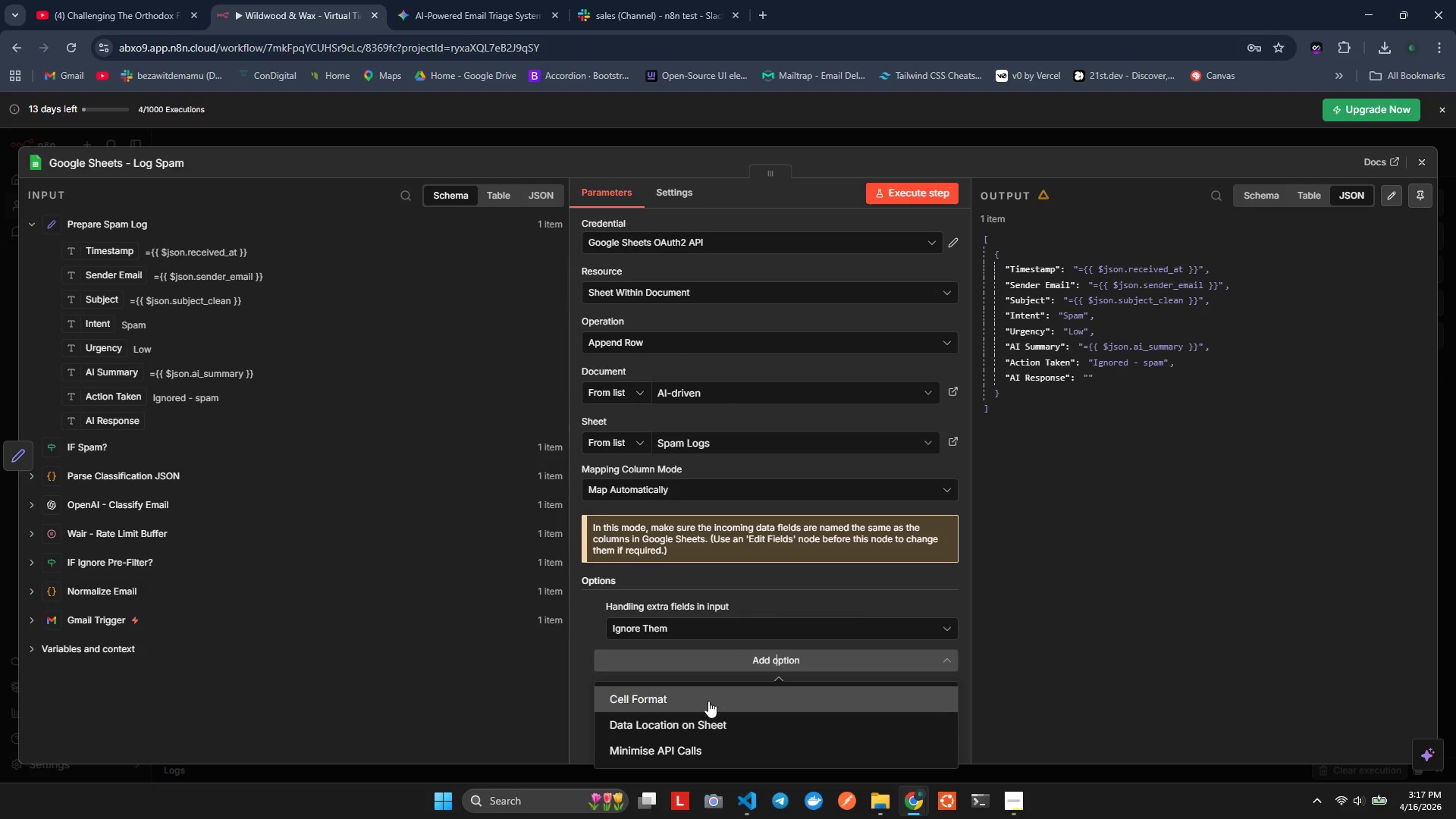 
left_click([708, 670])
 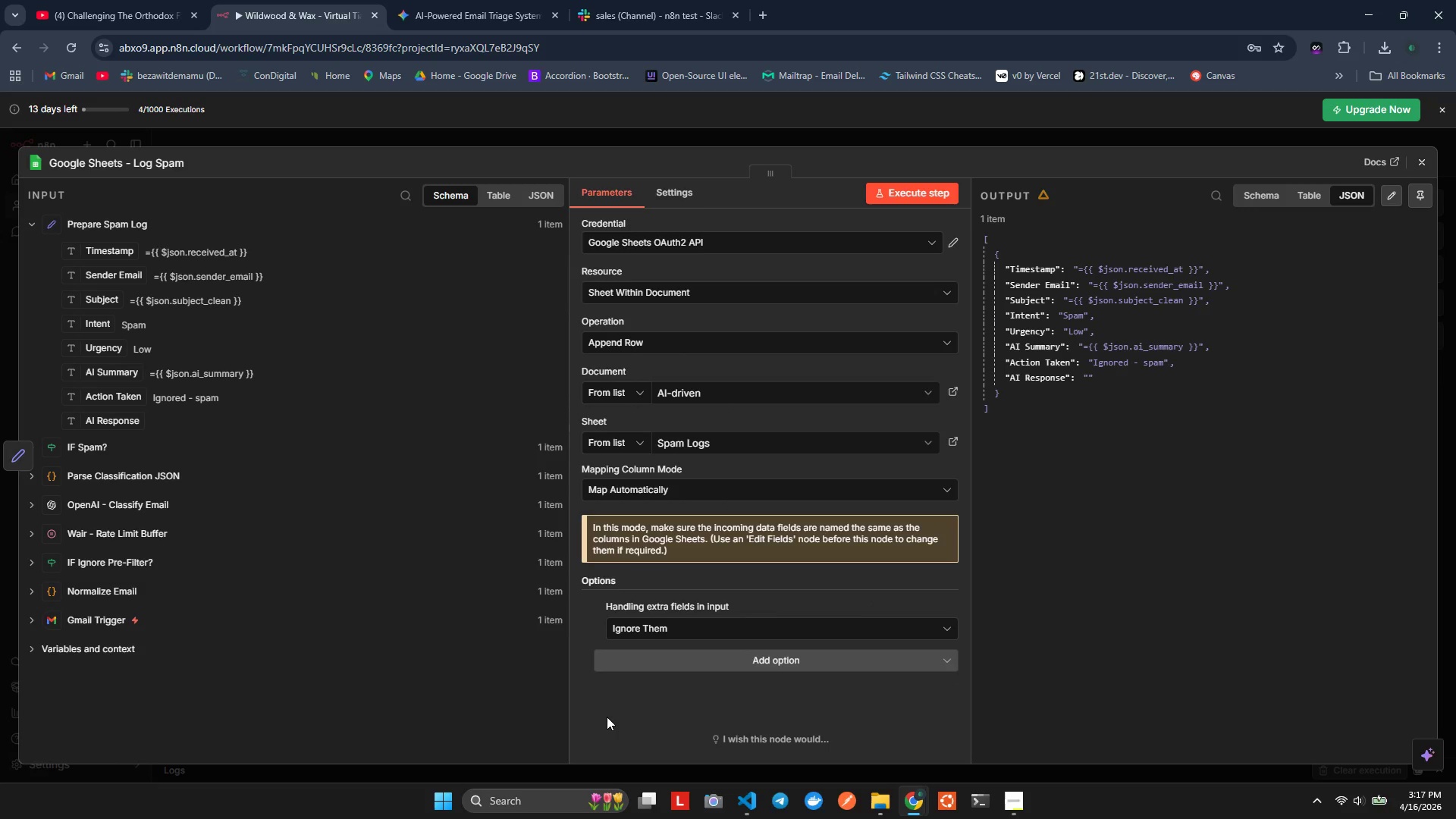 
left_click([1012, 632])
 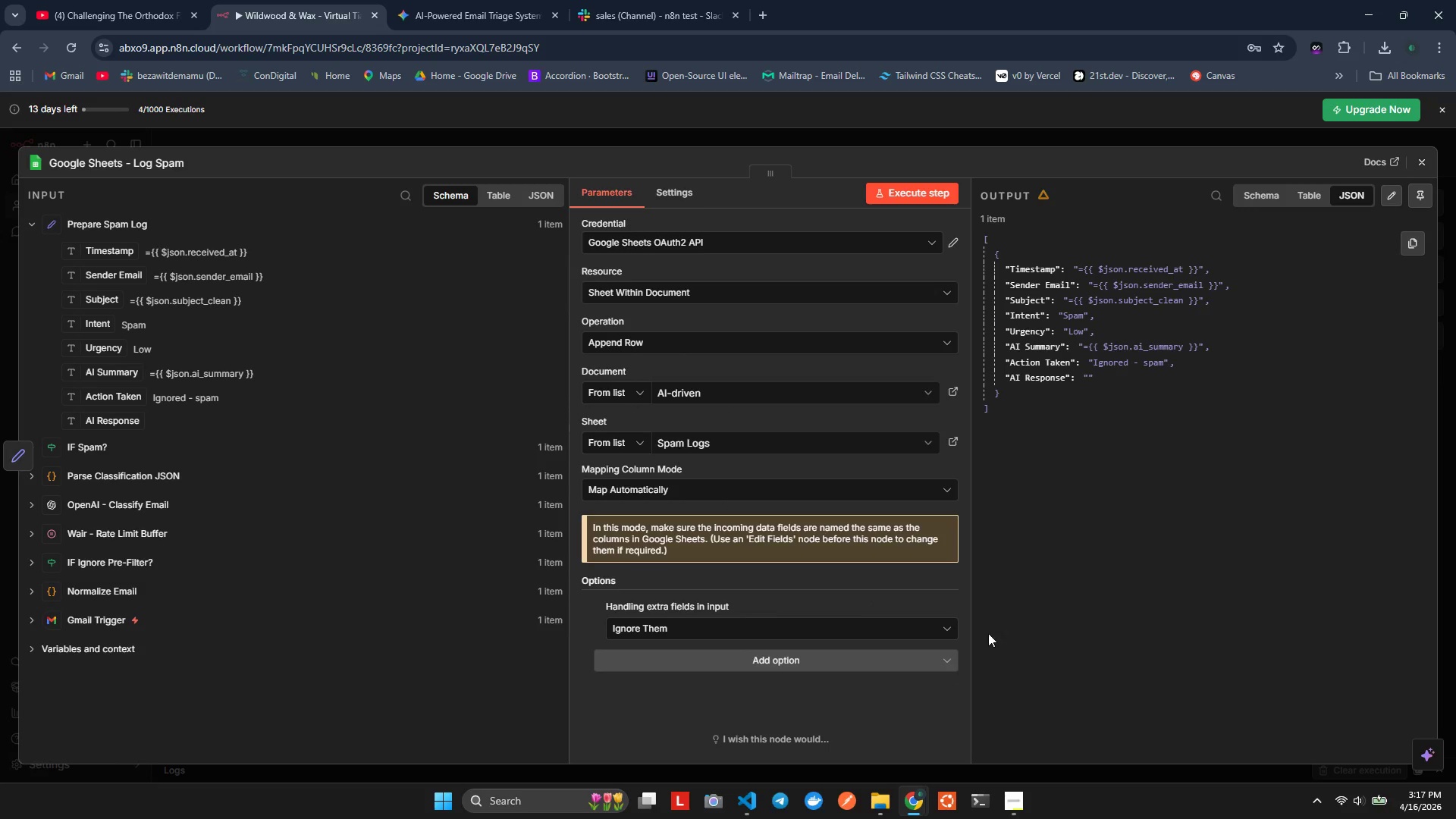 
scroll: coordinate [984, 643], scroll_direction: down, amount: 3.0
 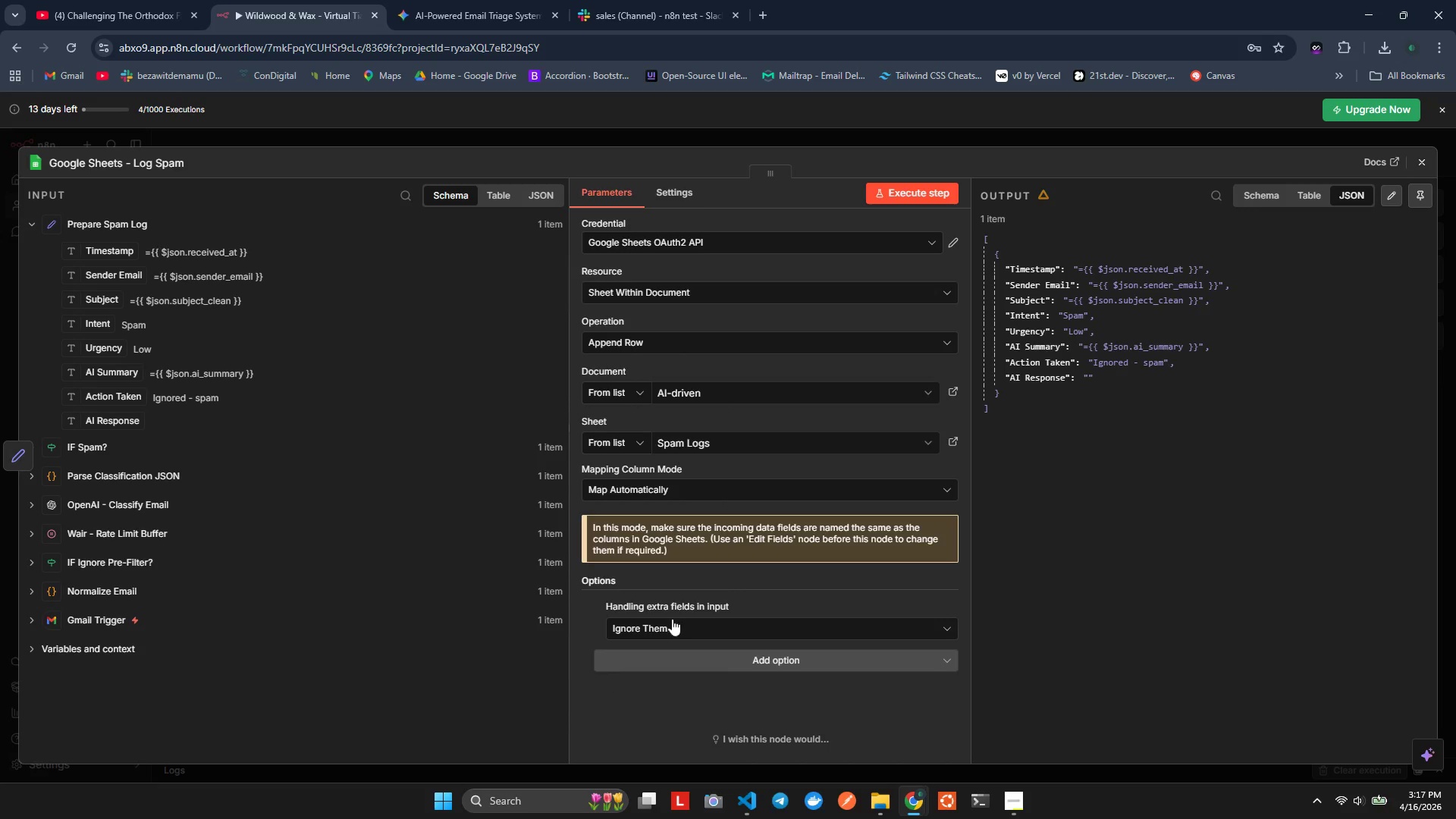 
wait(6.65)
 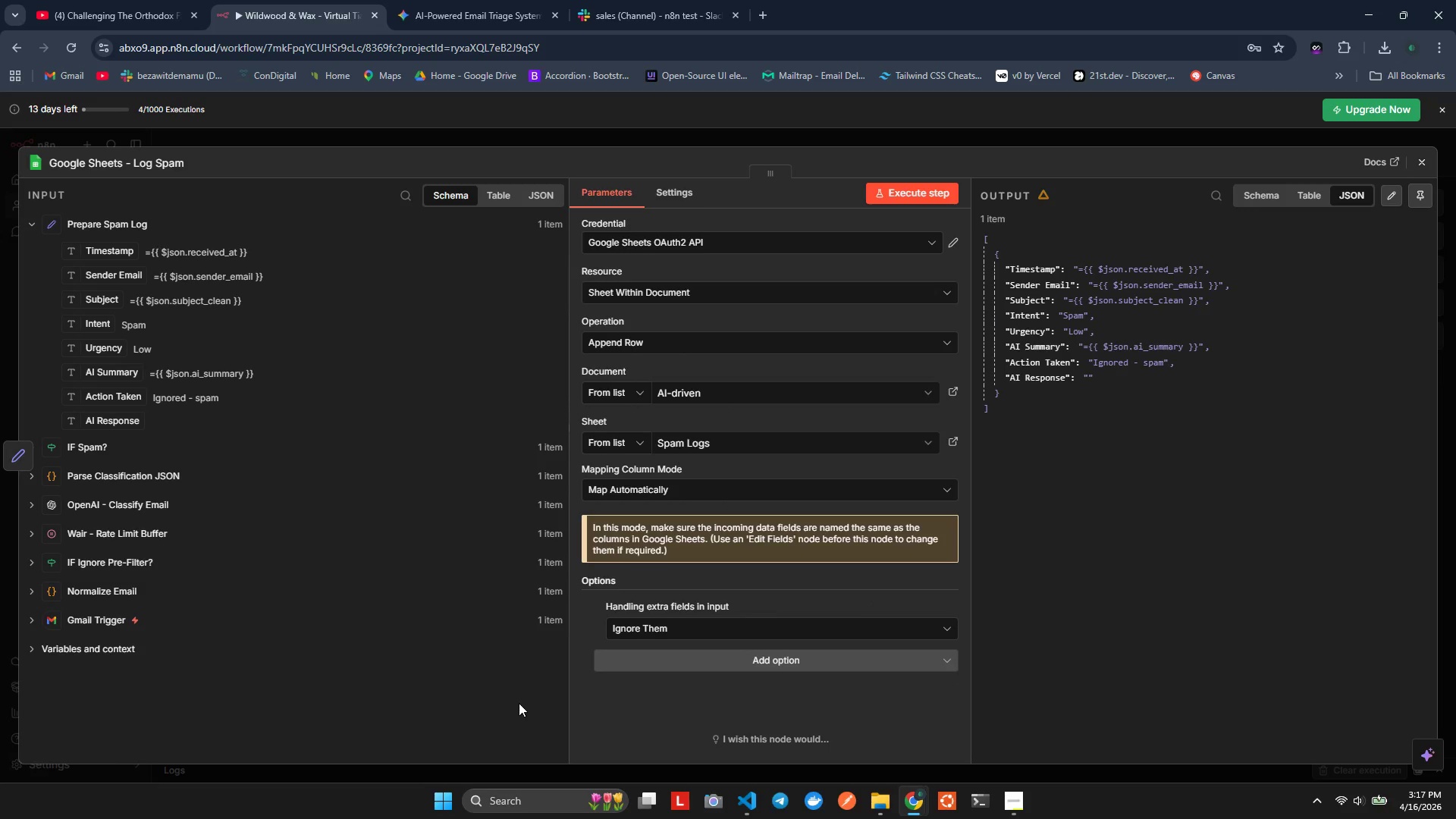 
left_click([1060, 507])
 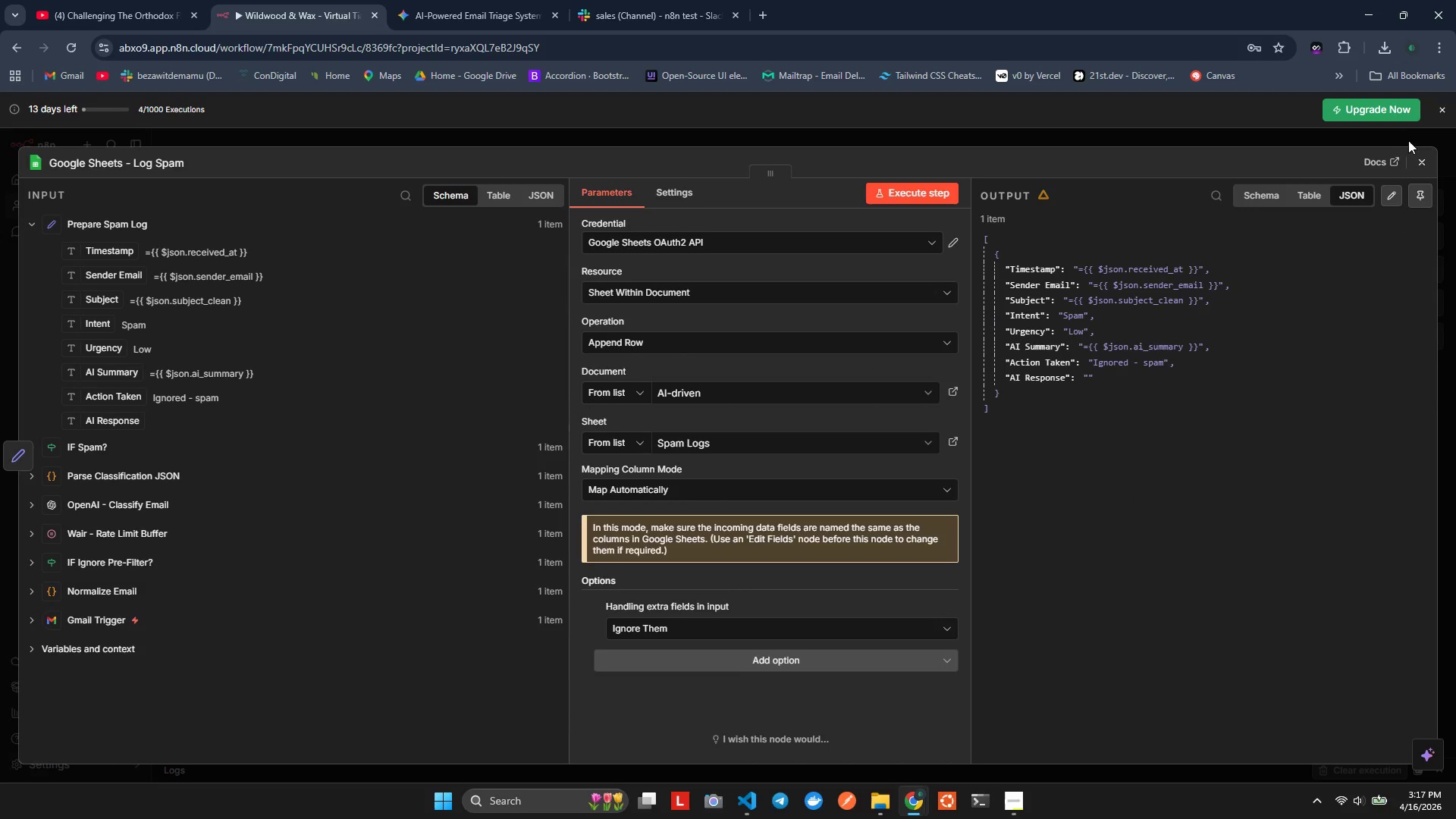 
left_click([1418, 165])
 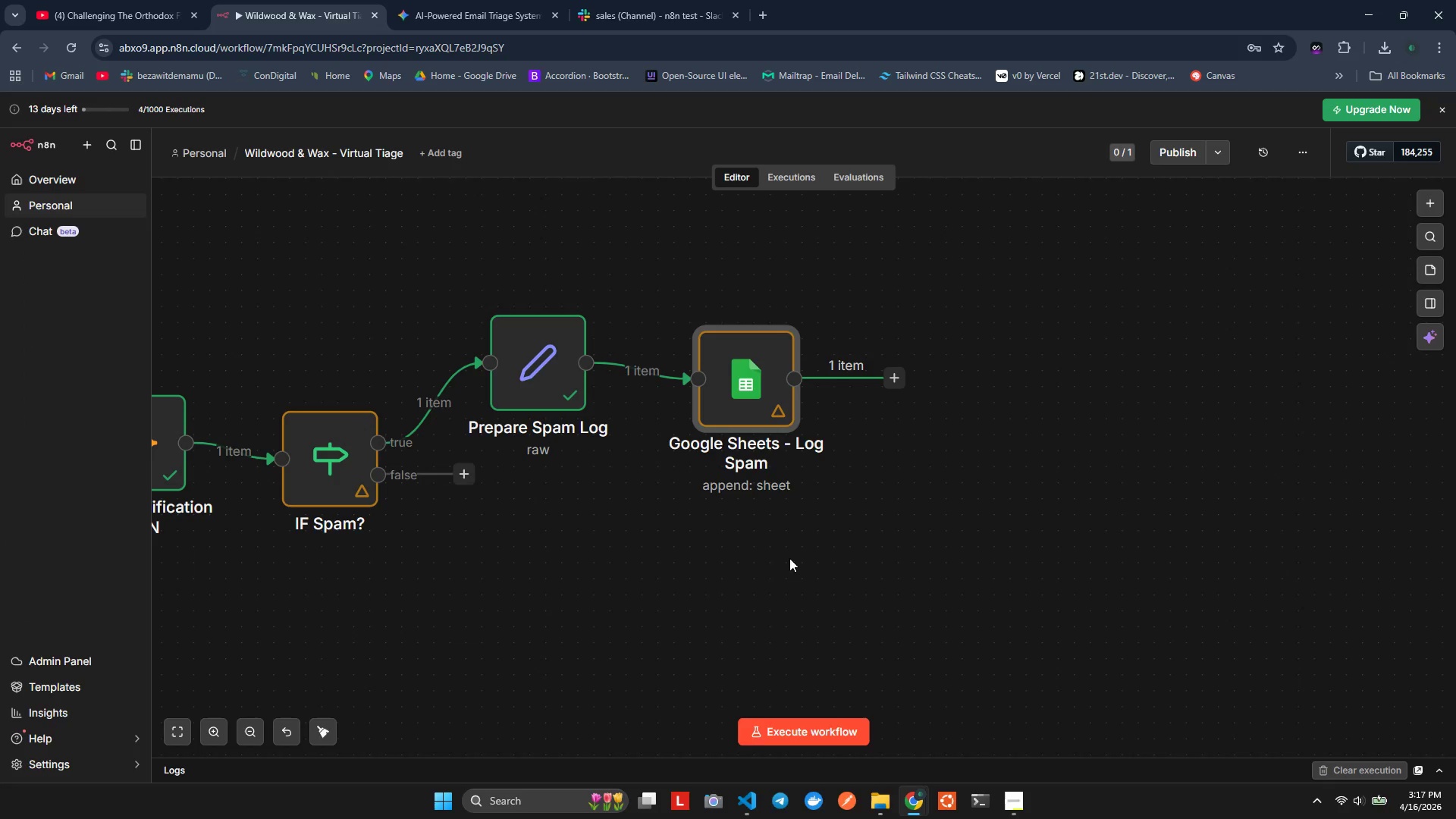 
right_click([526, 363])
 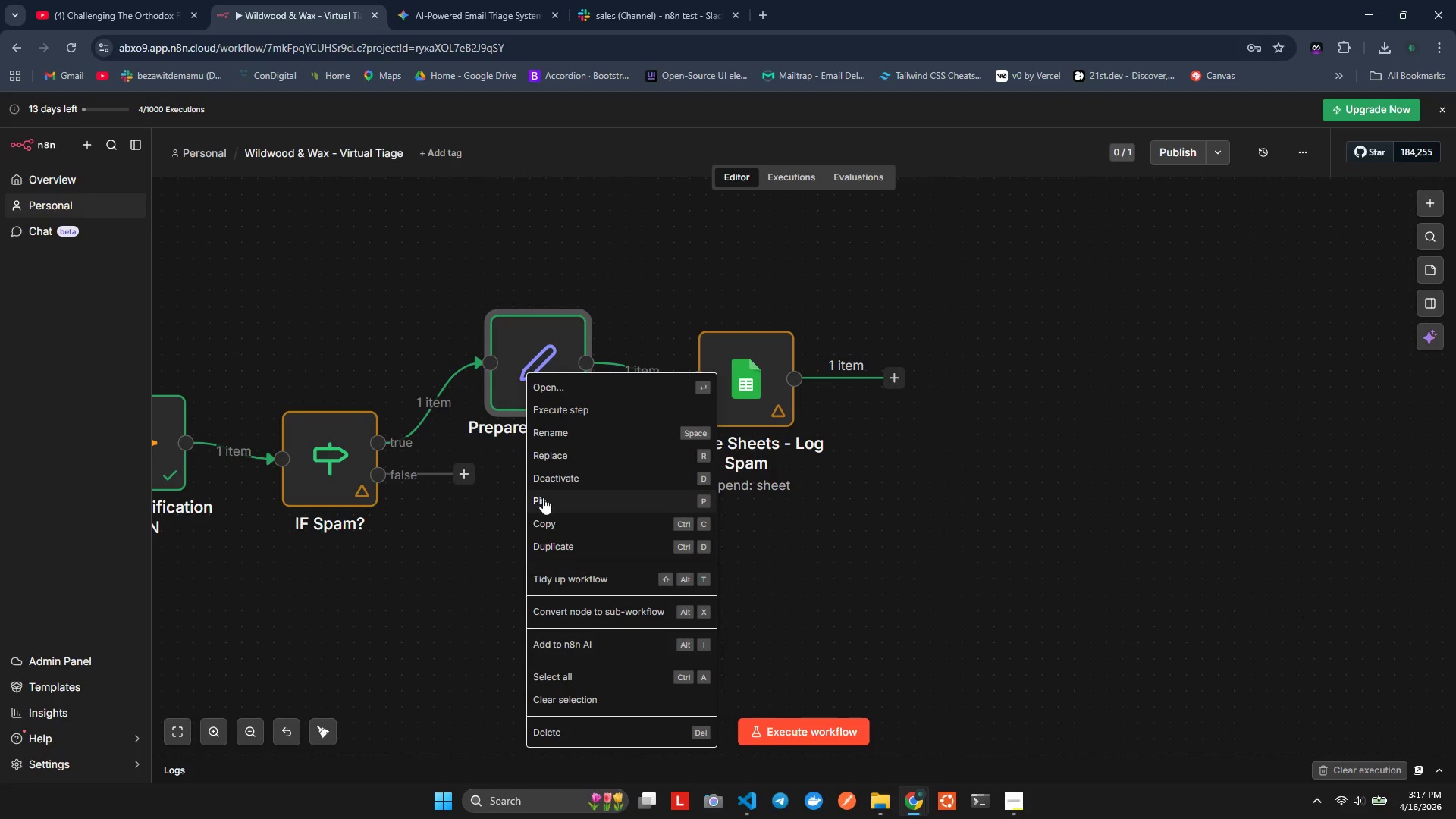 
left_click([543, 498])
 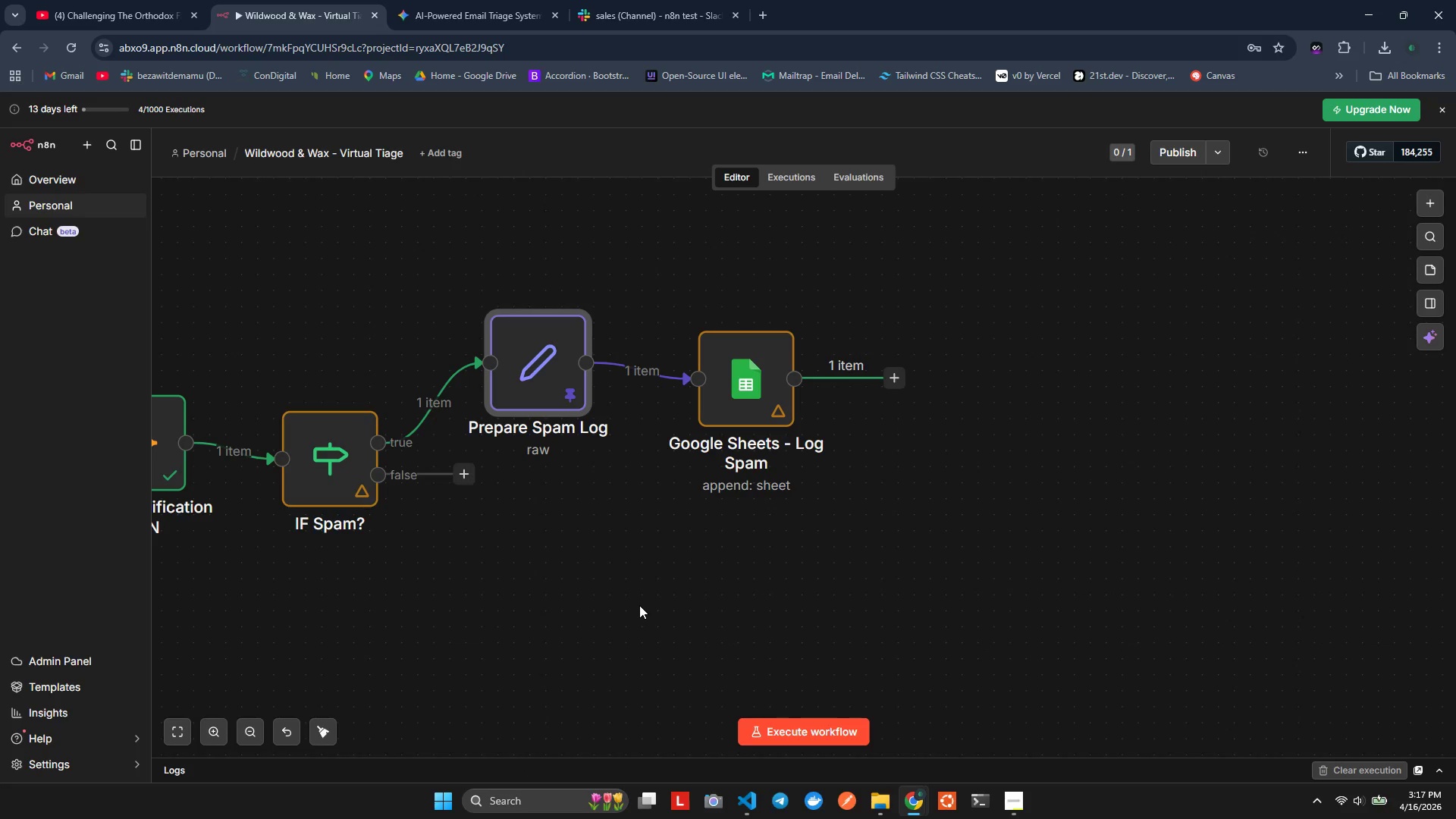 
left_click([639, 604])
 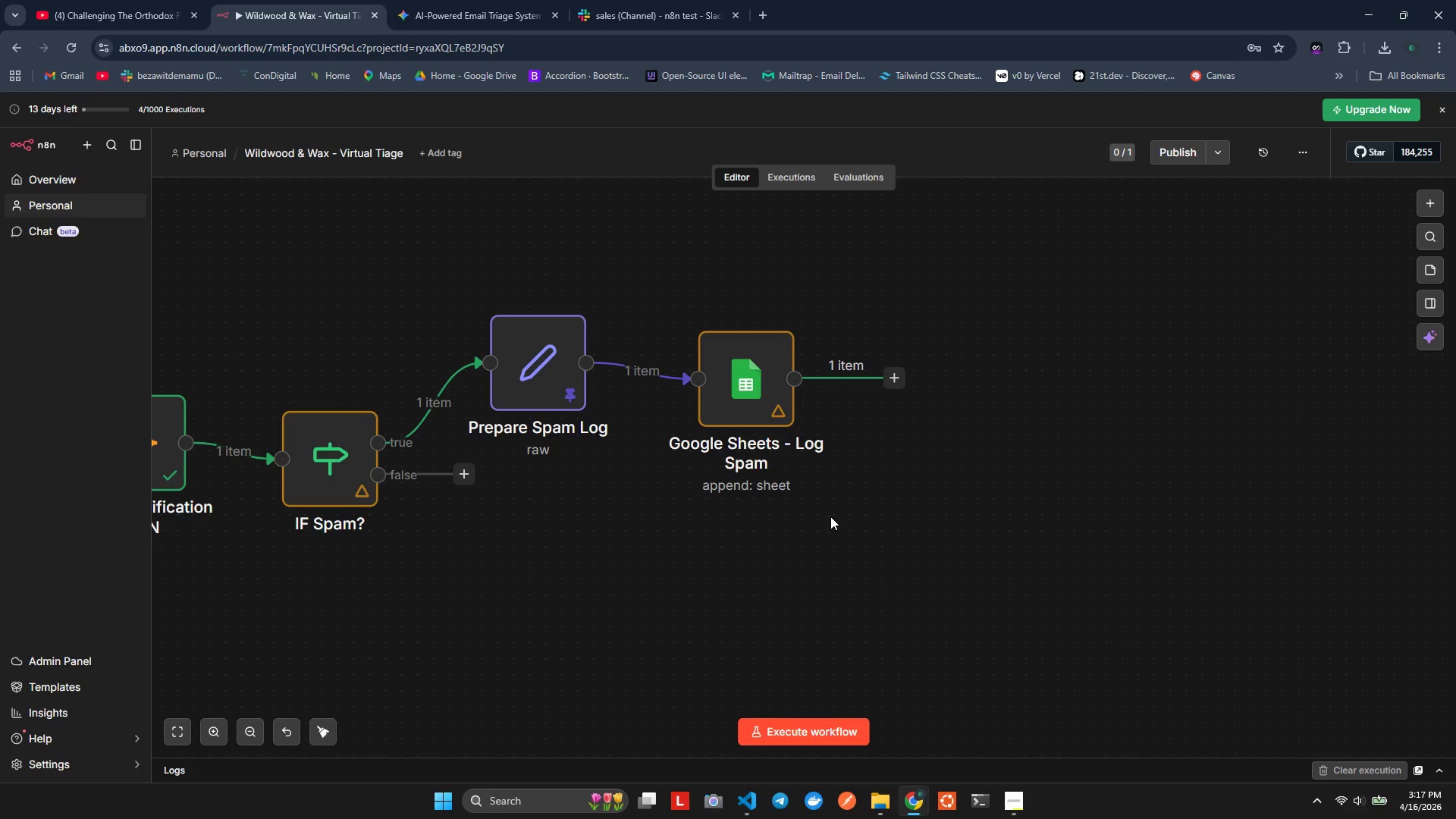 
left_click([732, 532])
 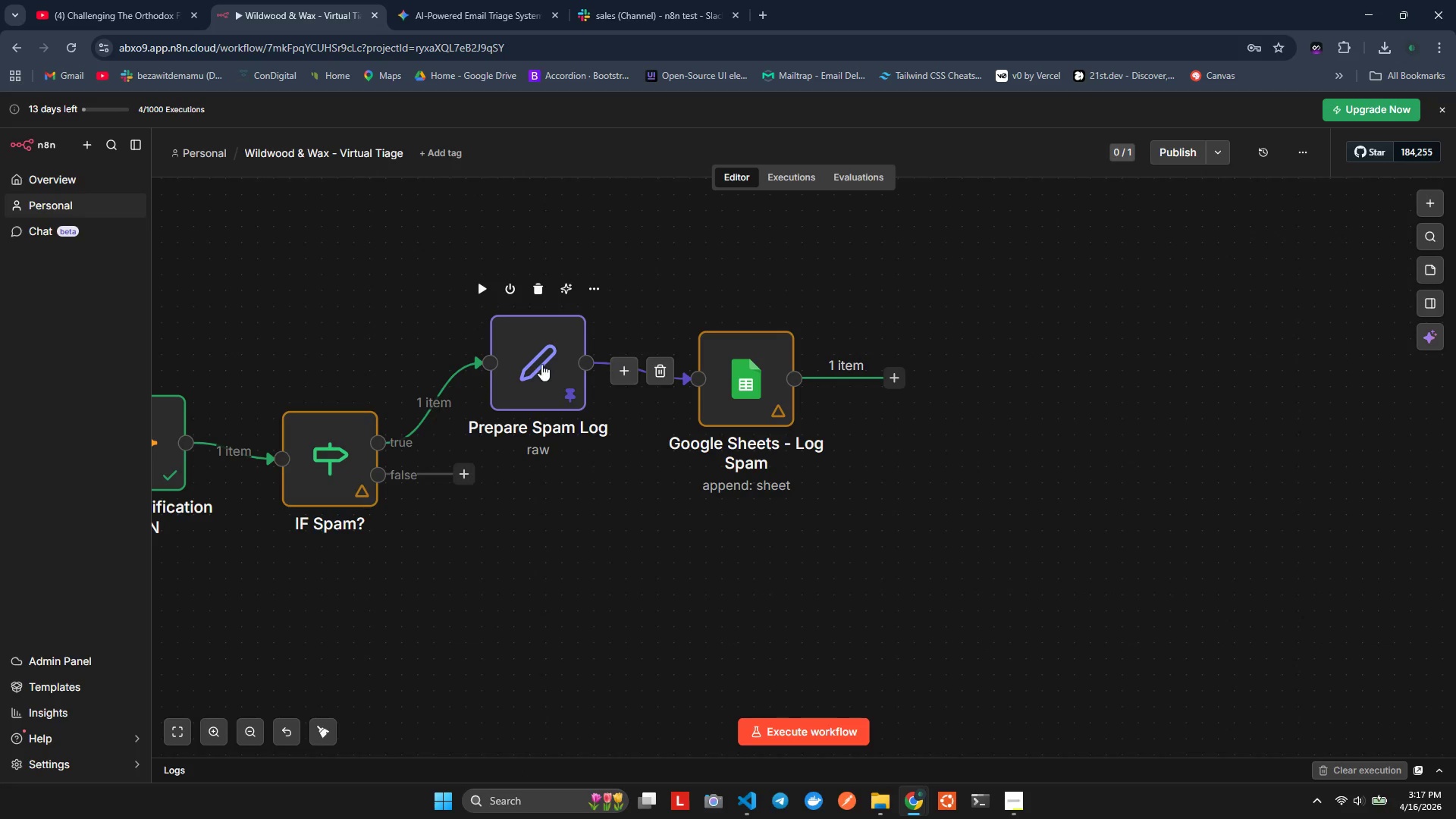 
right_click([748, 369])
 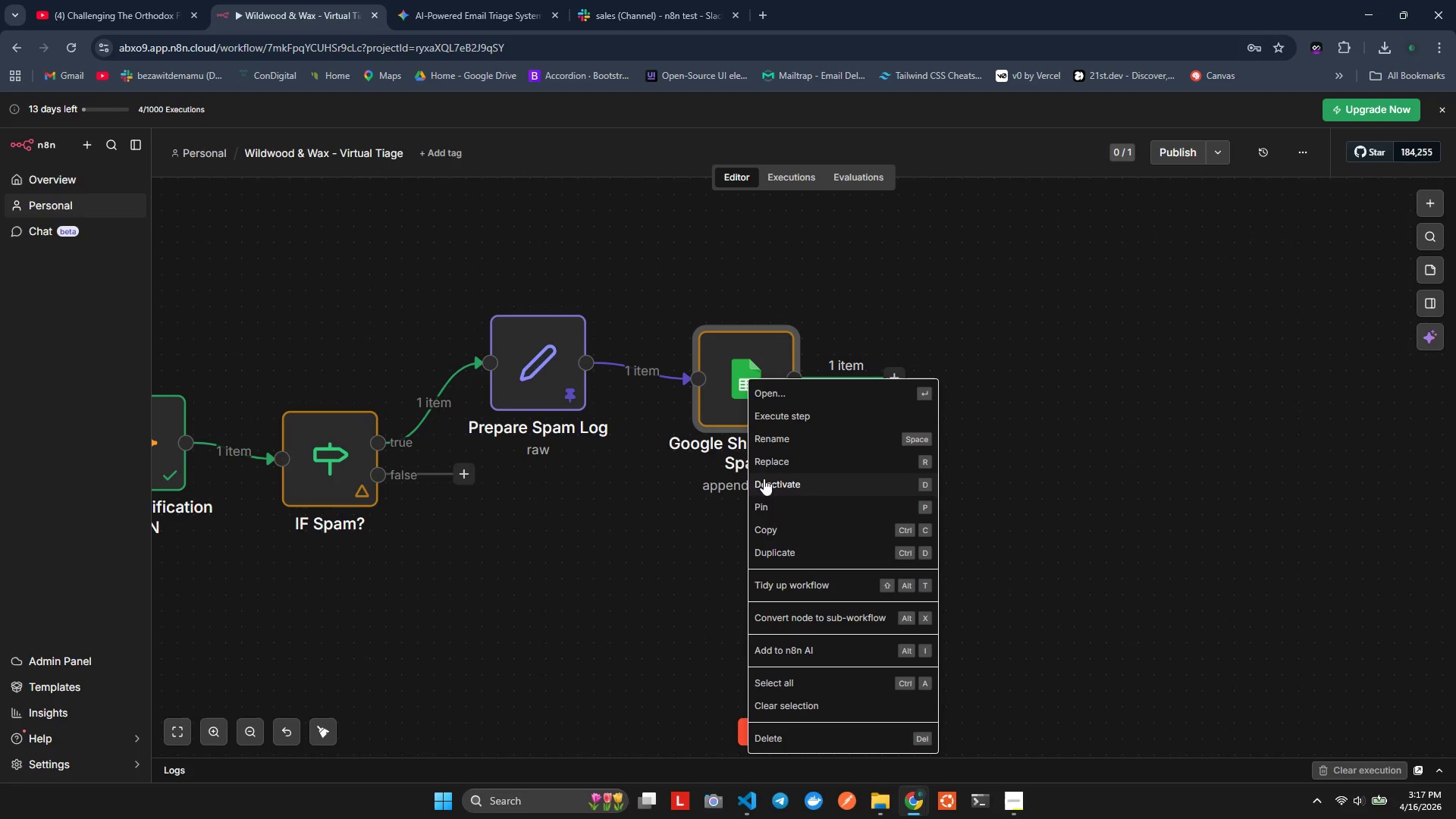 
left_click([767, 504])
 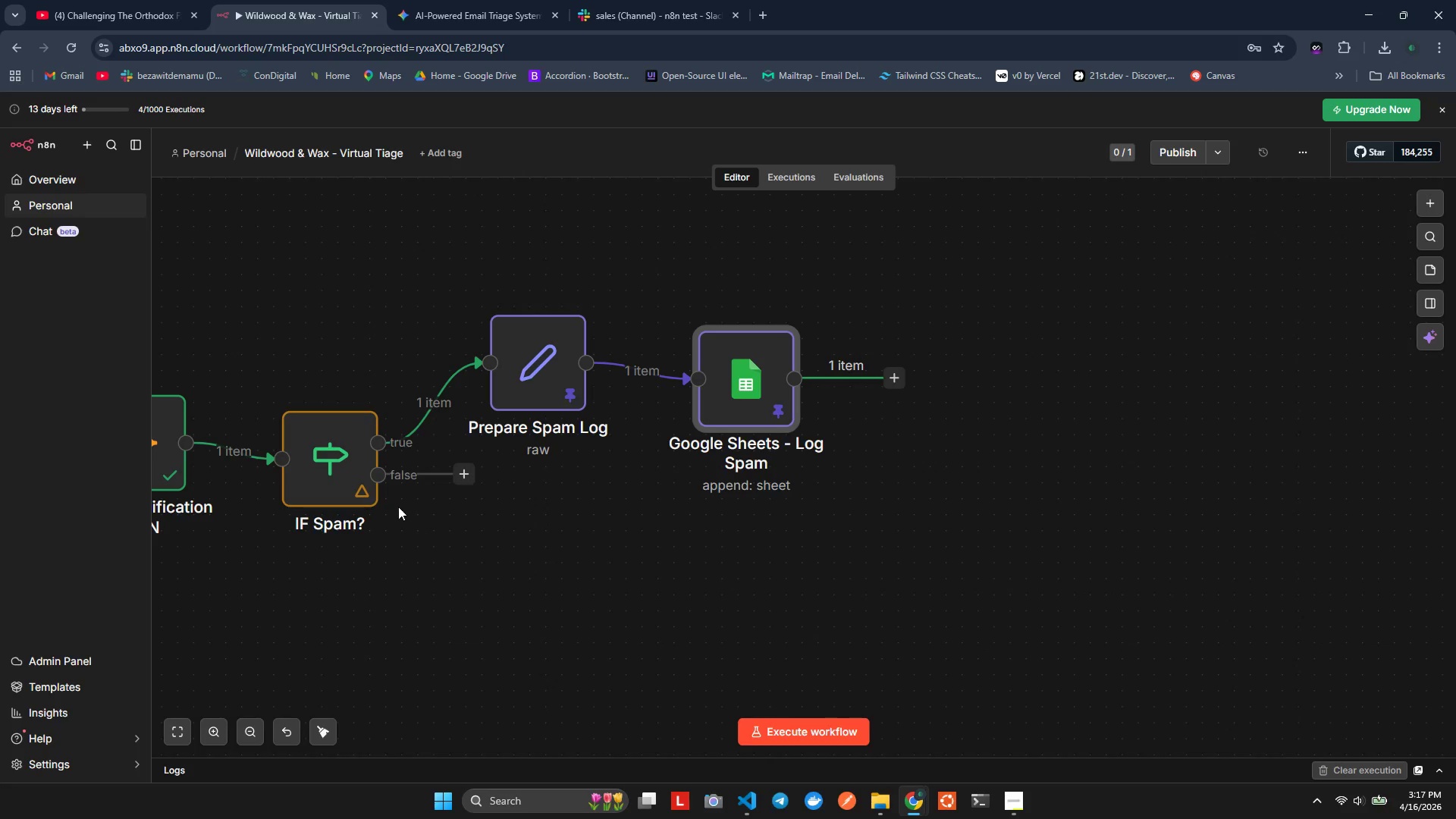 
right_click([332, 441])
 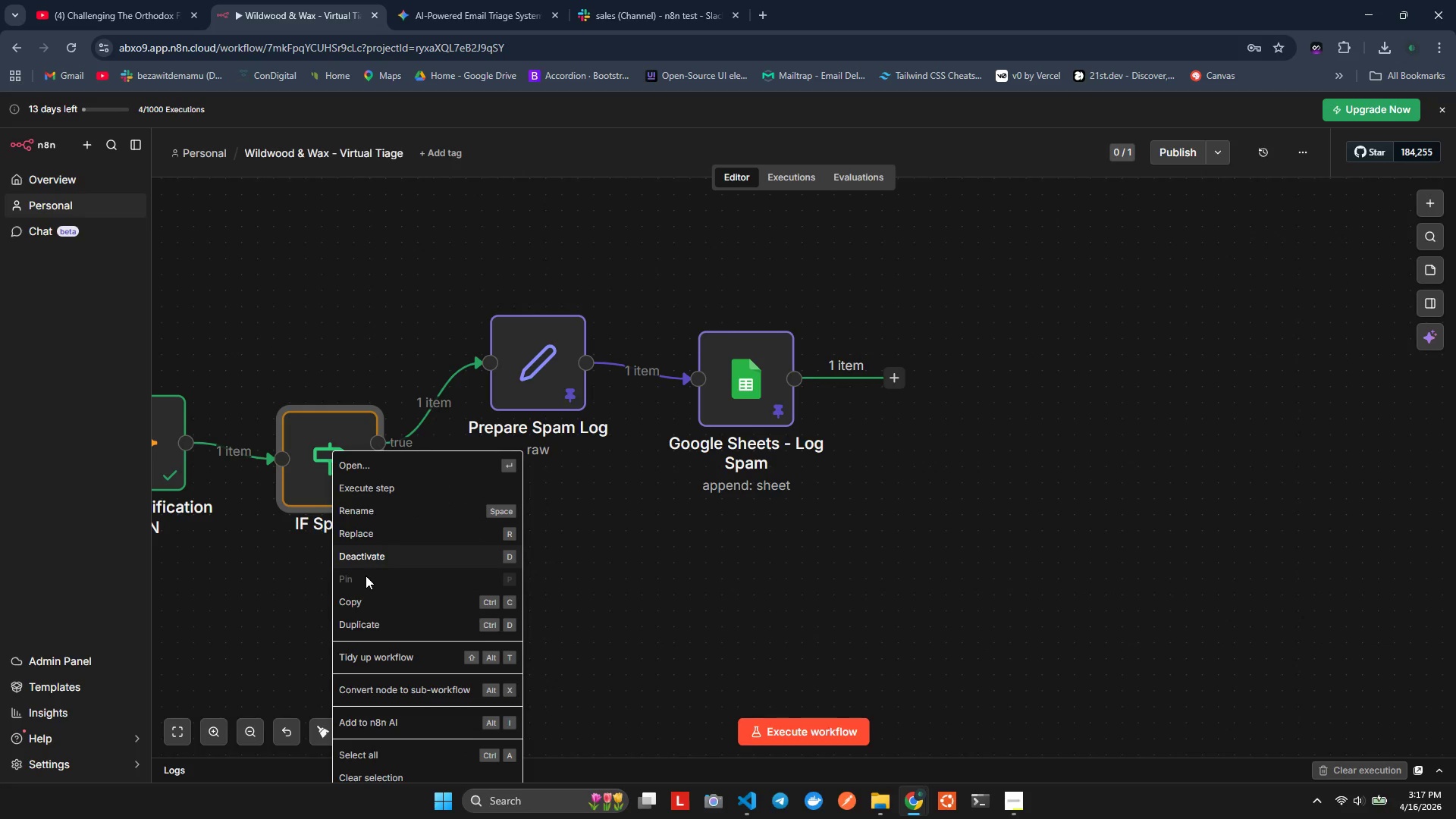 
left_click([276, 576])
 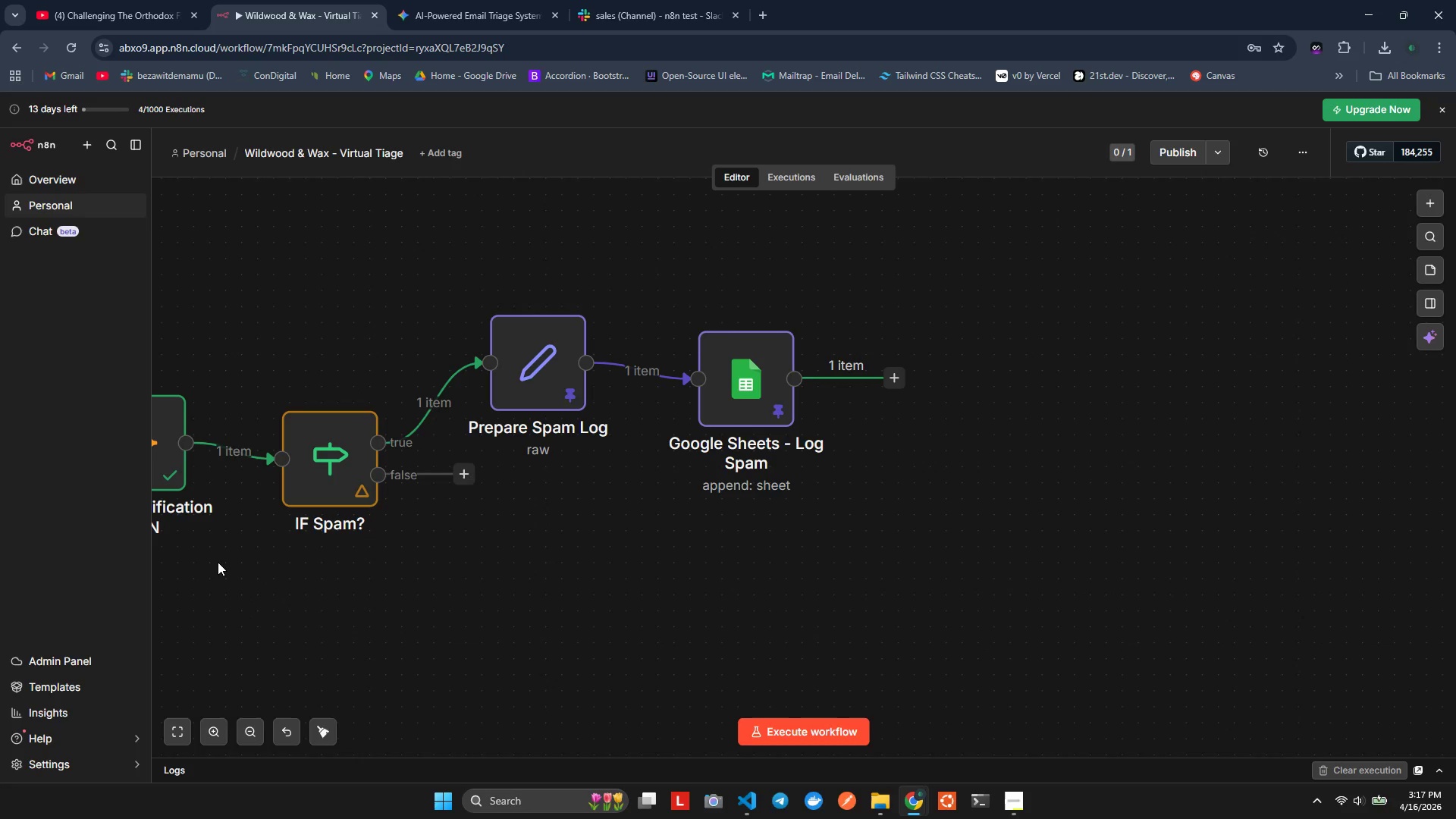 
hold_key(key=ShiftLeft, duration=0.48)
scroll: coordinate [285, 548], scroll_direction: up, amount: 2.0
 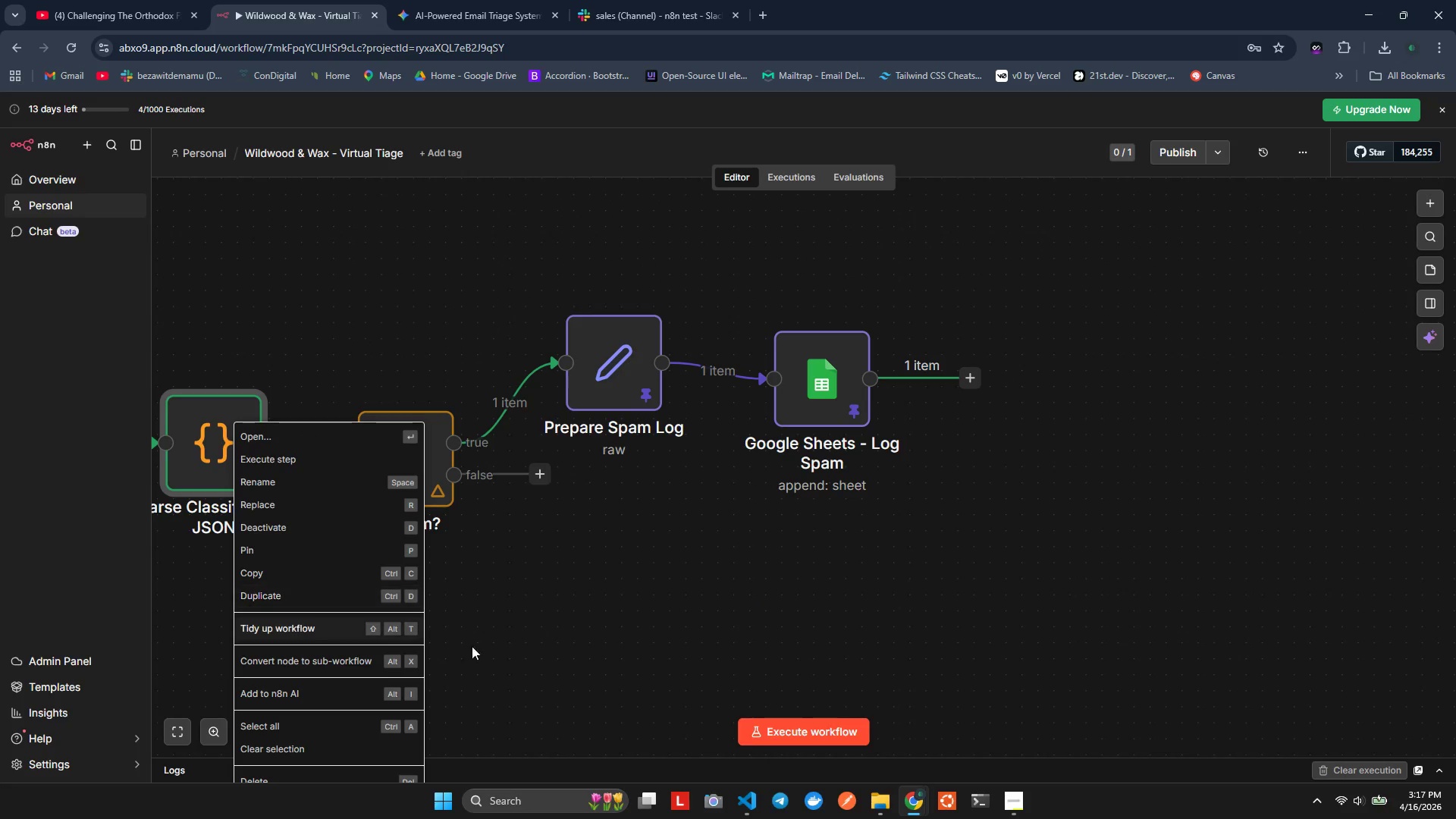 
left_click([281, 554])
 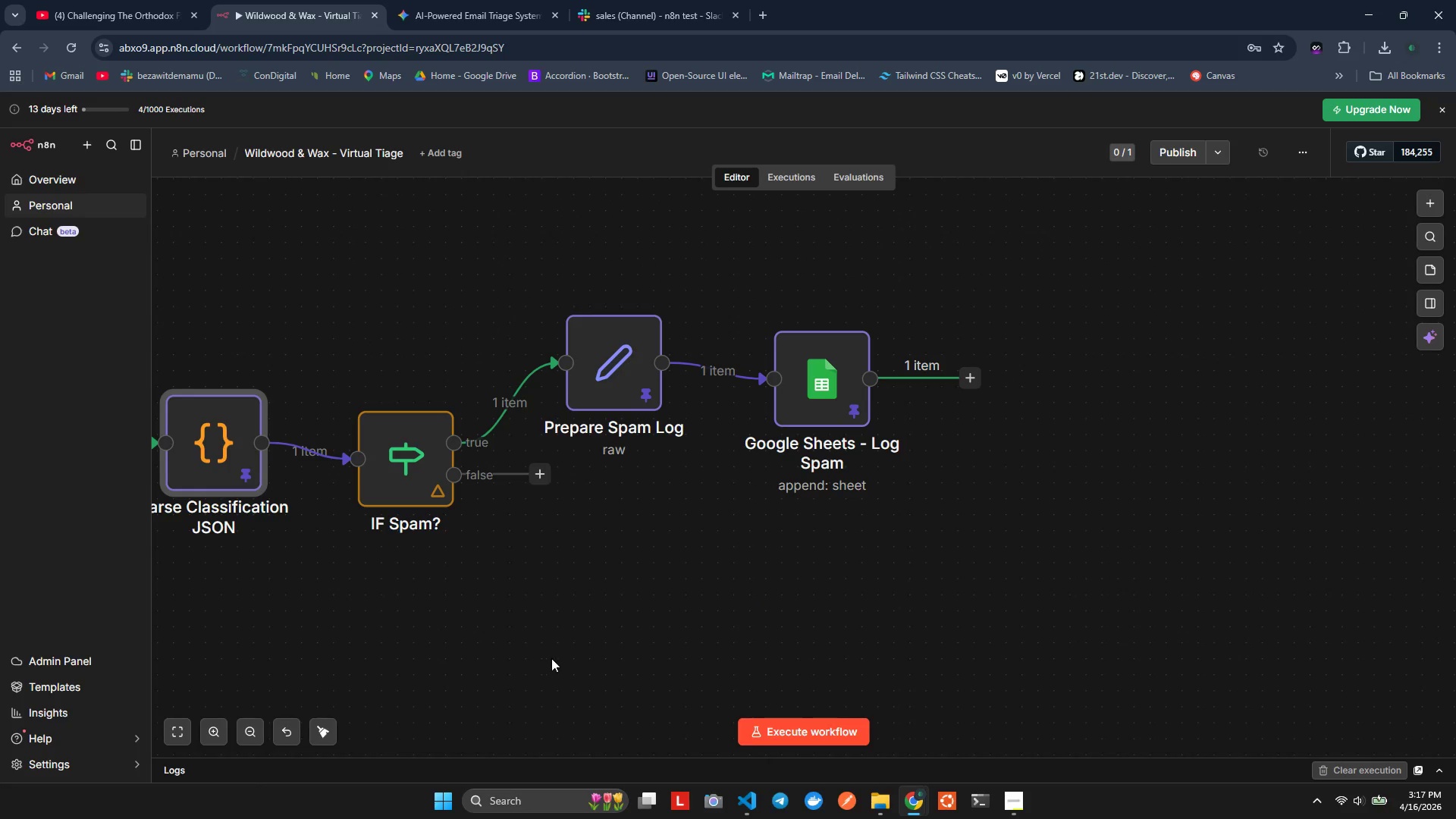 
left_click([548, 638])
 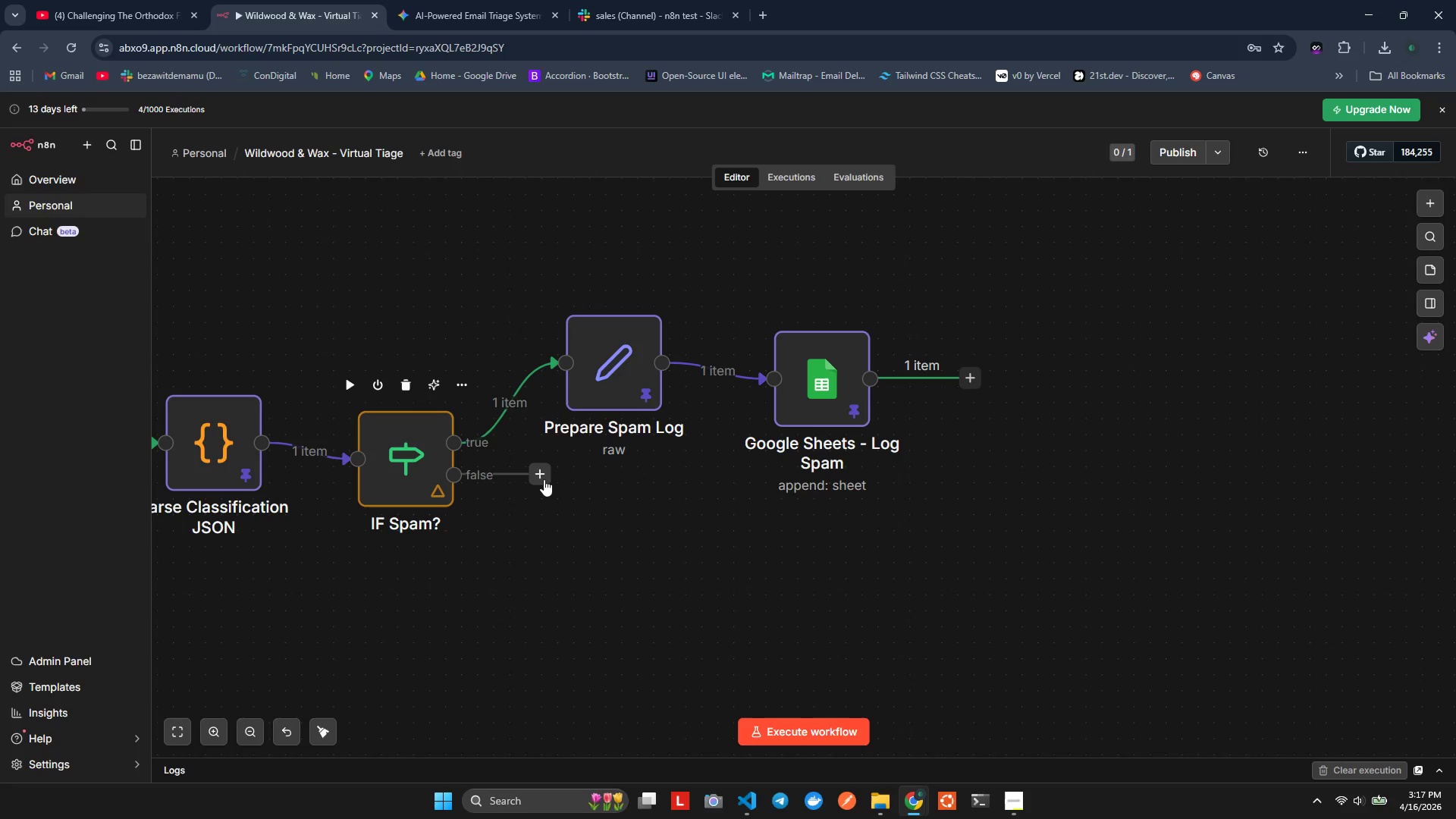 
left_click([544, 480])
 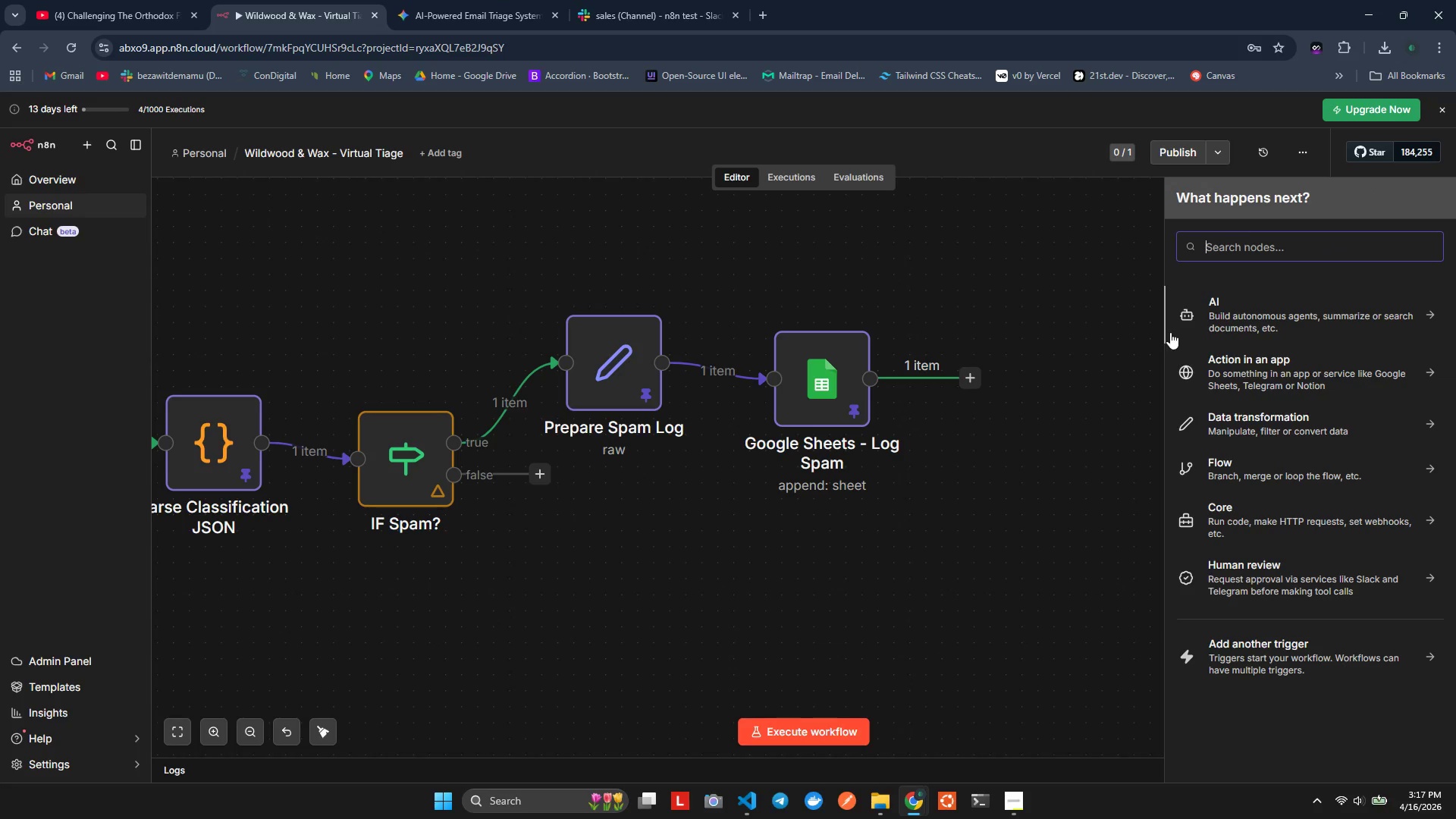 
wait(8.75)
 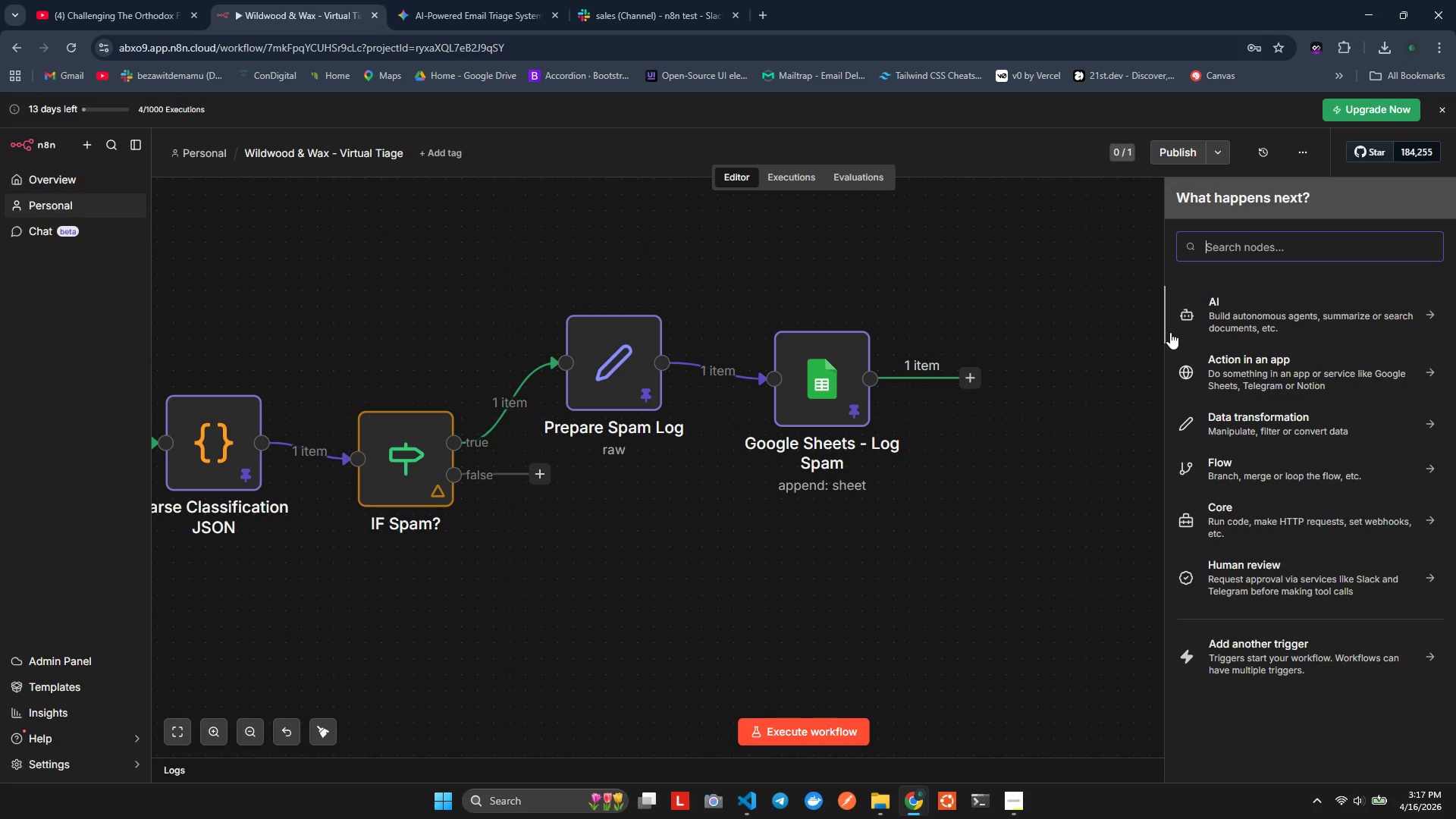 
left_click([676, 0])
 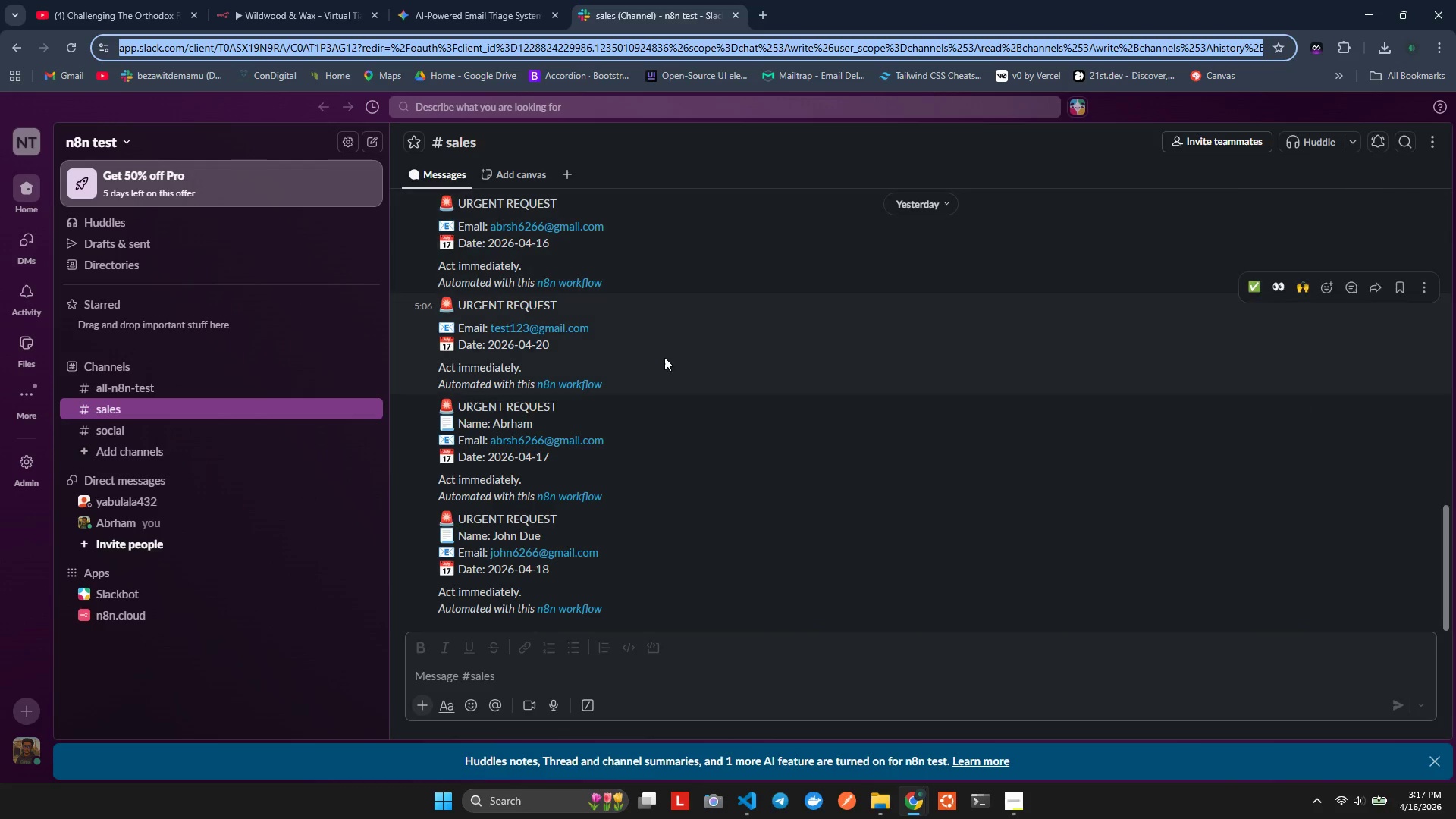 
left_click([664, 357])
 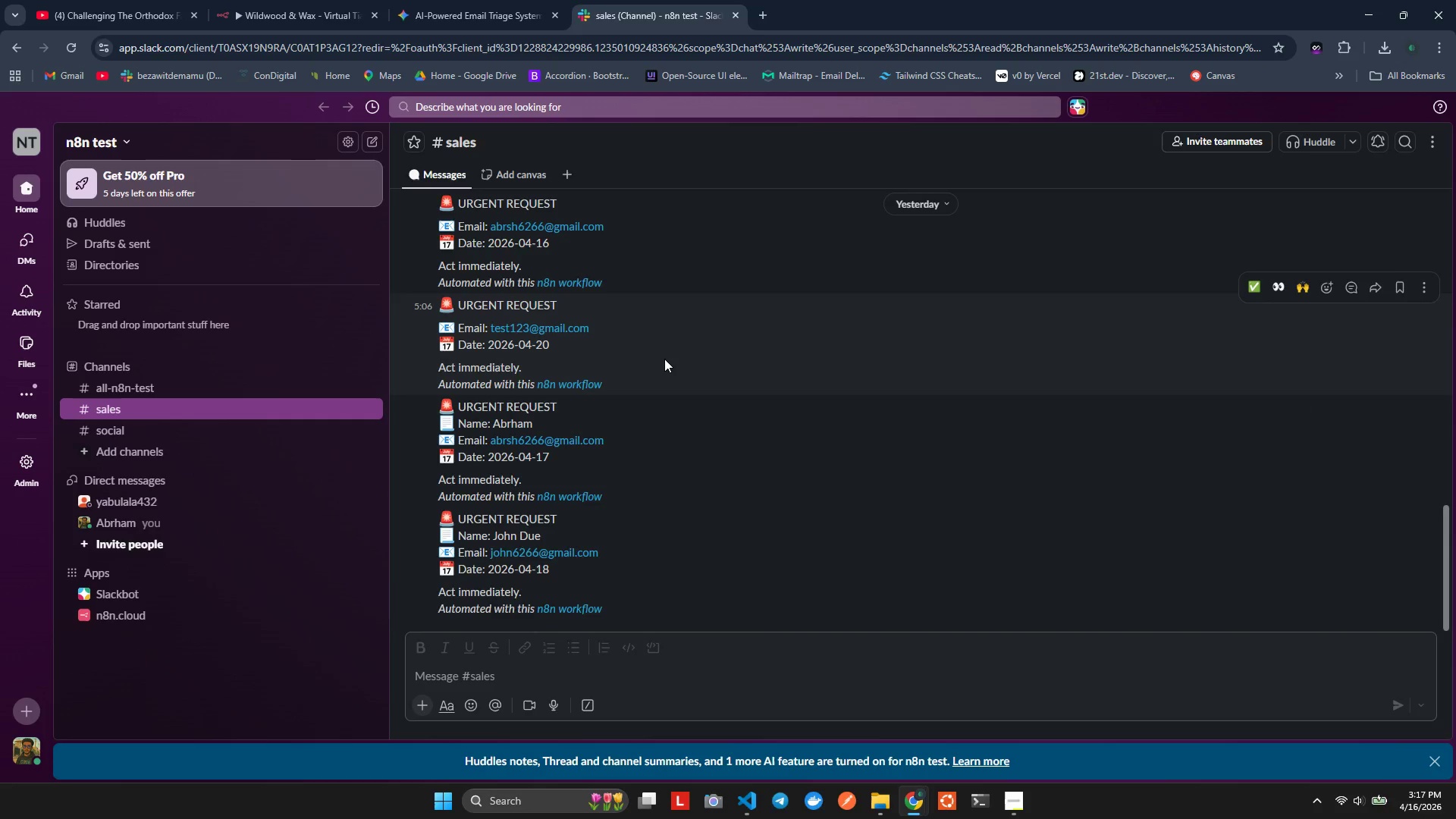 
scroll: coordinate [664, 359], scroll_direction: up, amount: 8.0
 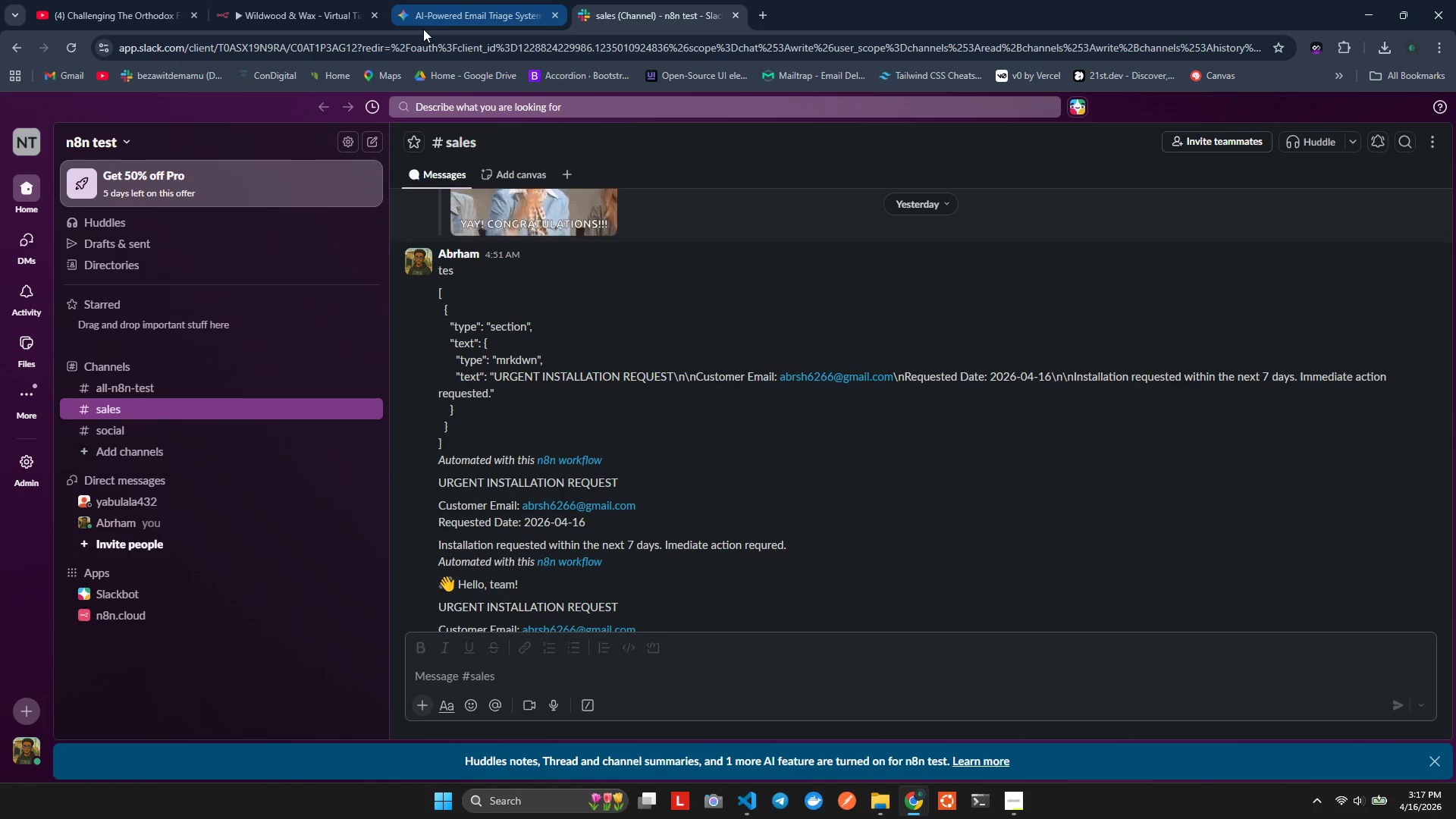 
left_click([271, 0])
 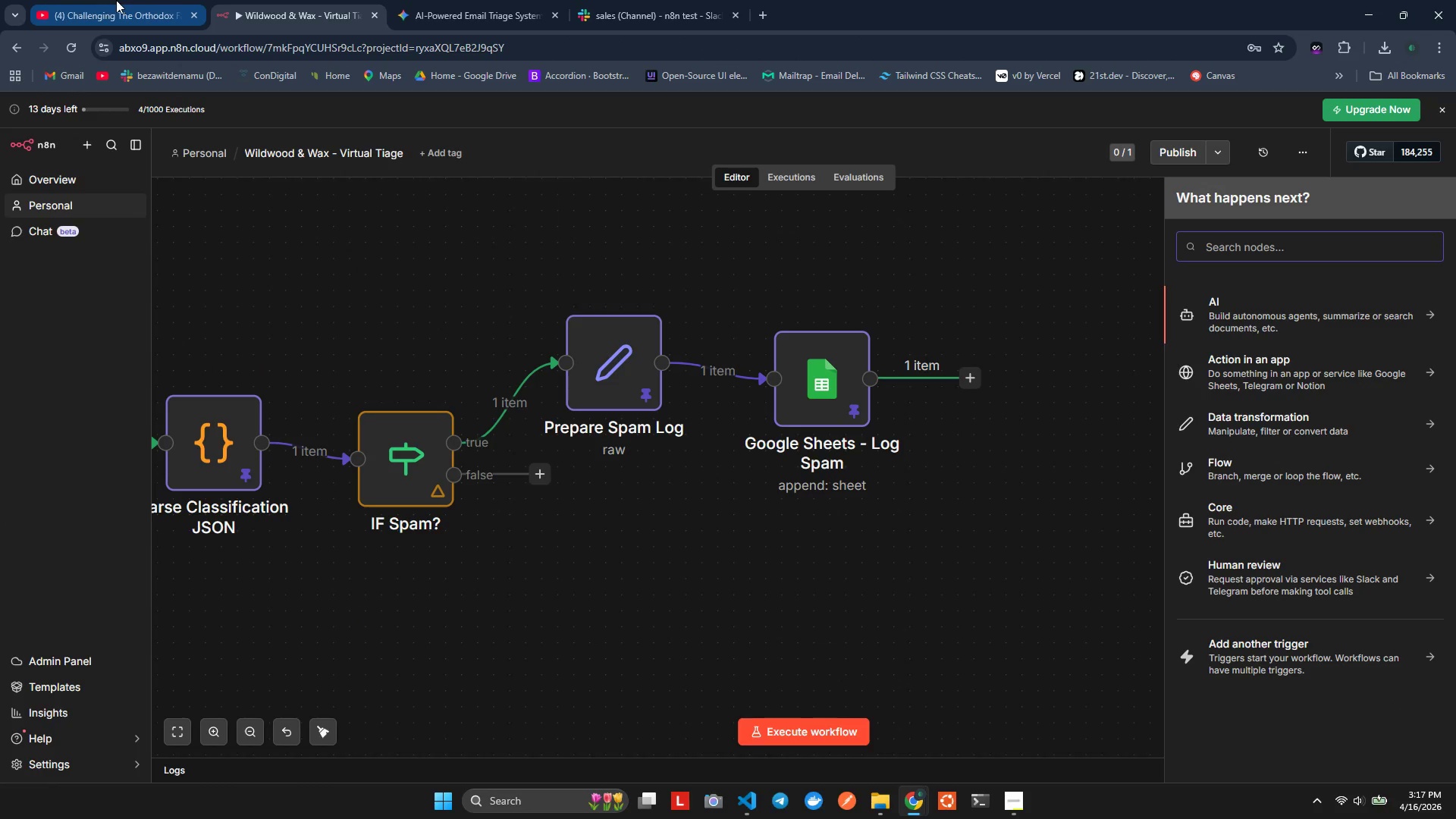 
left_click([121, 0])
 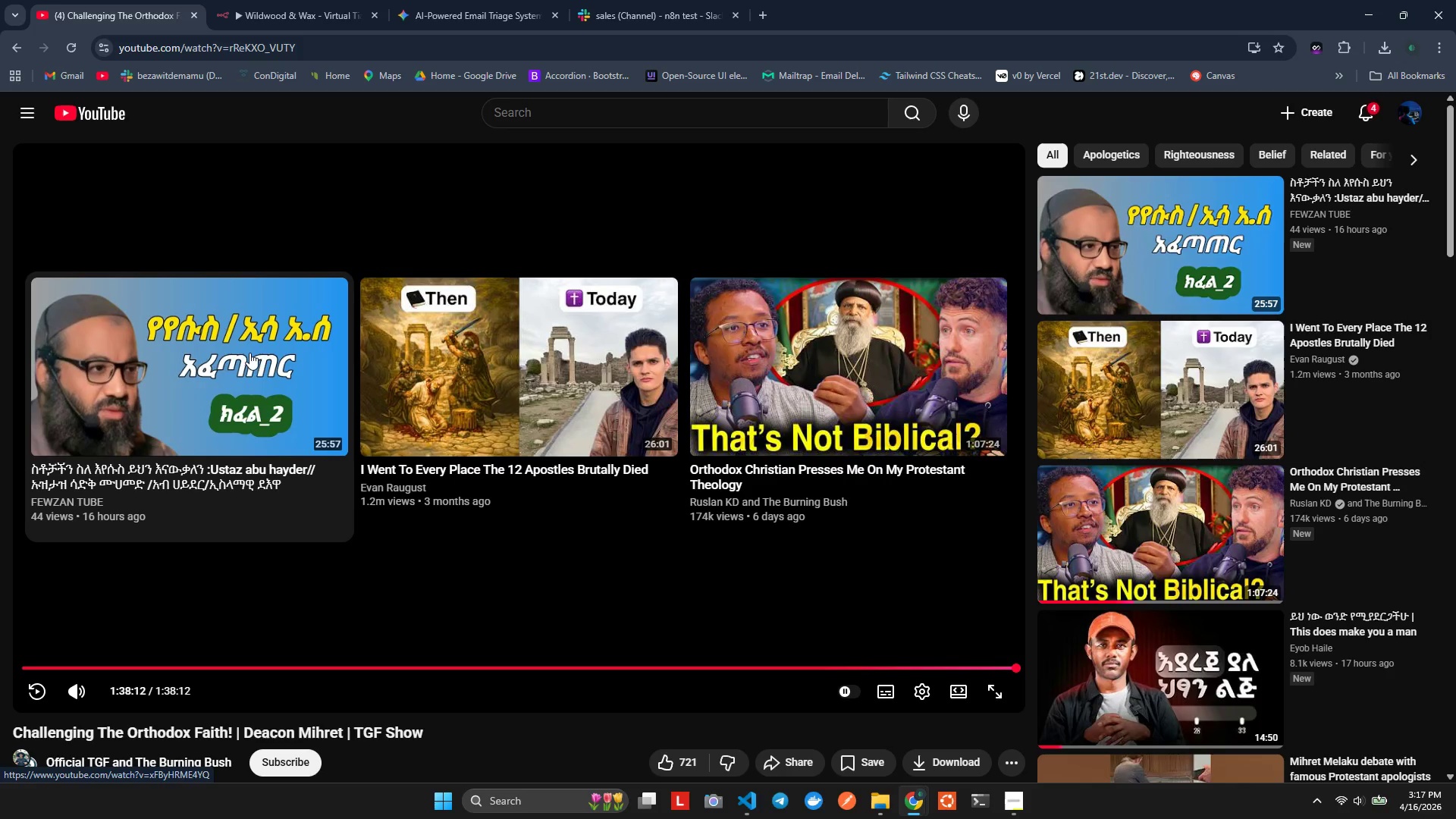 
left_click([69, 115])
 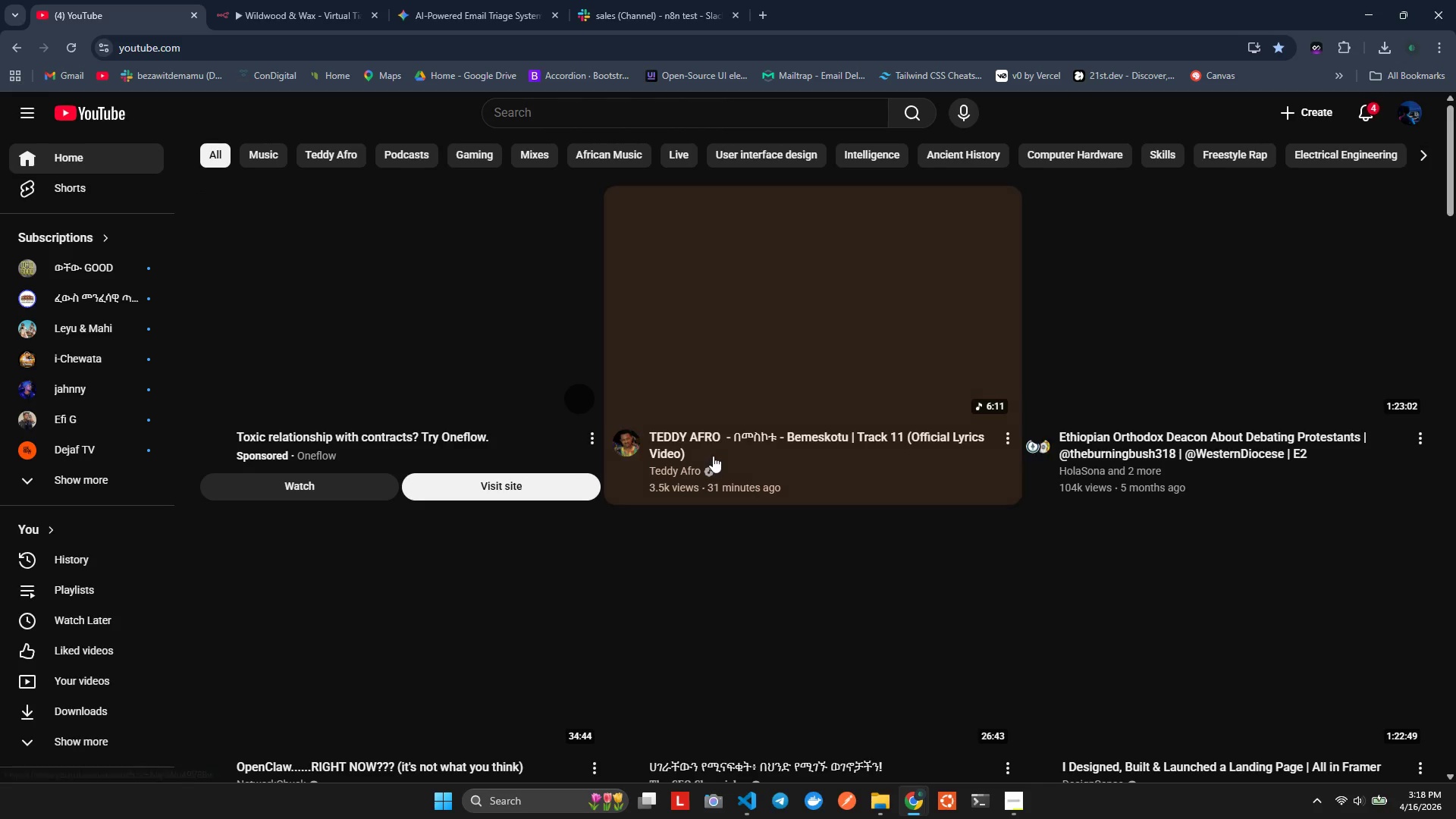 
wait(8.34)
 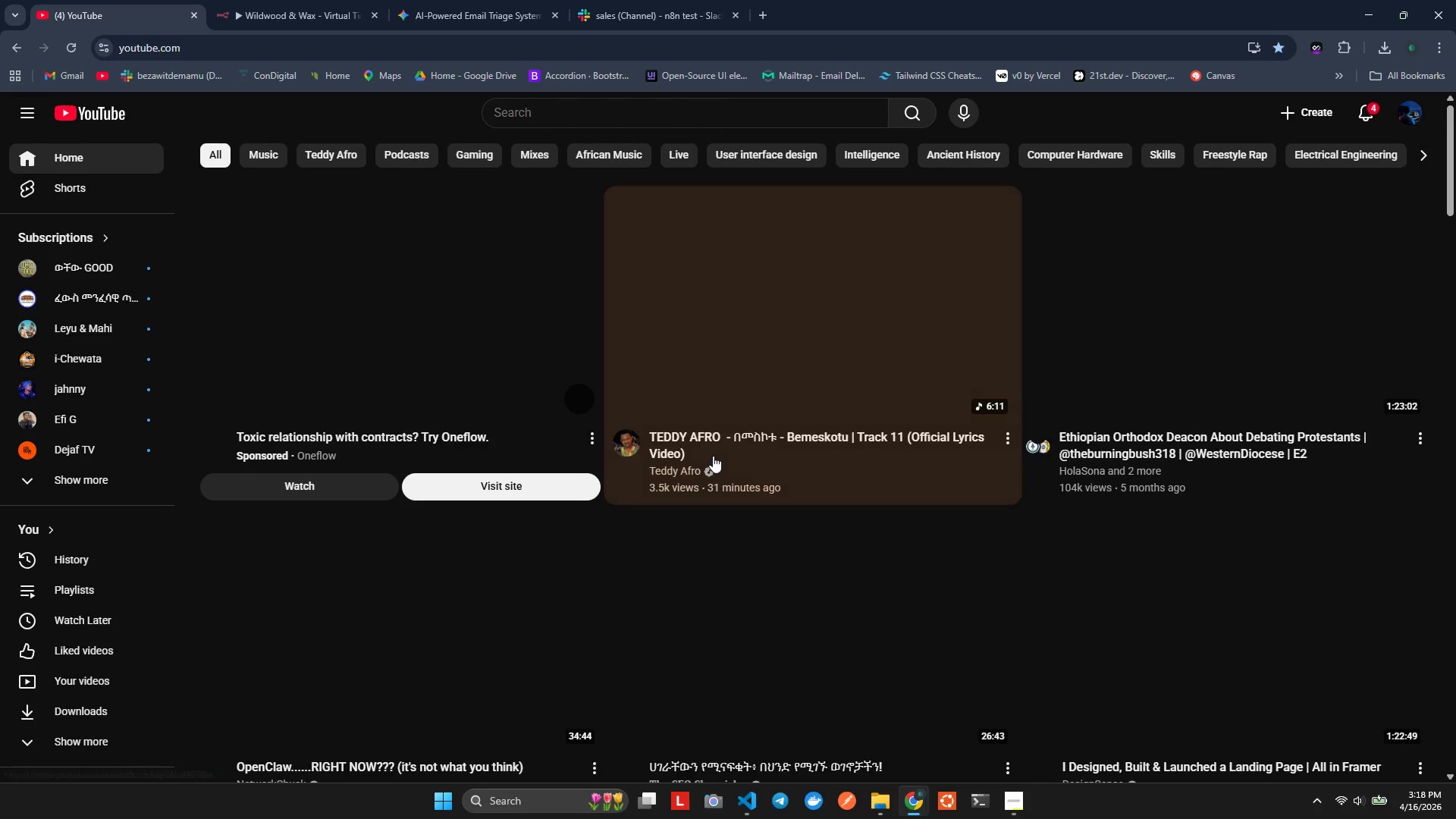 
mouse_move([439, 83])
 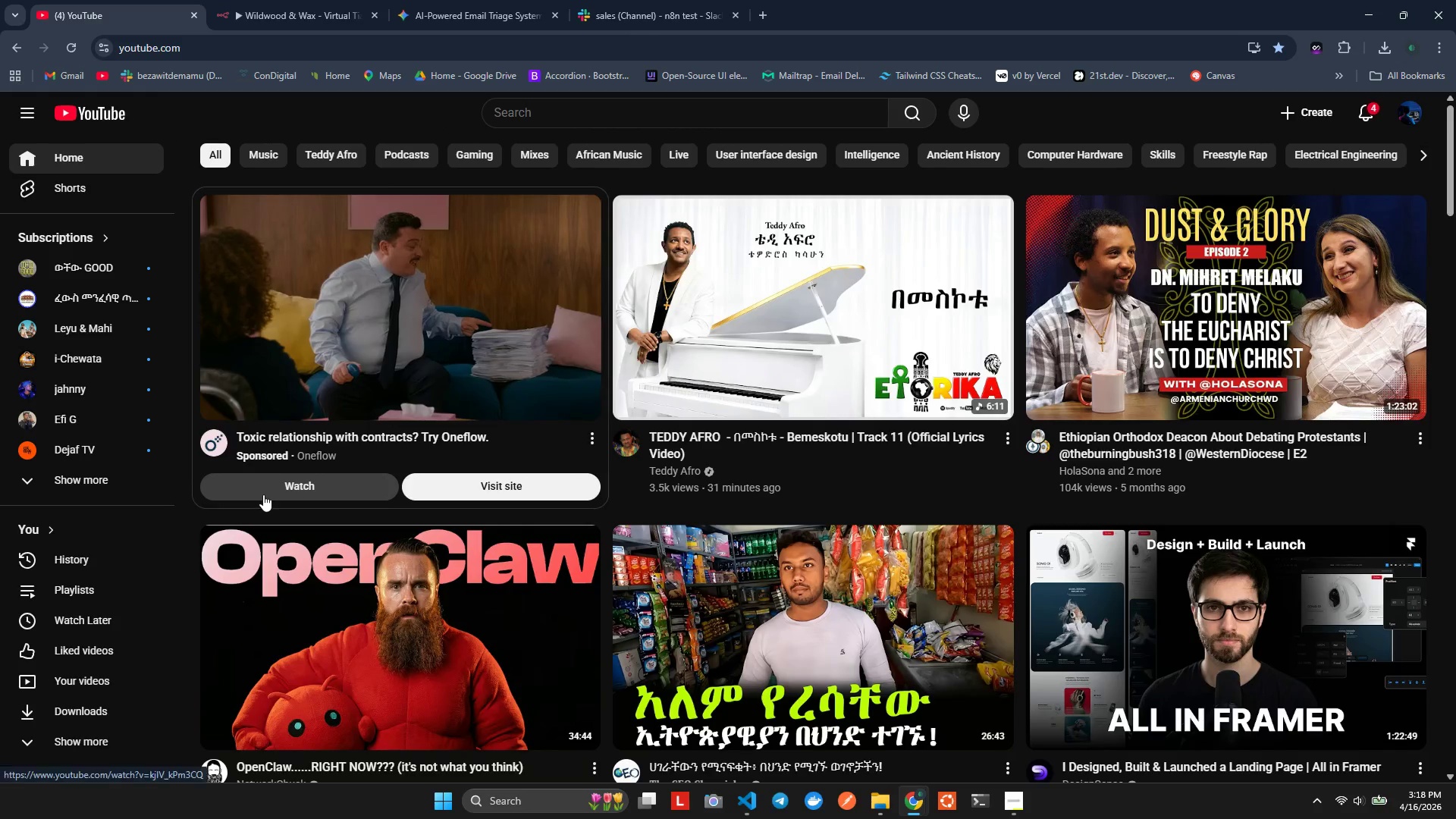 
wait(10.27)
 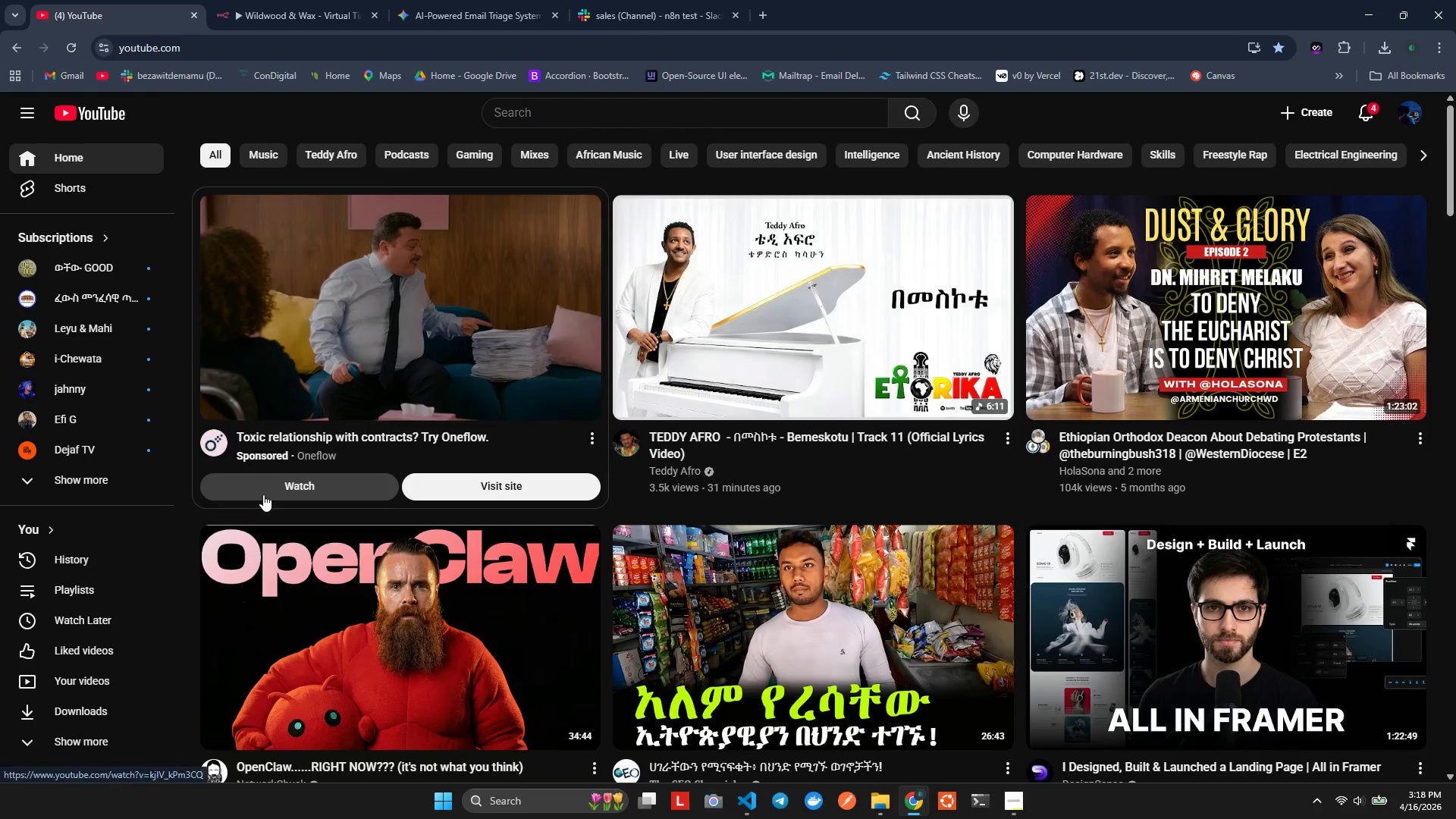 
scroll: coordinate [234, 612], scroll_direction: down, amount: 1.0
 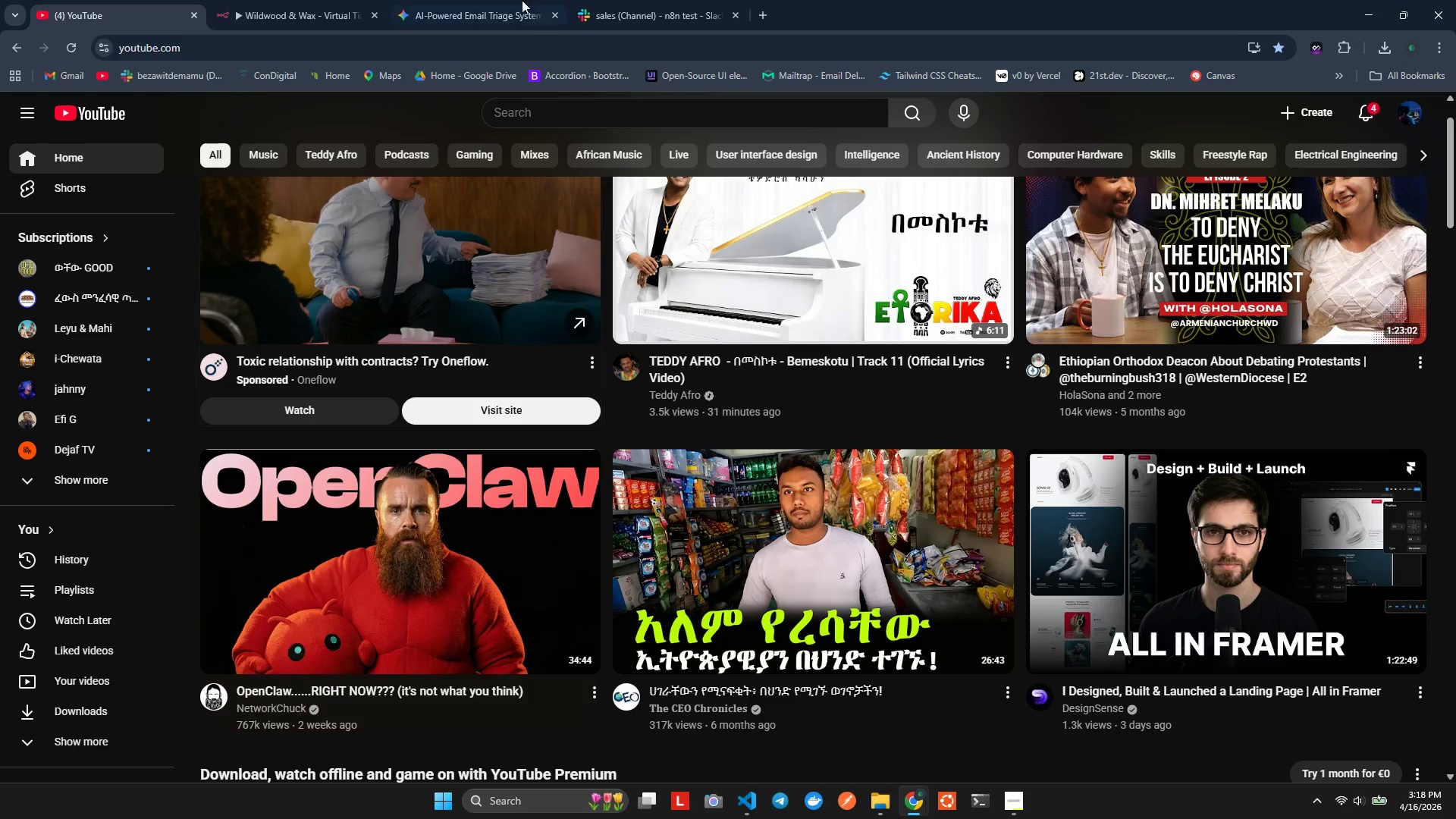 
left_click([683, 0])
 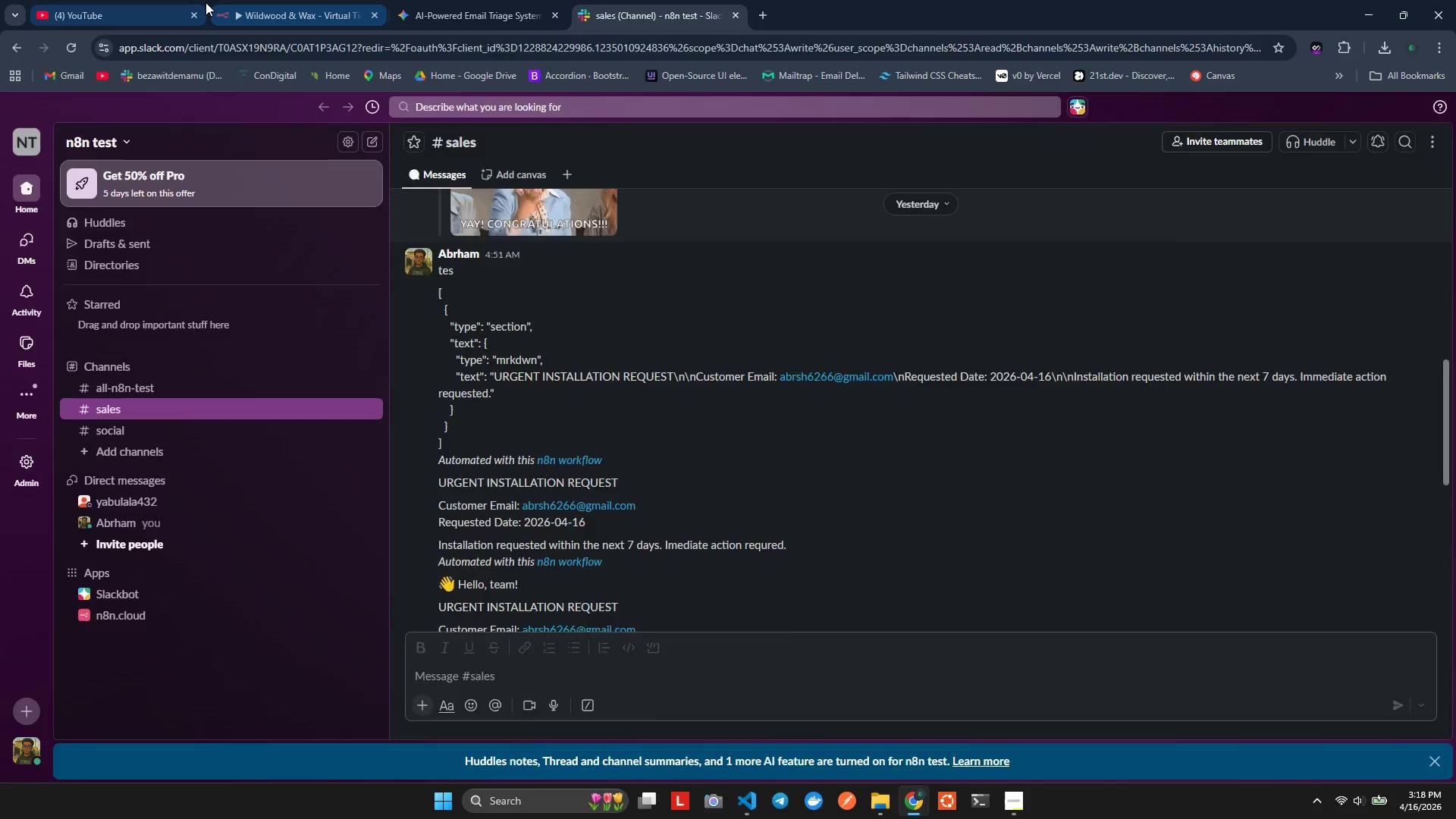 
double_click([309, 2])
 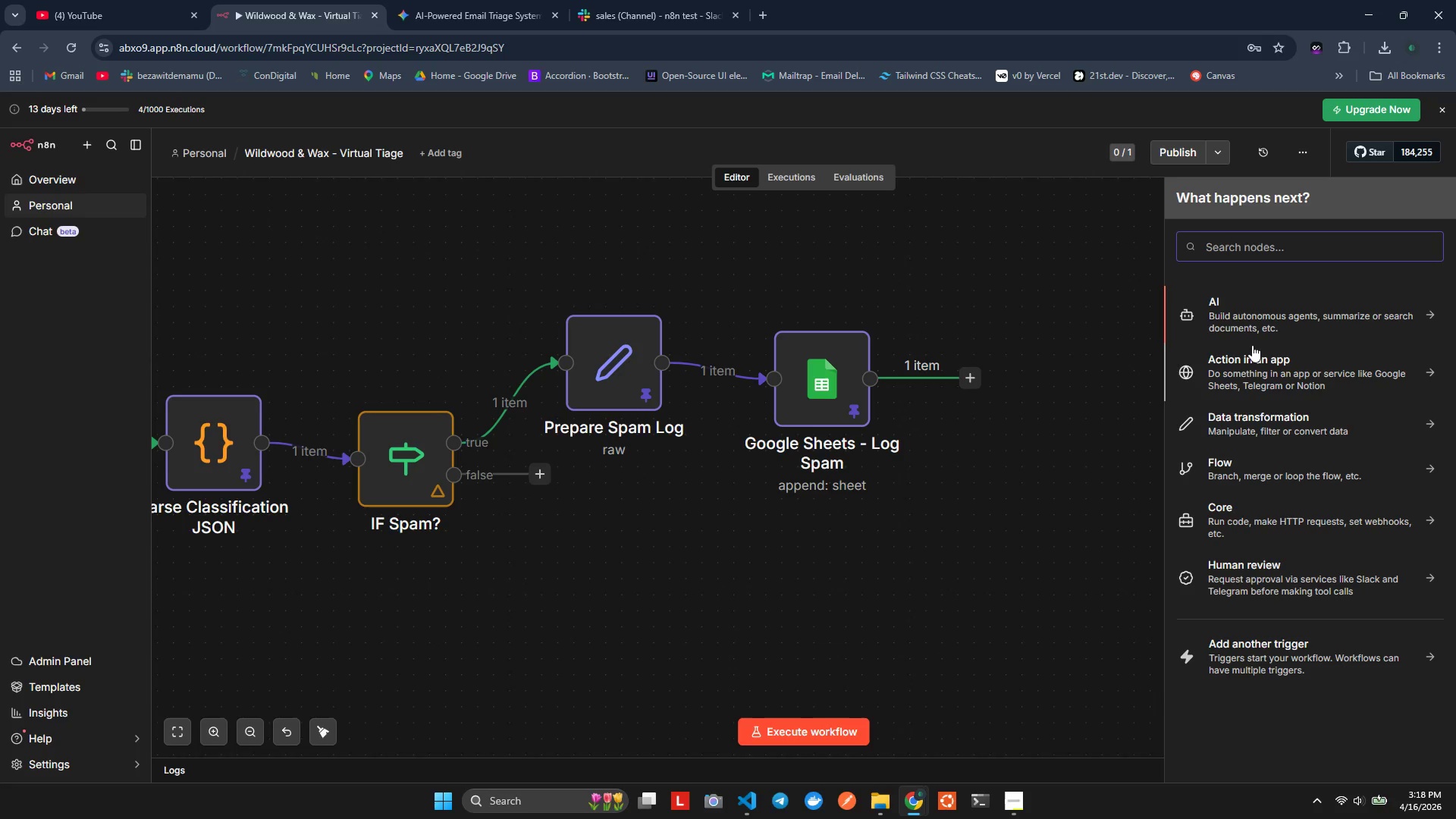 
wait(16.12)
 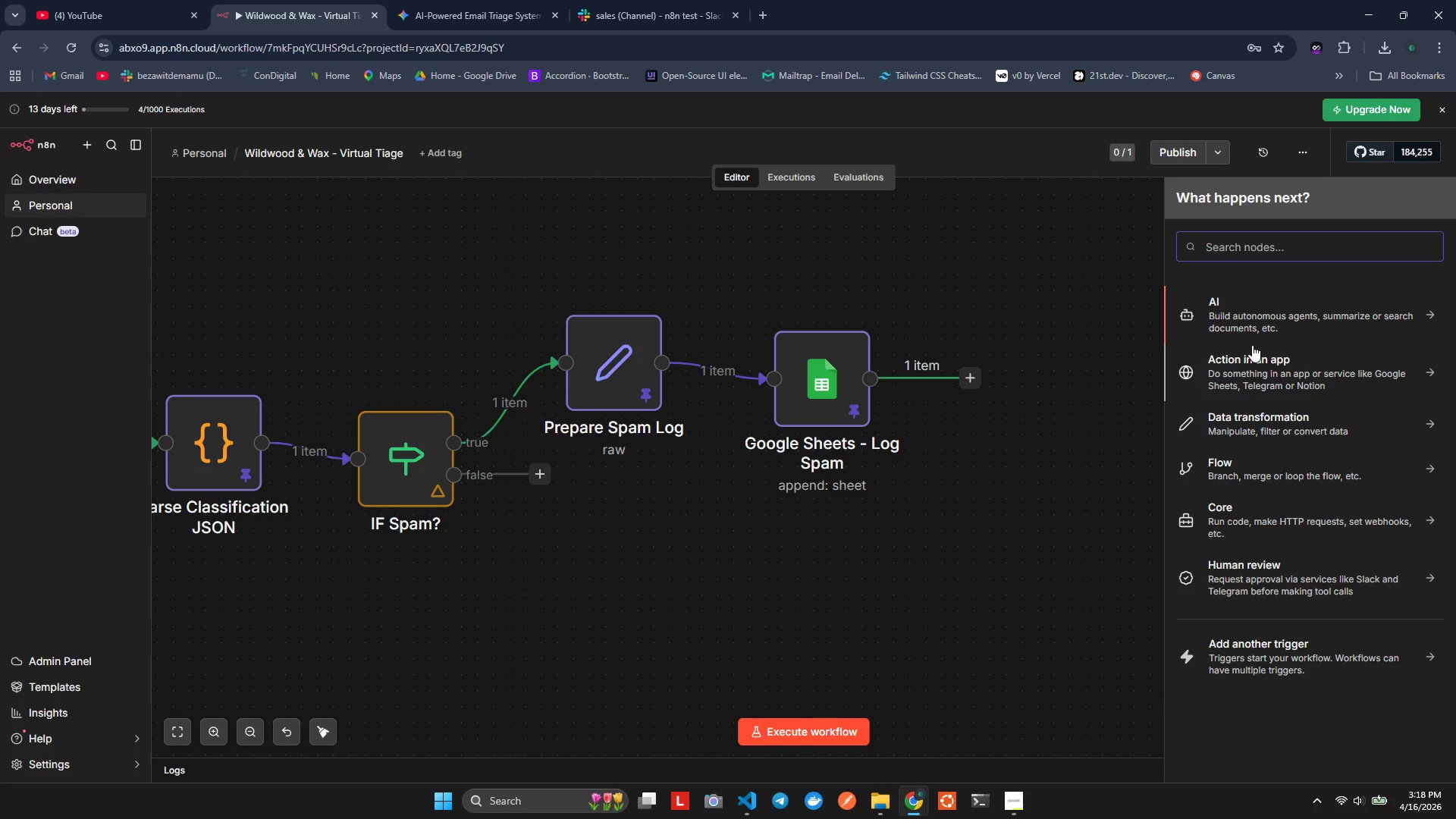 
type(IF)
 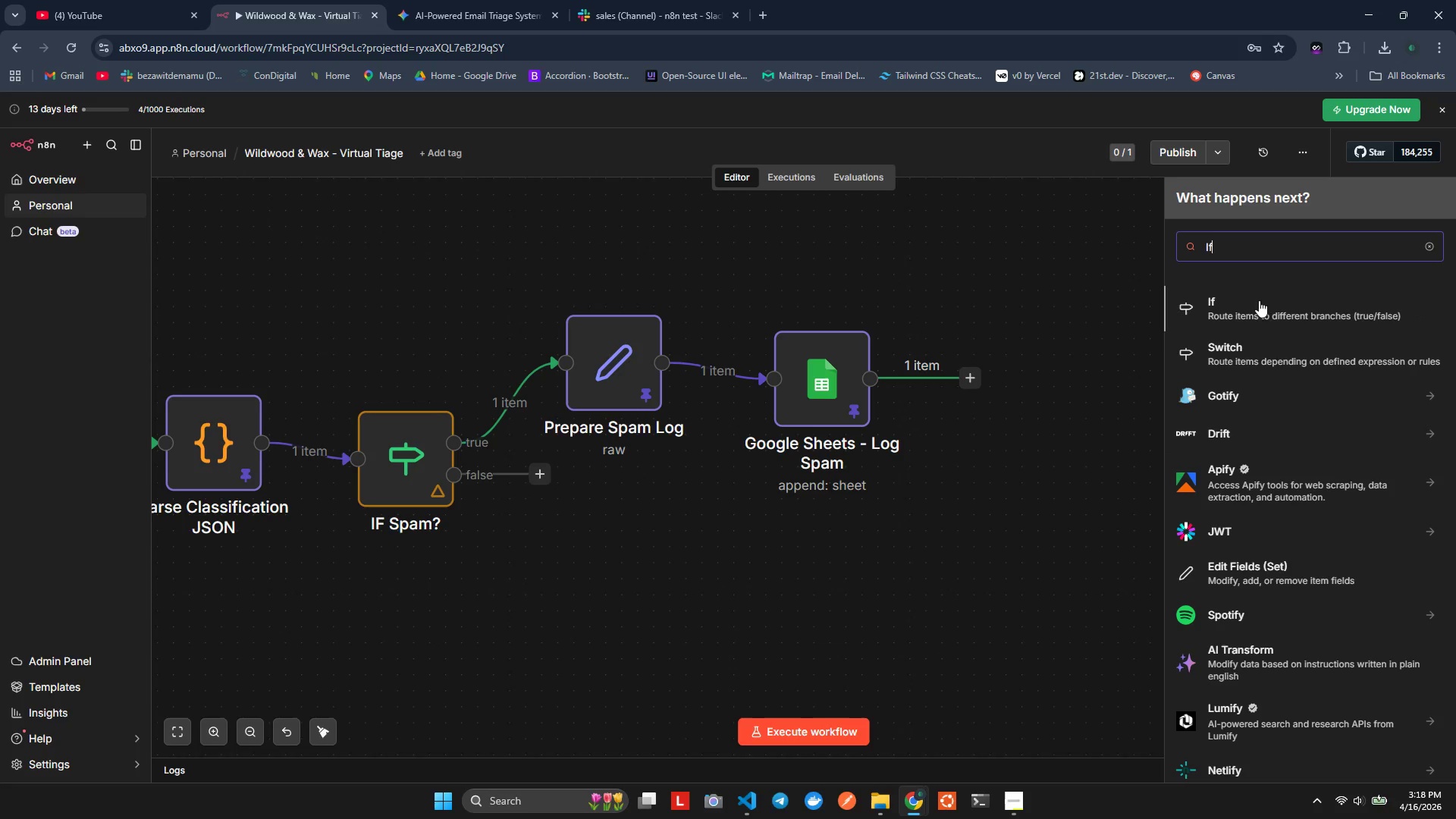 
left_click([1265, 319])
 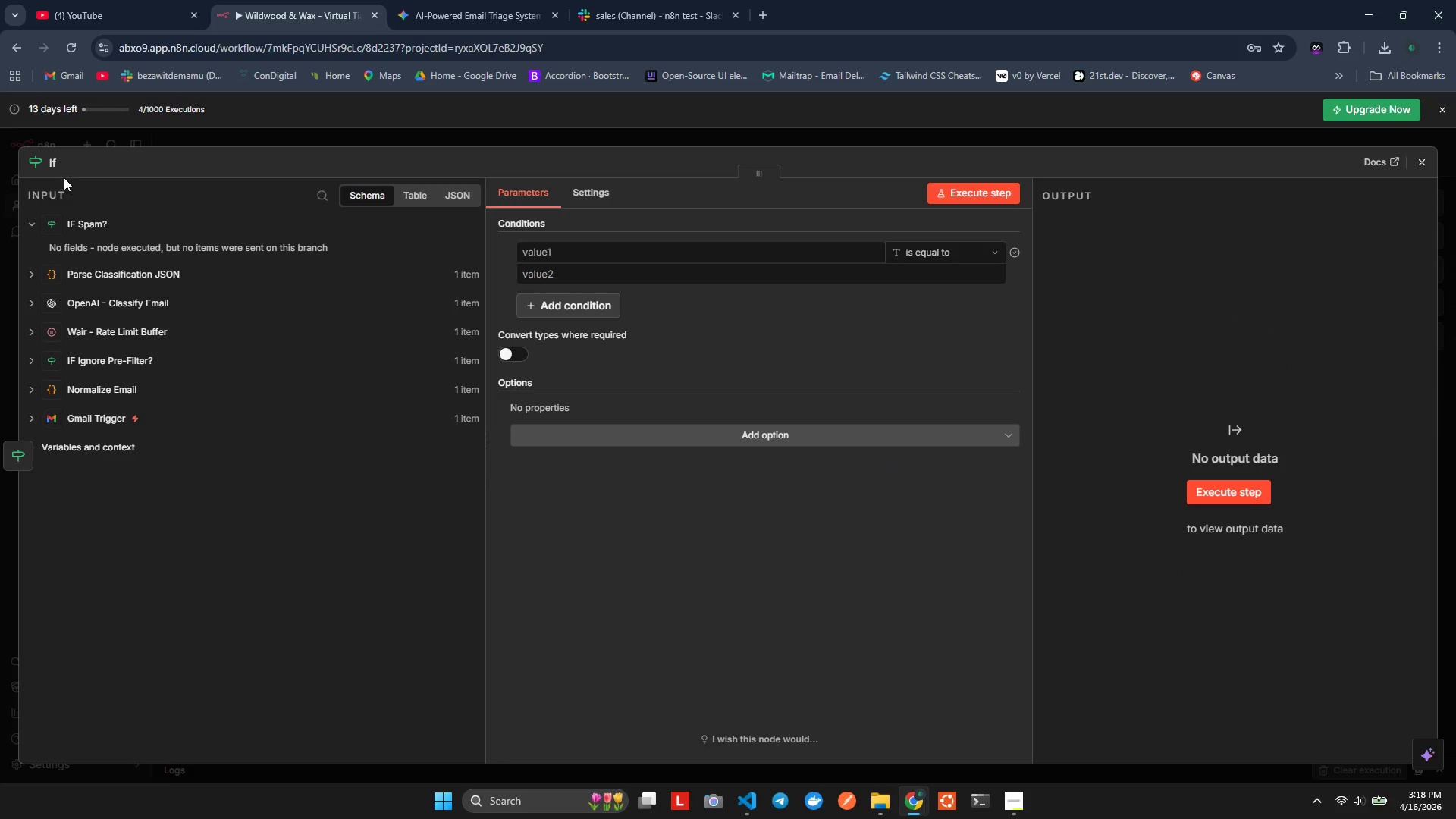 
double_click([56, 168])
 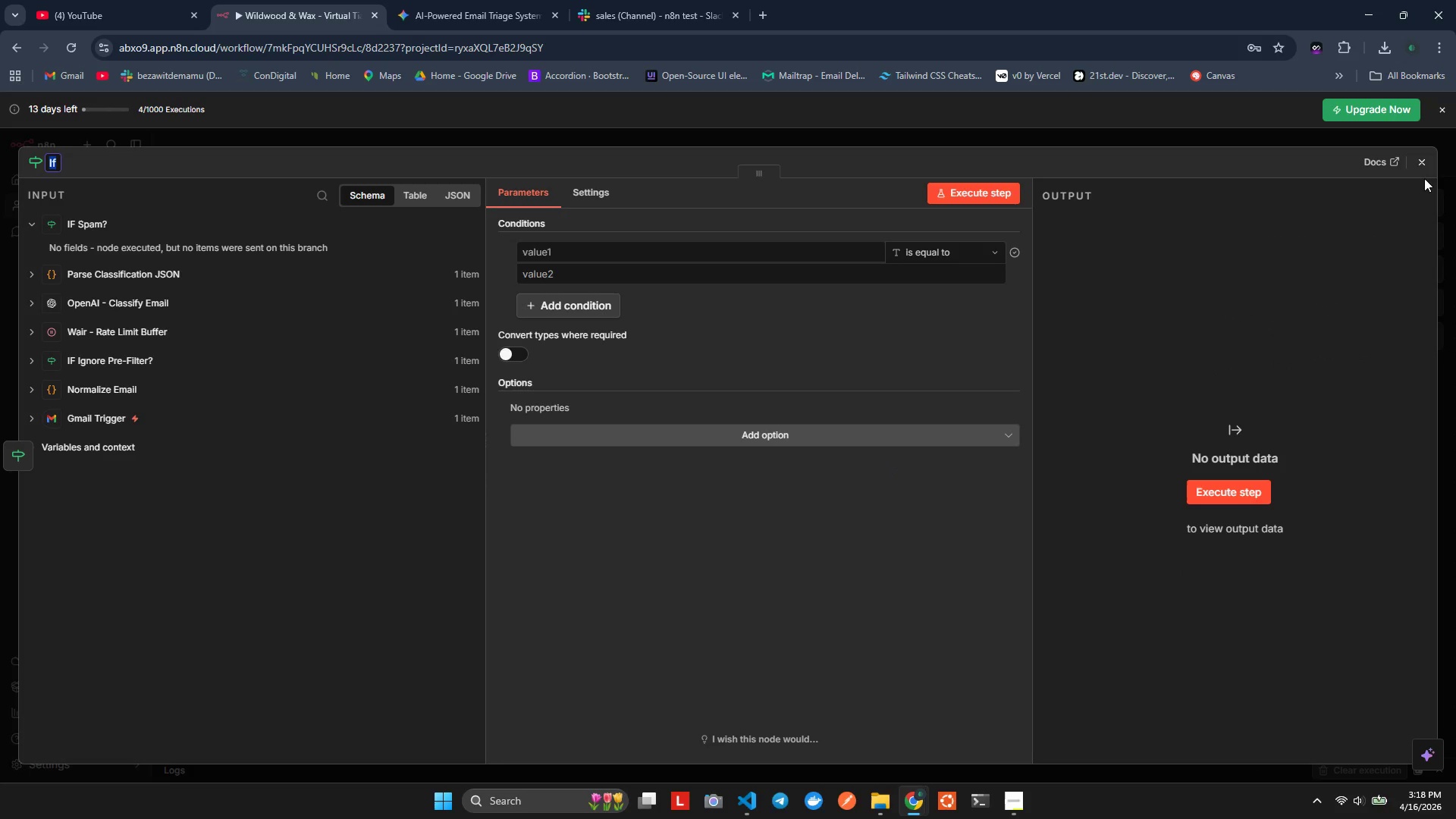 
wait(8.39)
 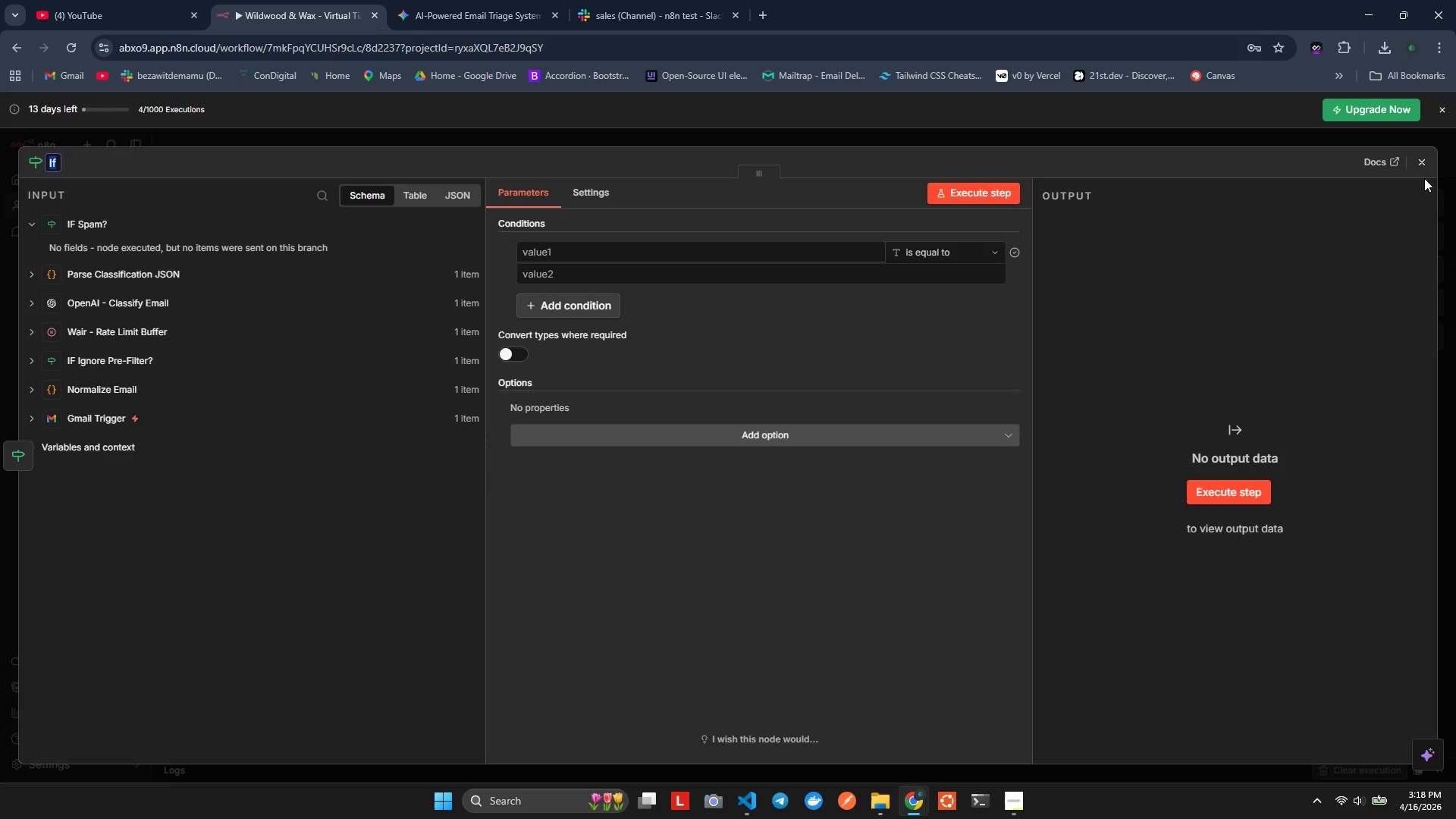 
double_click([621, 552])
 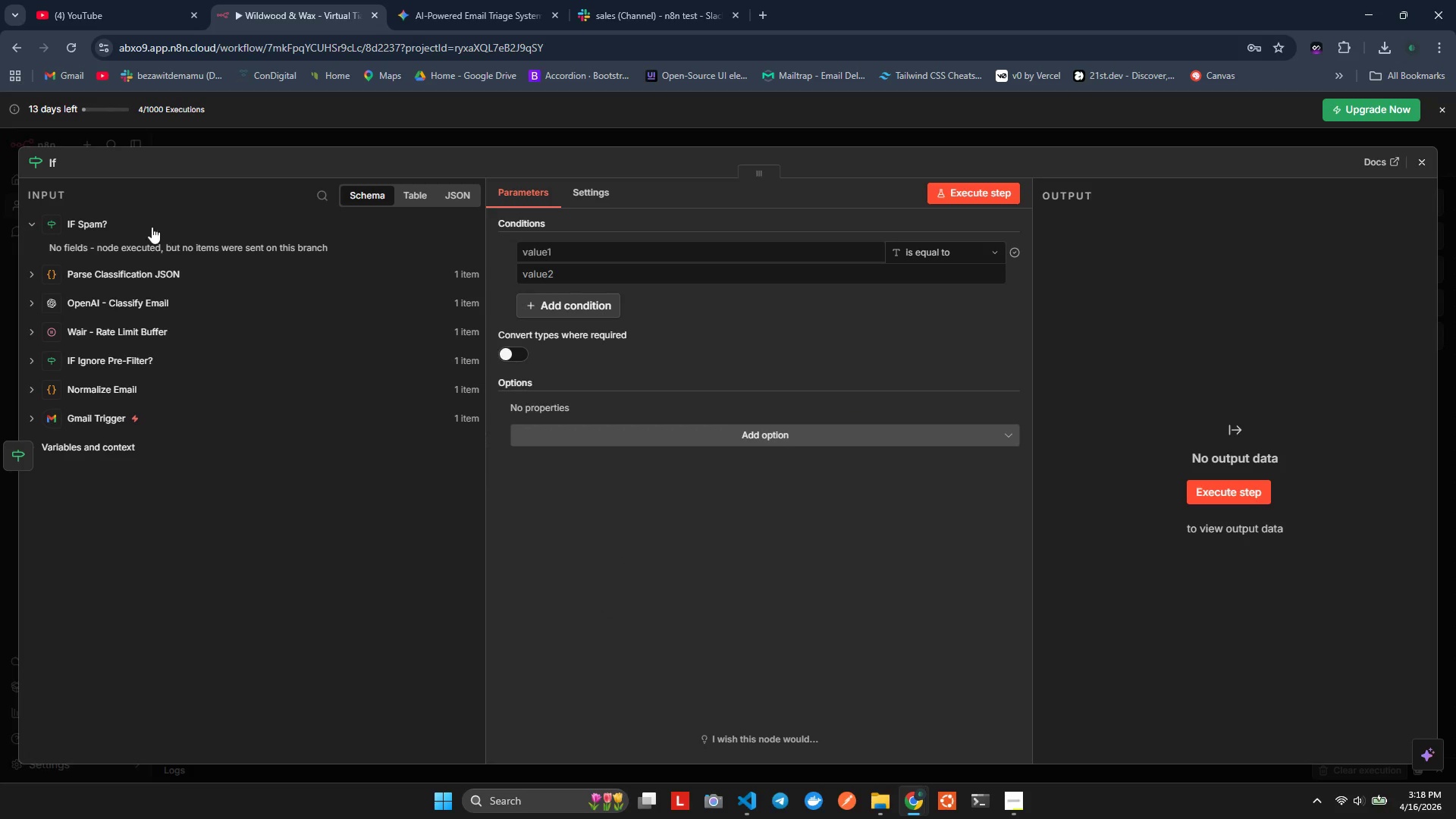 
left_click([55, 168])
 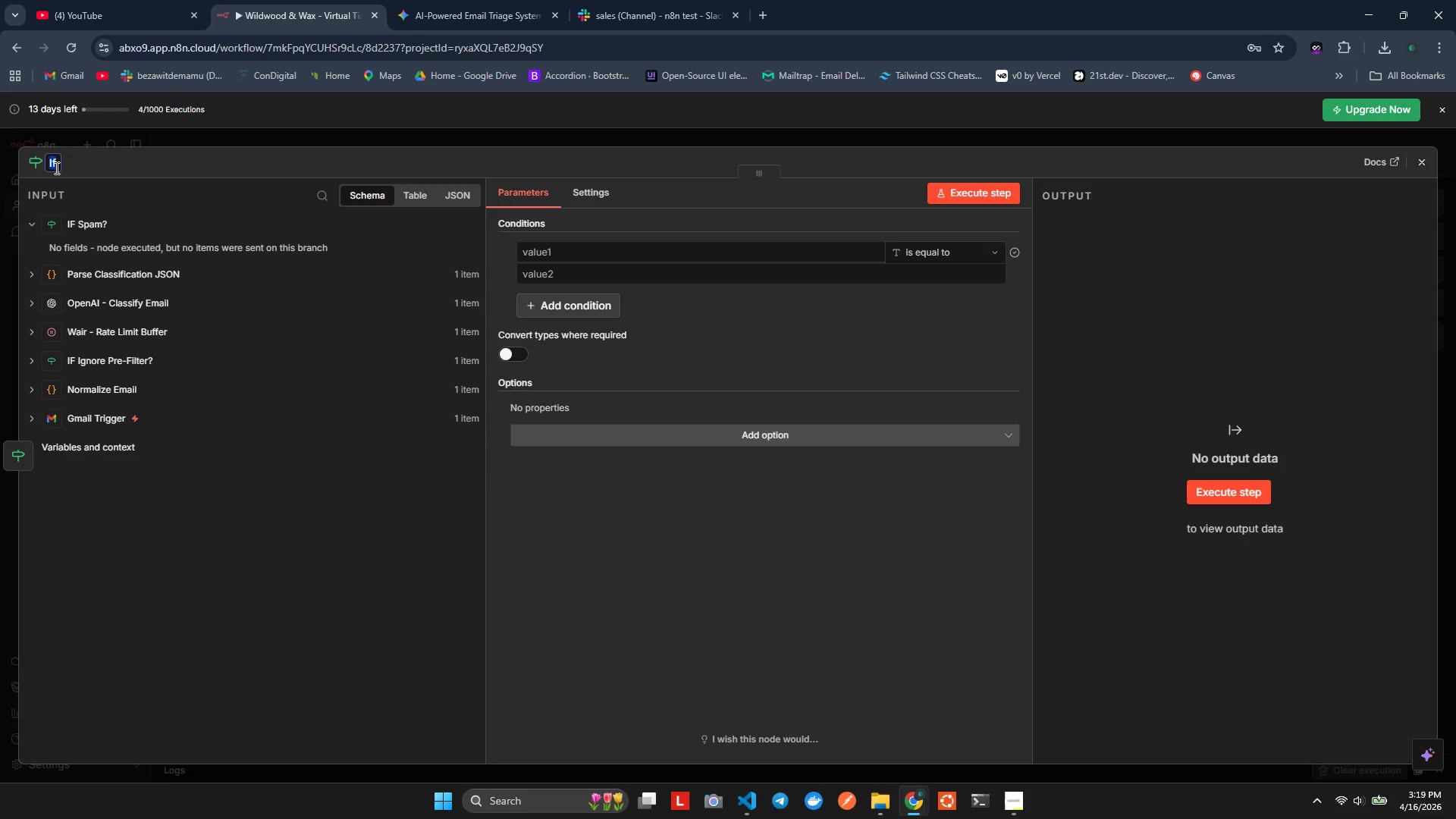 
wait(7.97)
 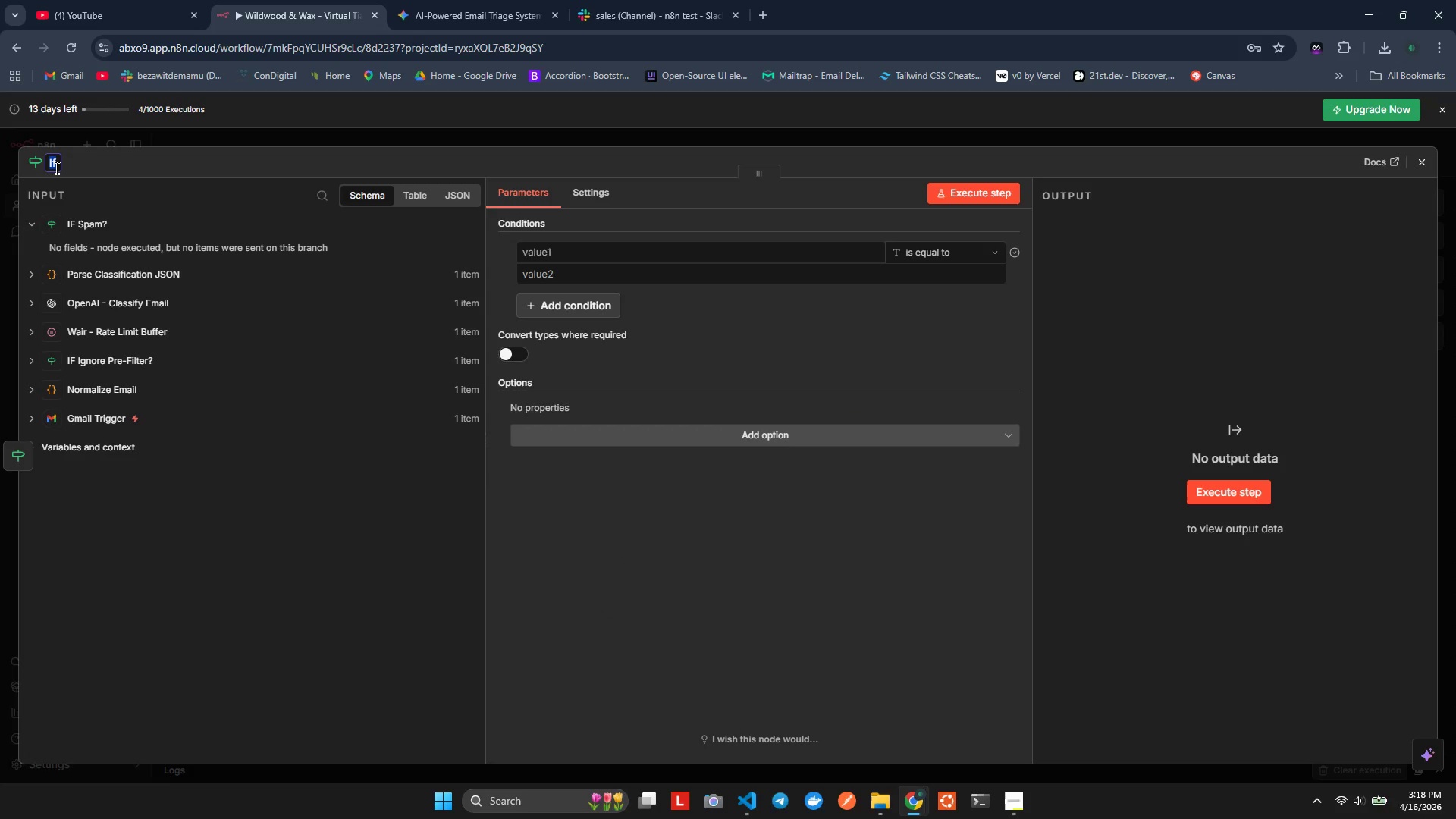 
type(IF Uih)
key(Backspace)
key(Backspace)
key(Backspace)
type(High URGENCY?)
 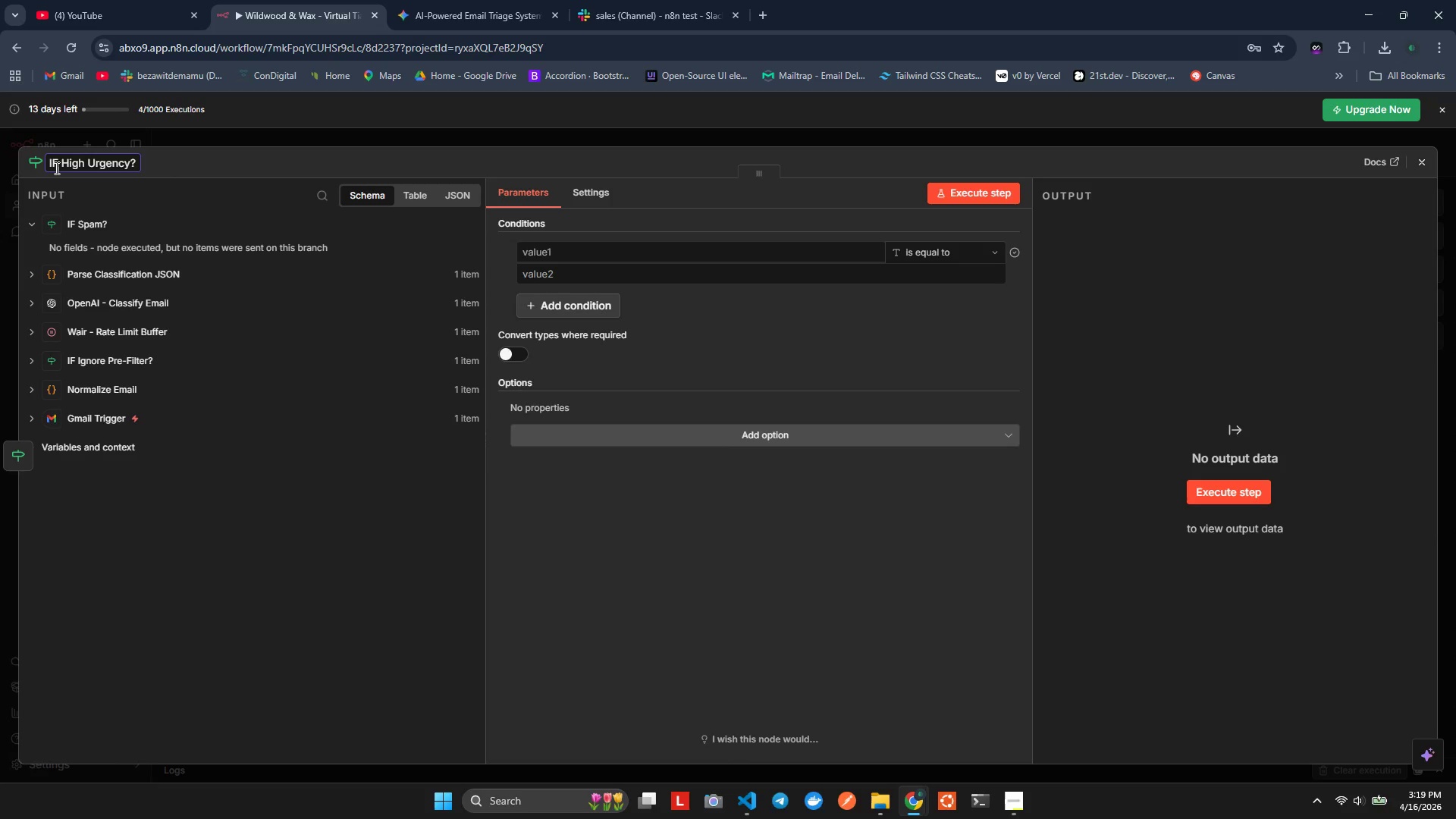 
left_click([246, 149])
 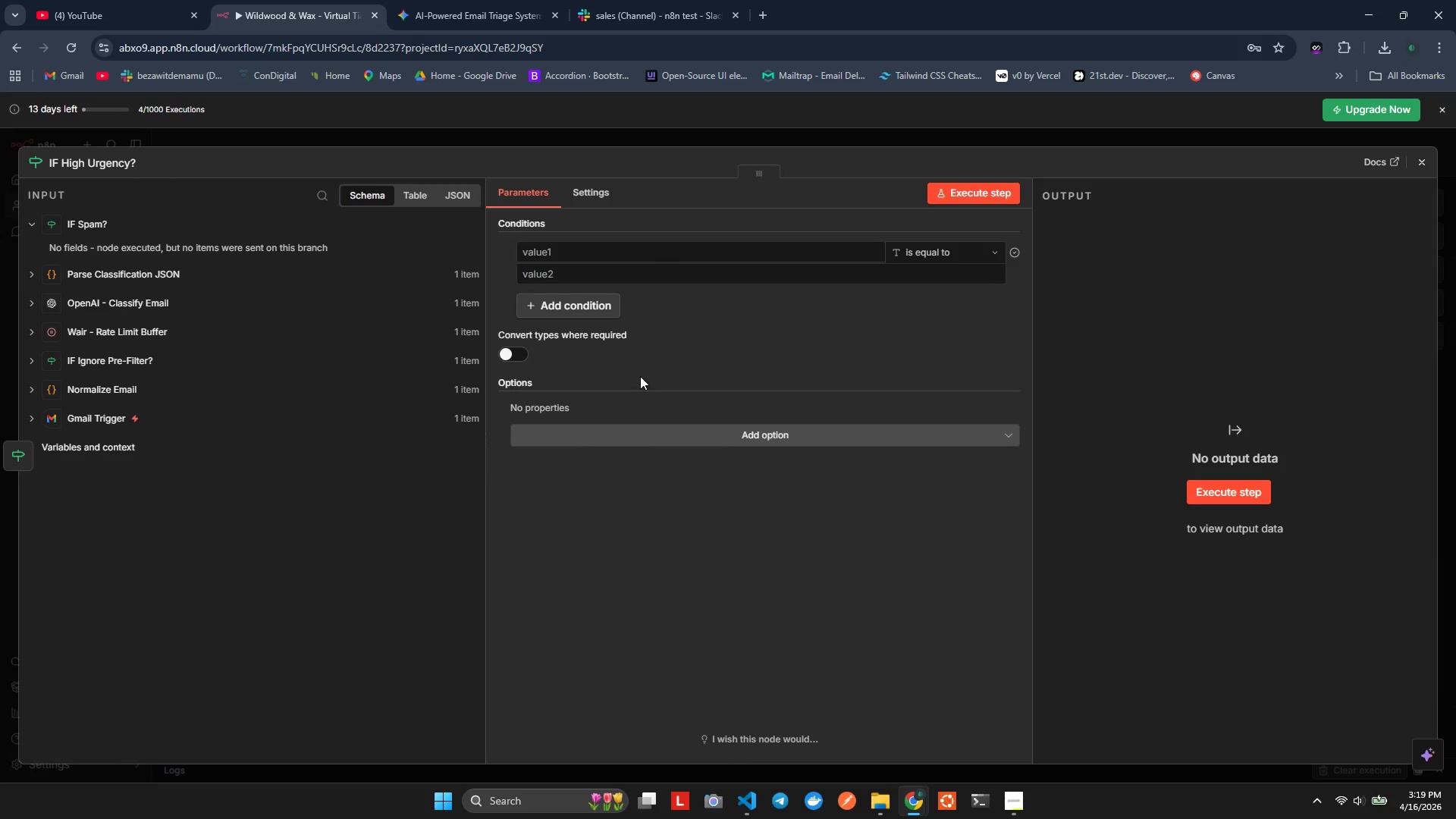 
wait(6.97)
 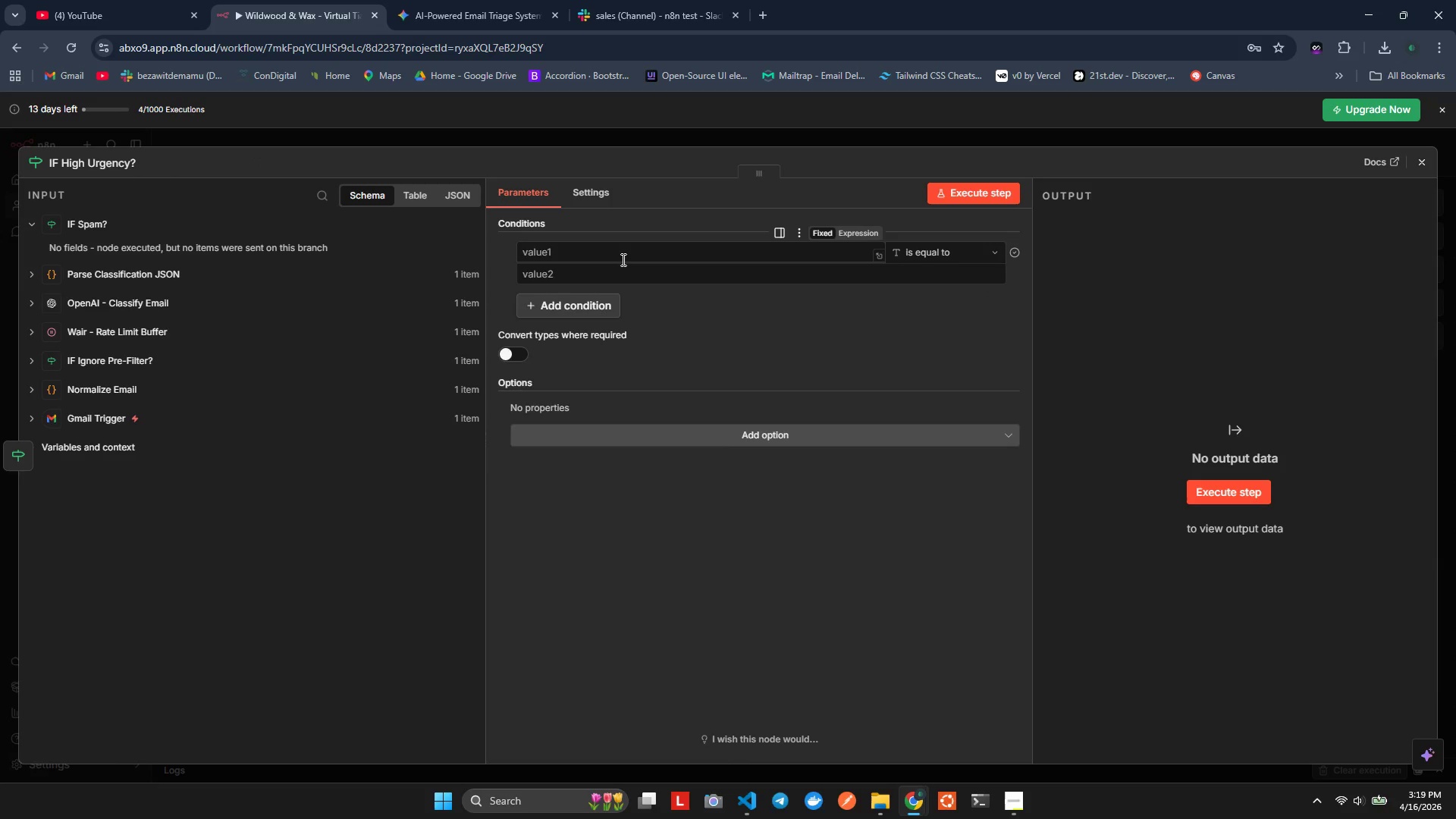 
double_click([554, 260])
 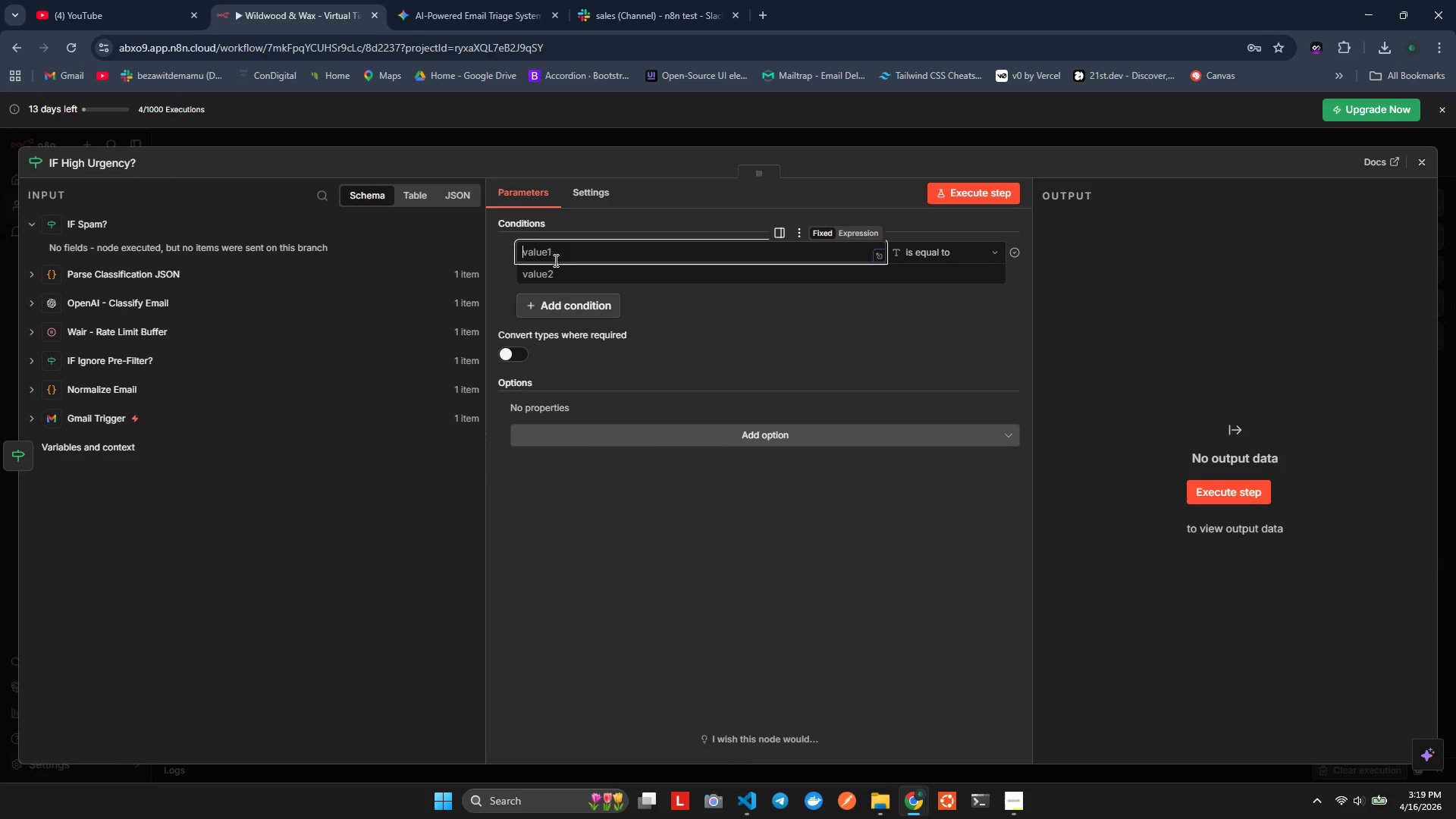 
key(Equal)
 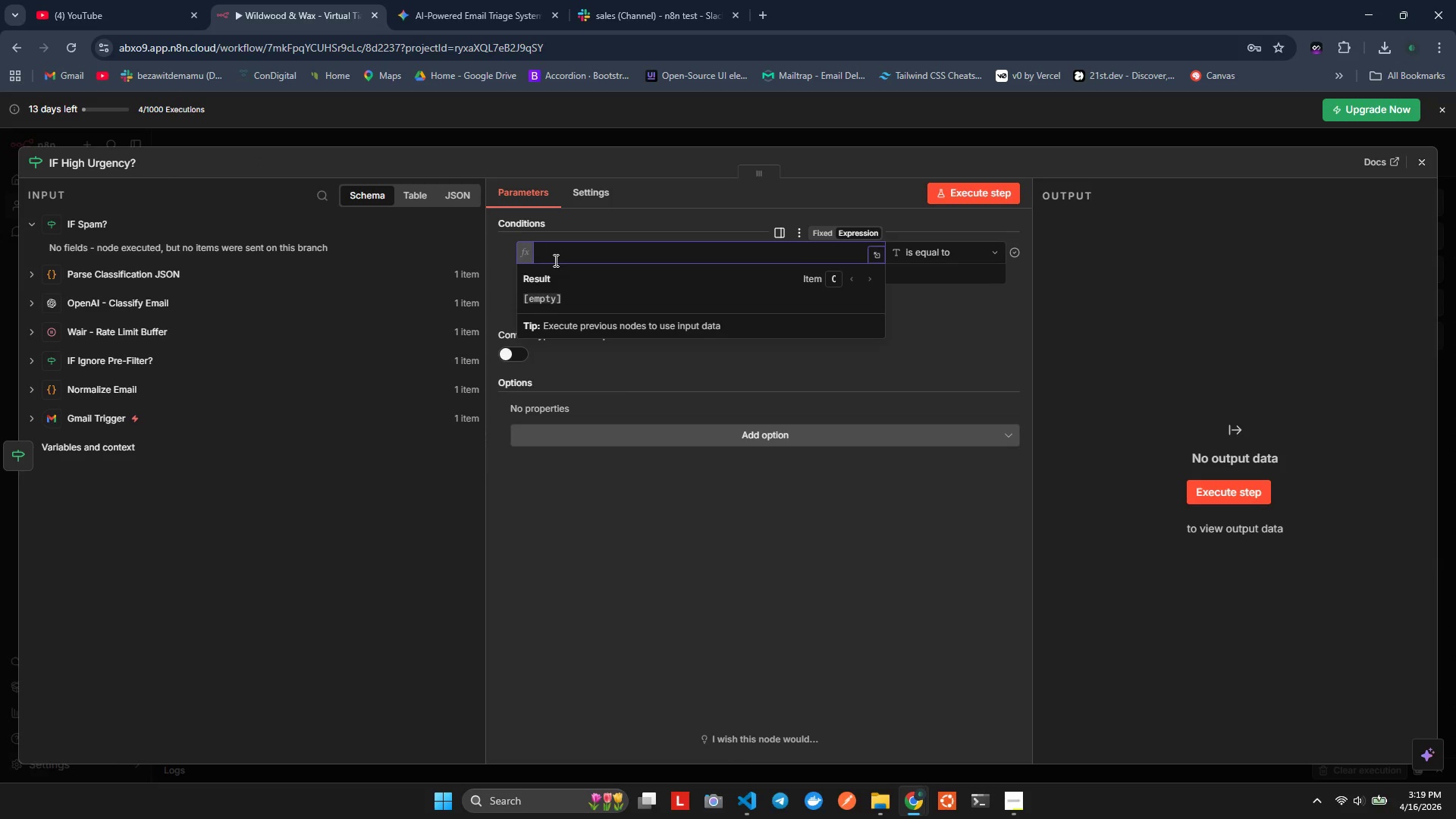 
key(Shift+BracketLeft)
 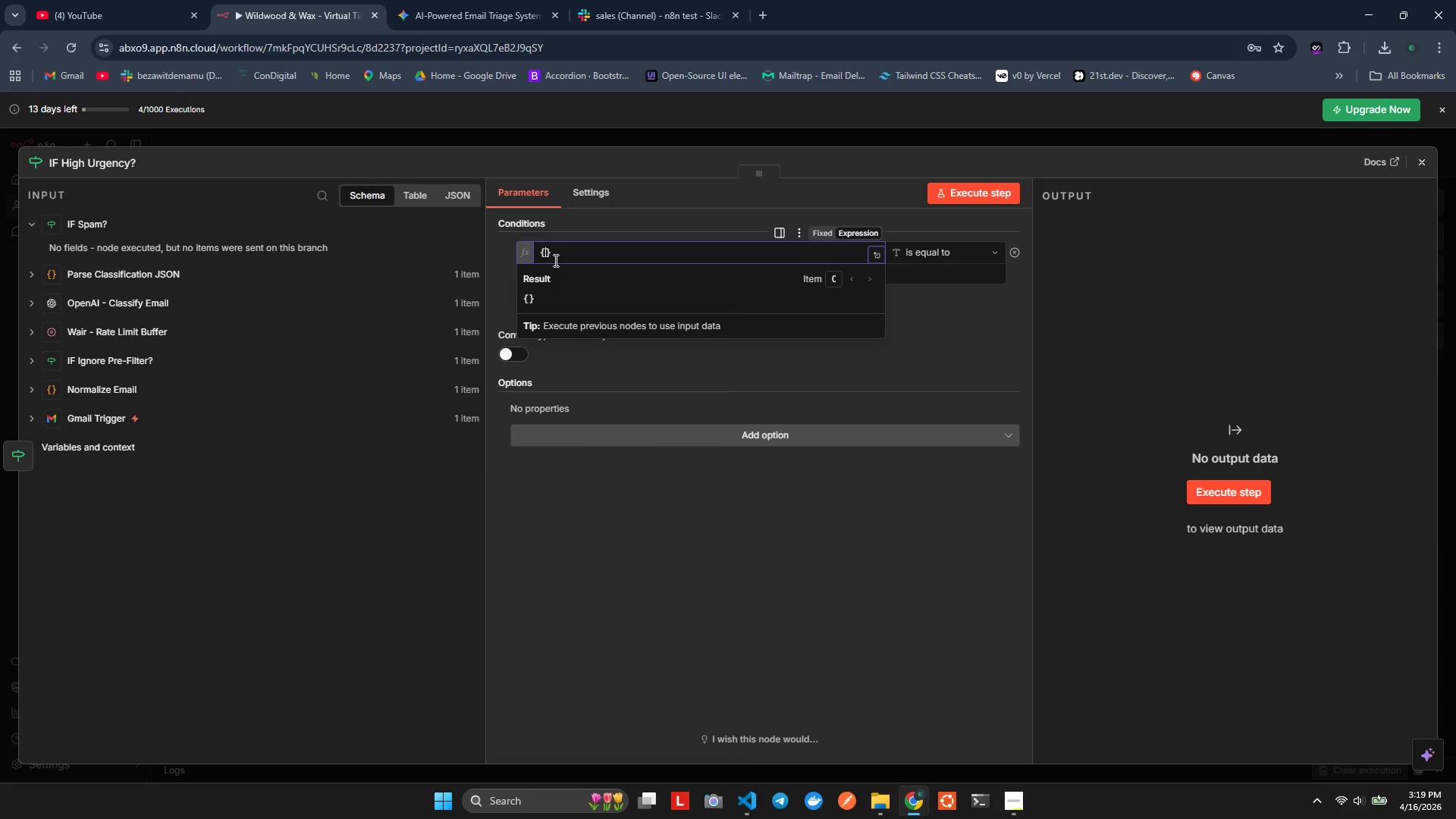 
key(Shift+ShiftLeft)
 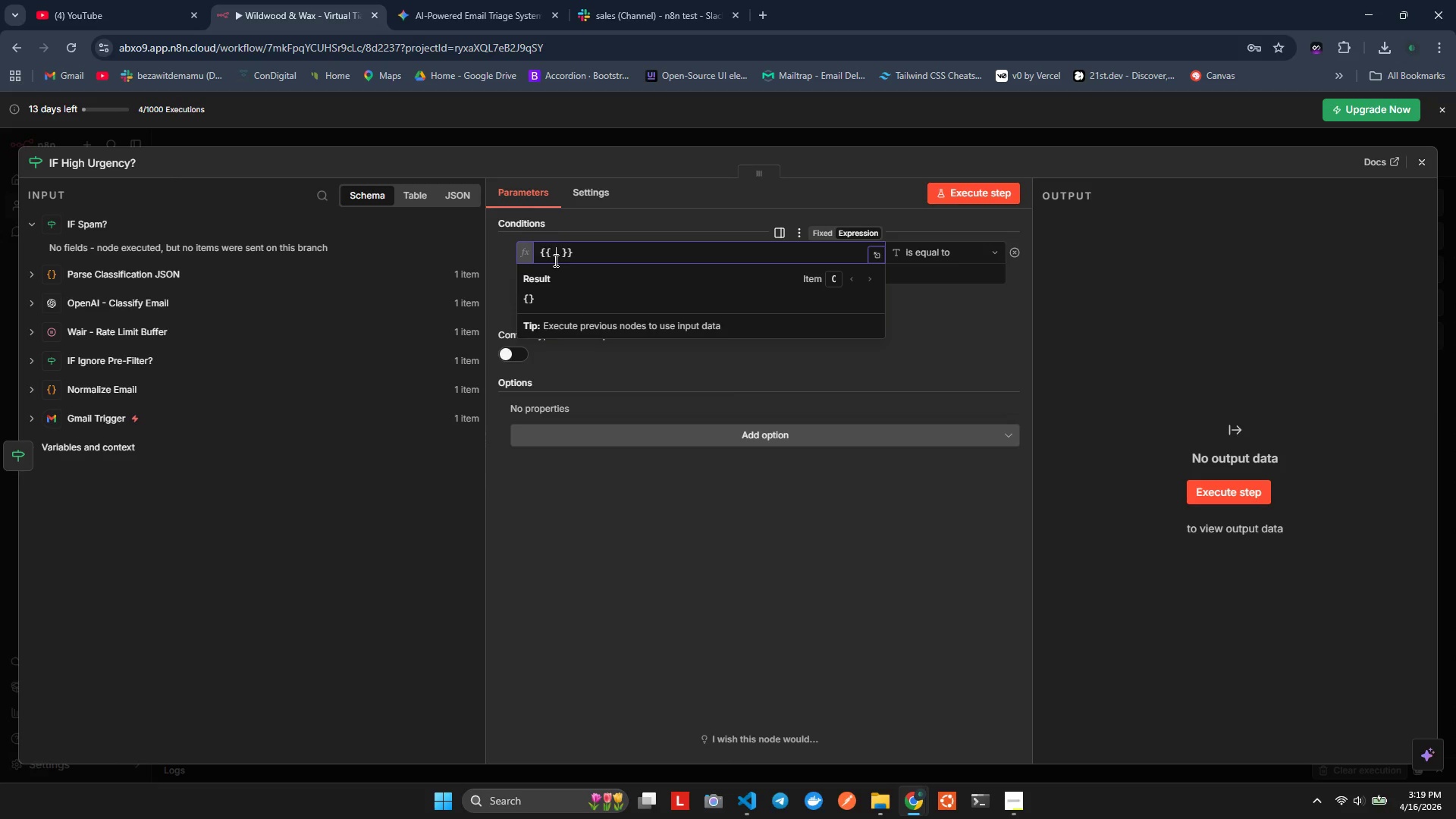 
key(Shift+BracketLeft)
 